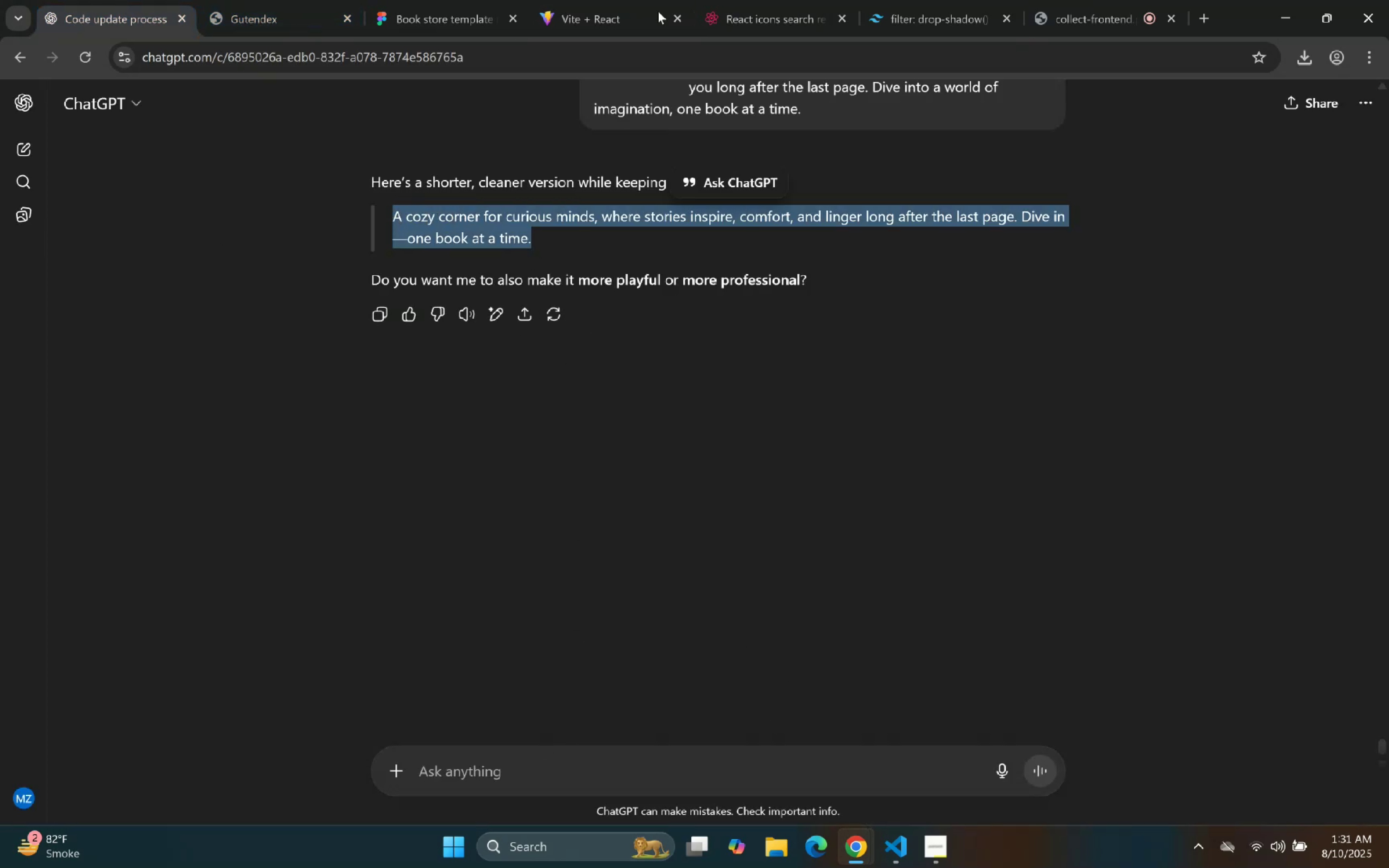 
left_click([633, 0])
 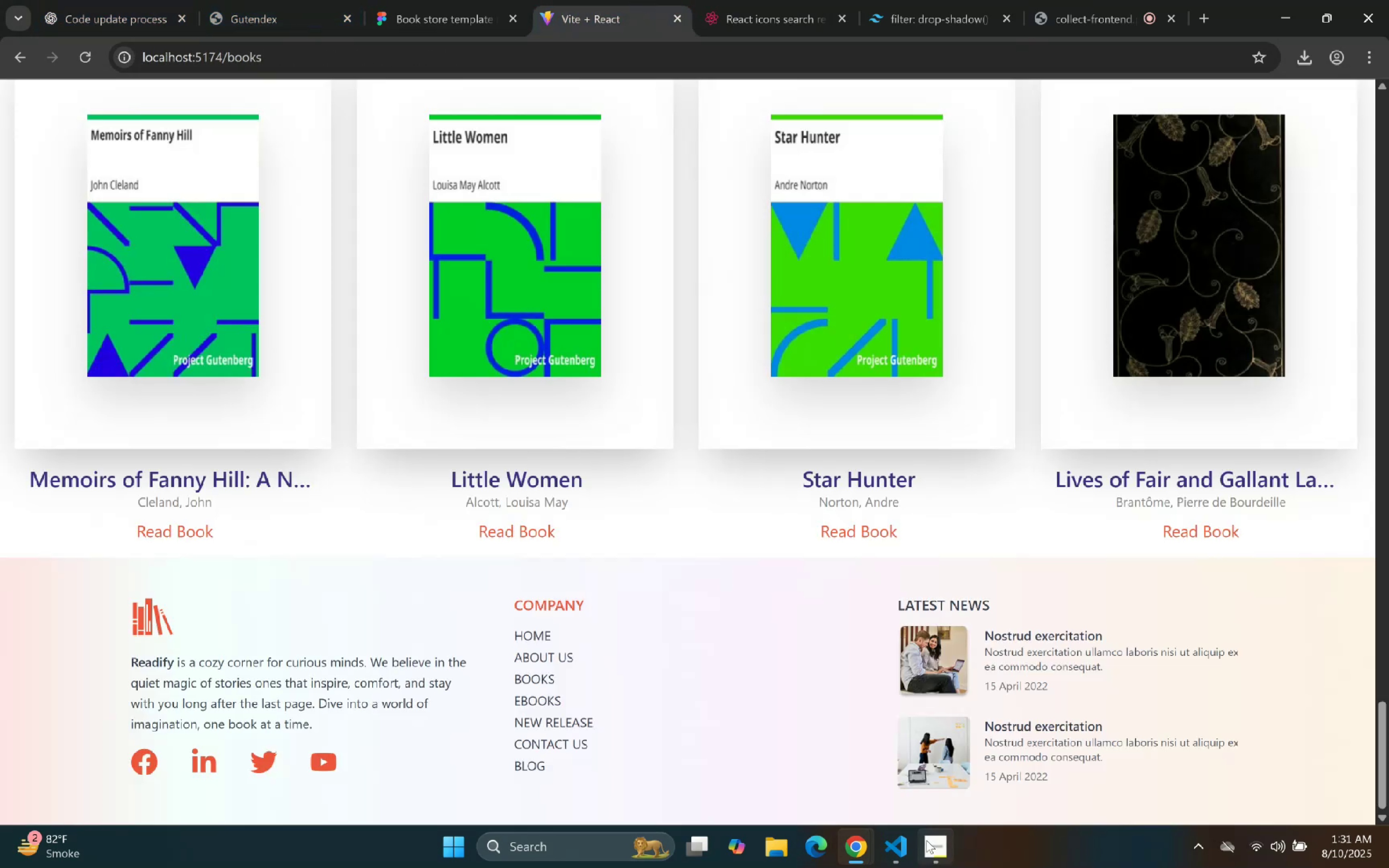 
left_click([894, 841])
 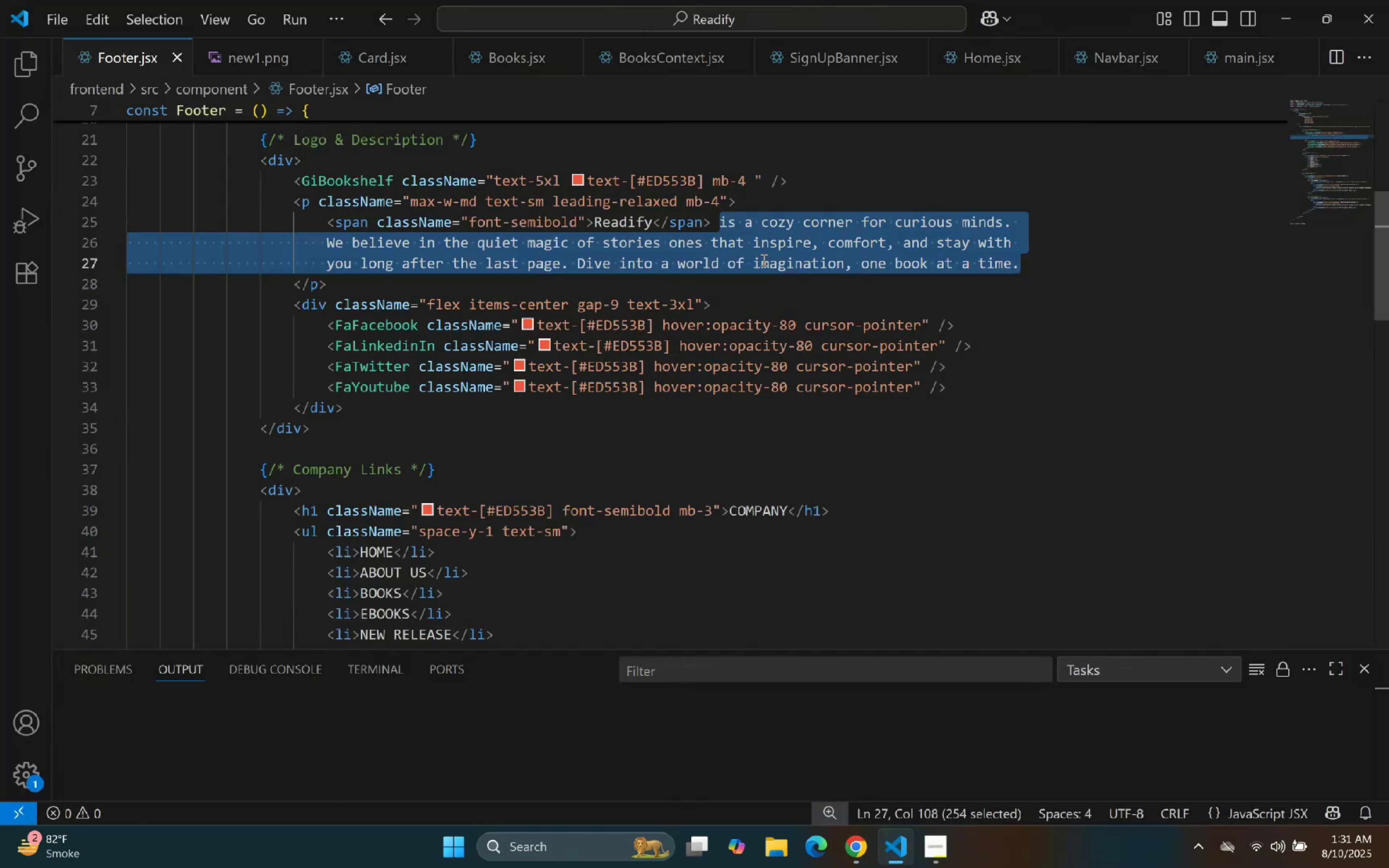 
key(Control+V)
 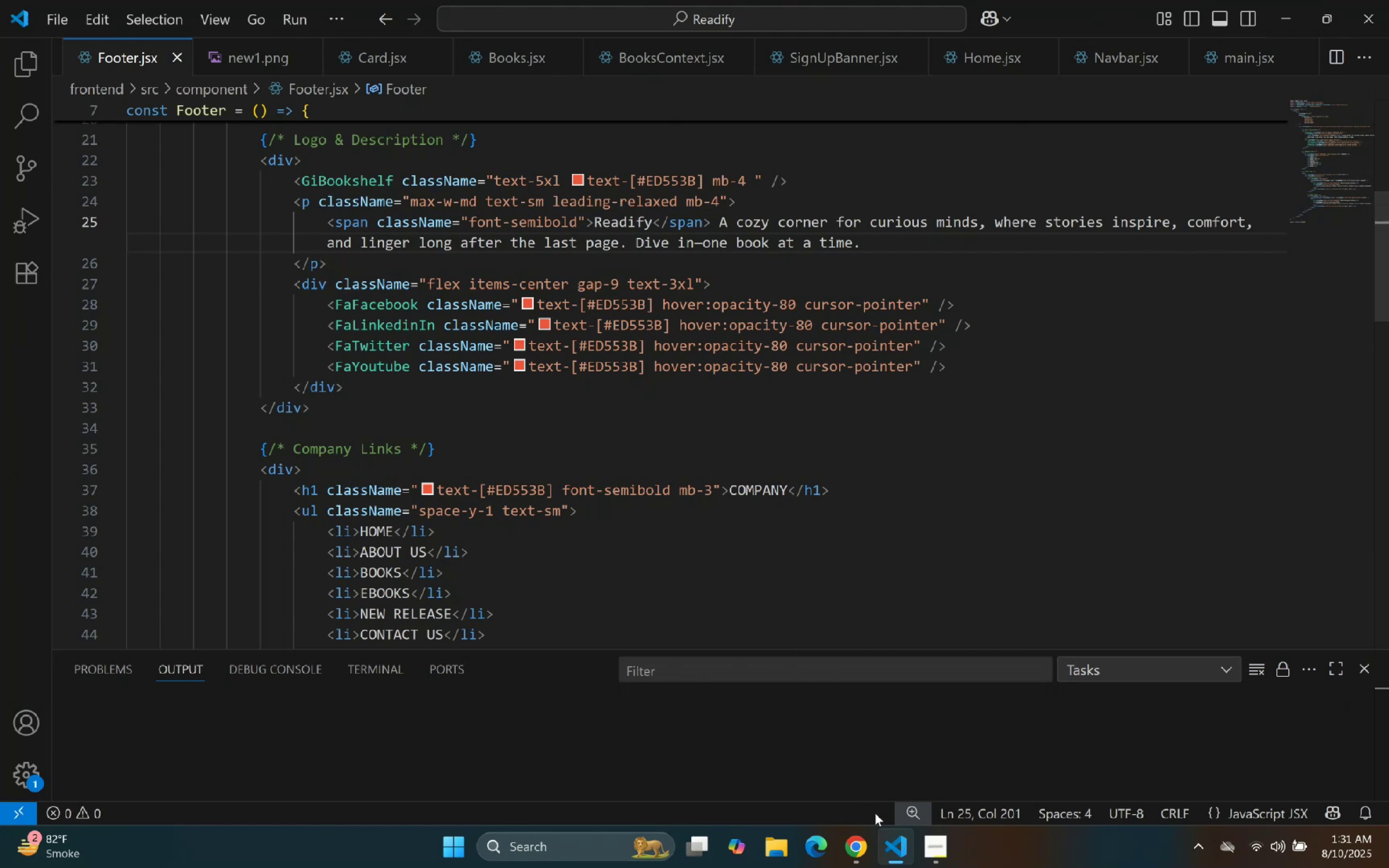 
left_click([891, 852])
 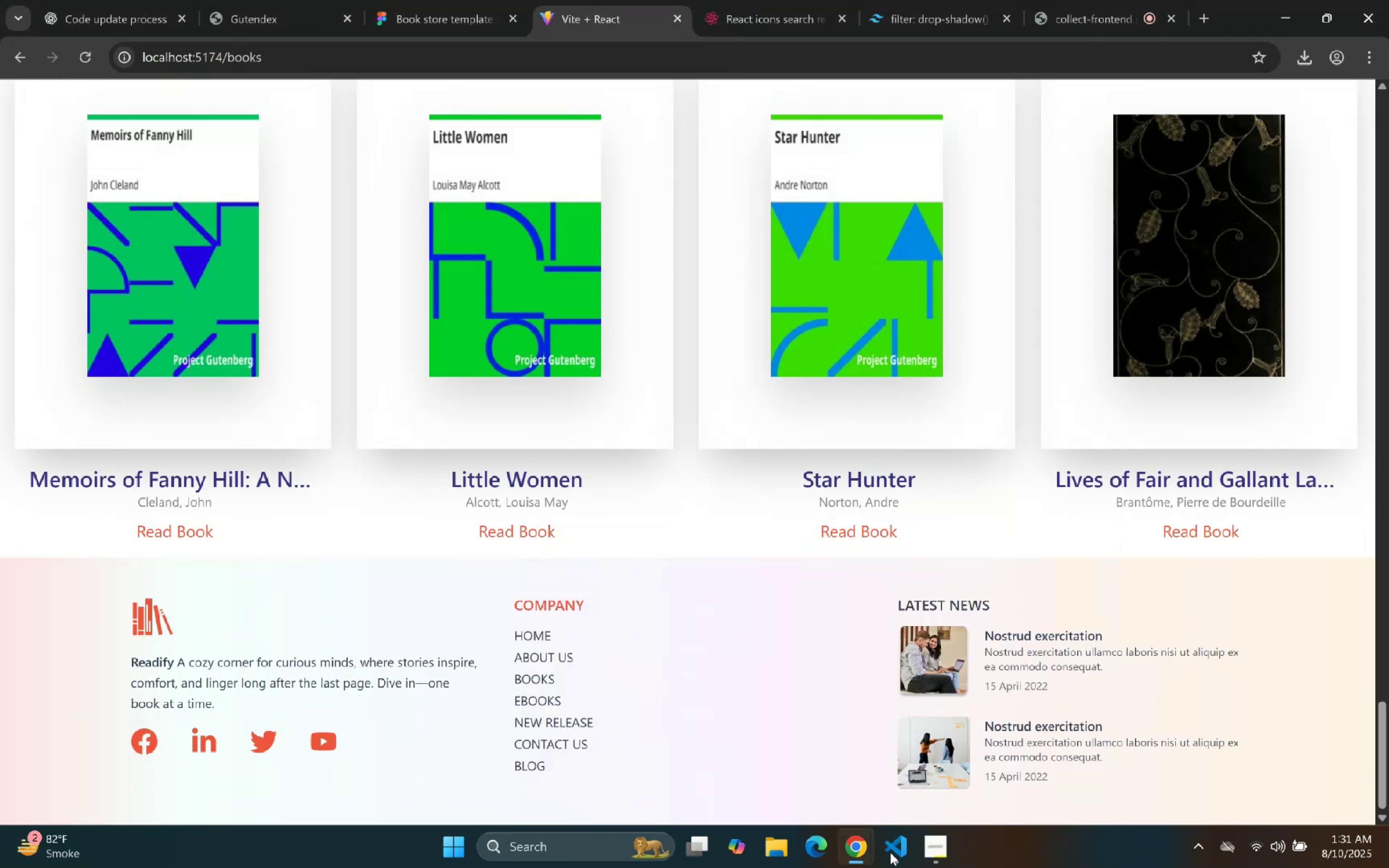 
left_click([890, 852])
 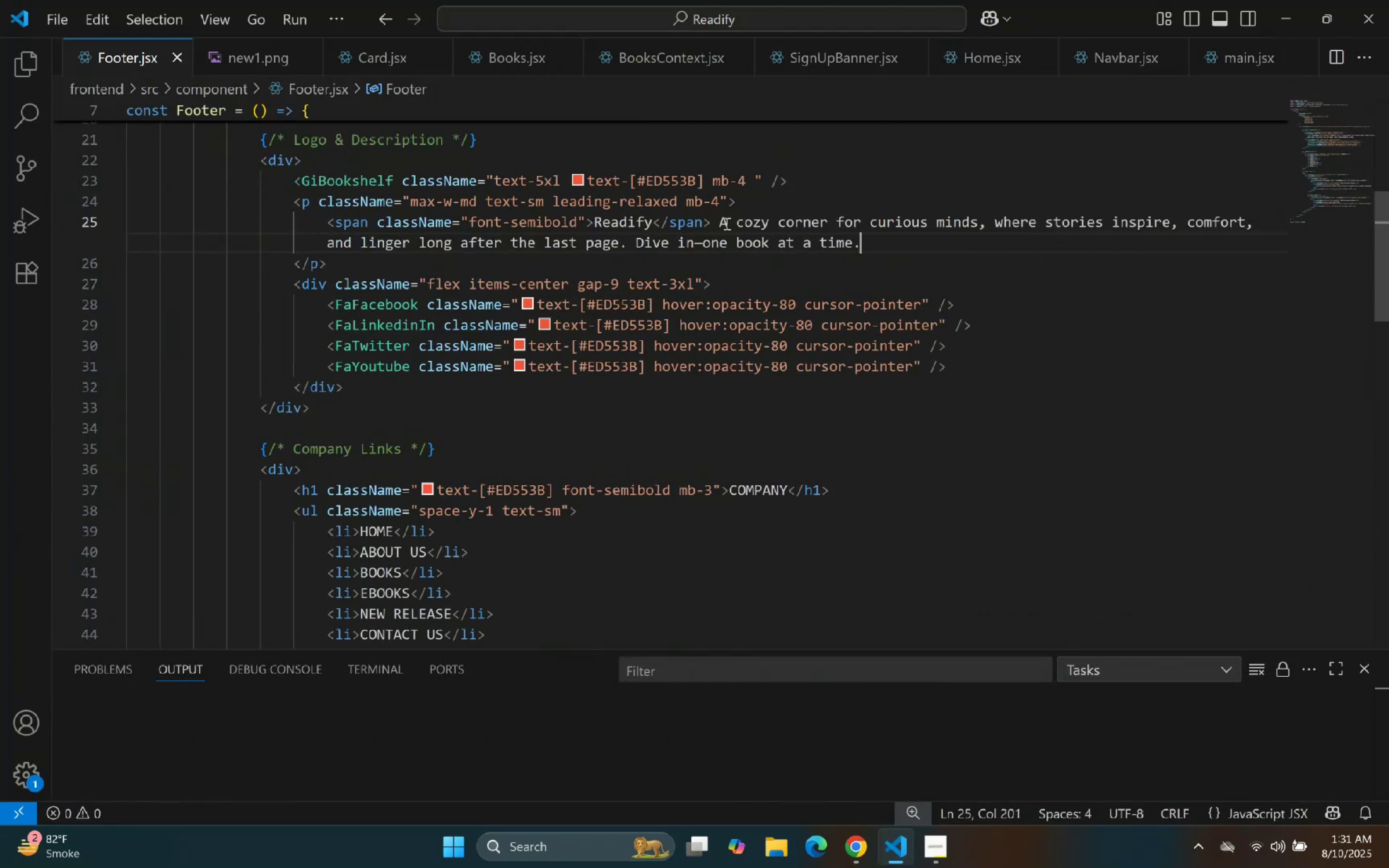 
left_click([717, 222])
 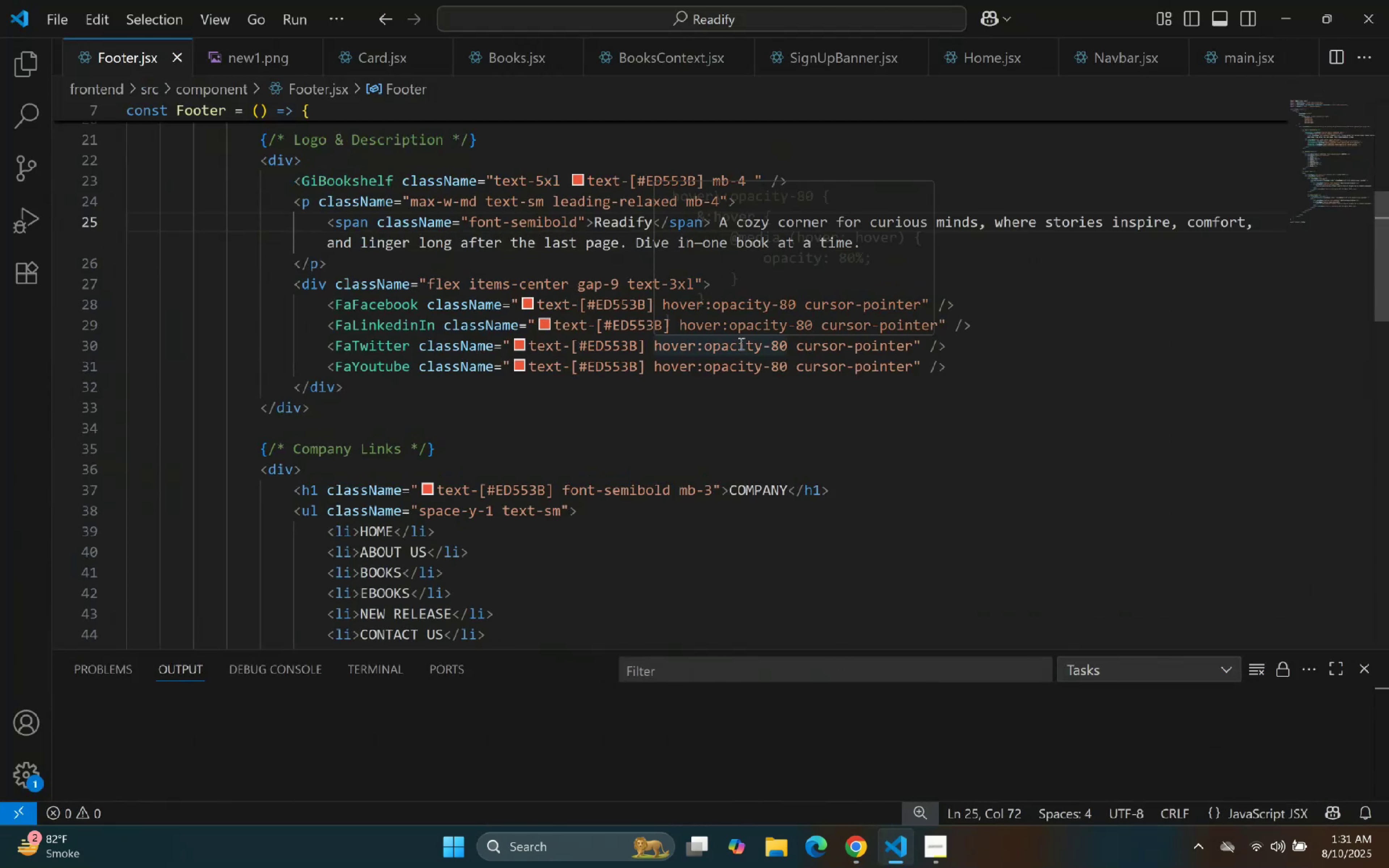 
type(is )
 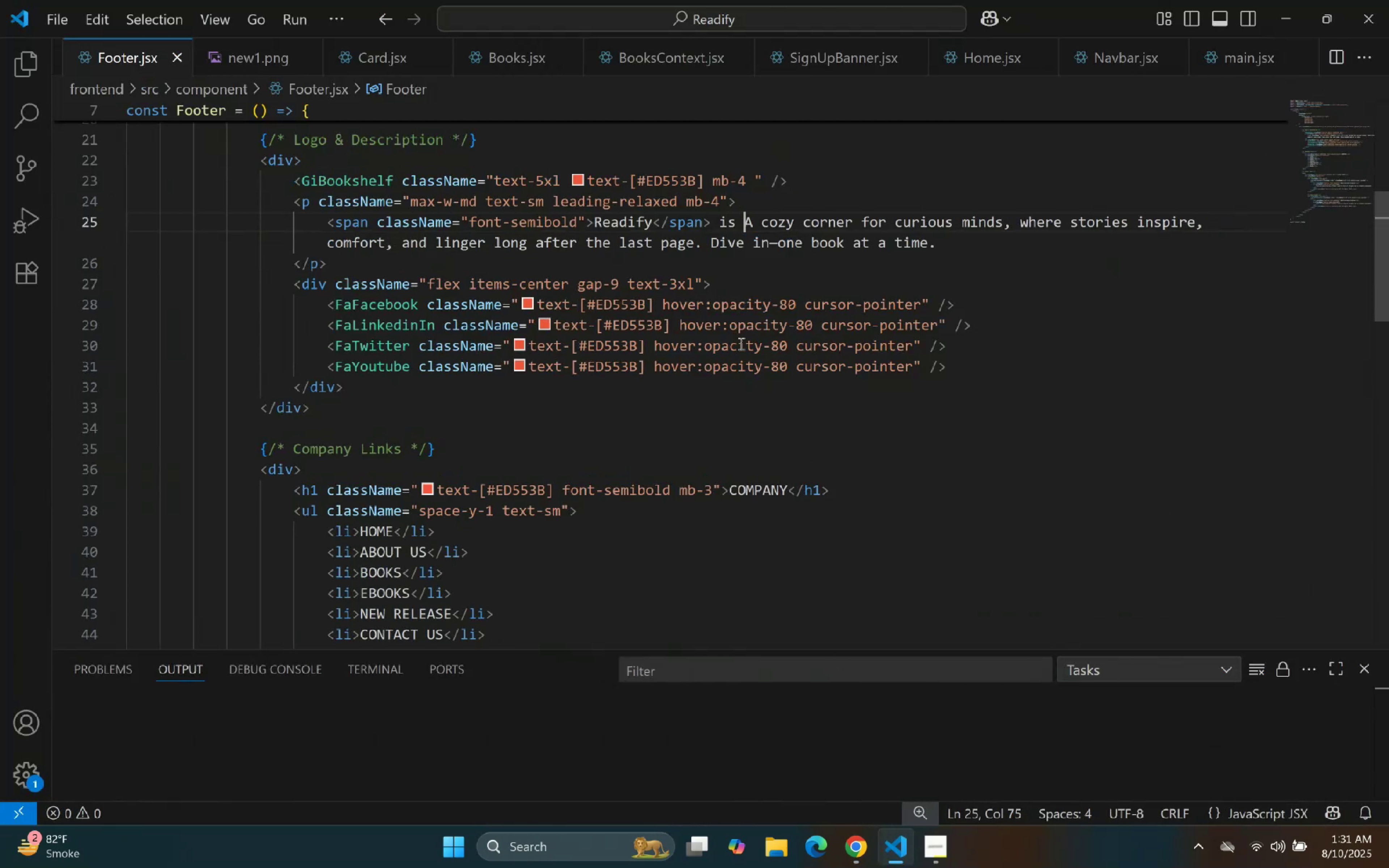 
key(ArrowRight)
 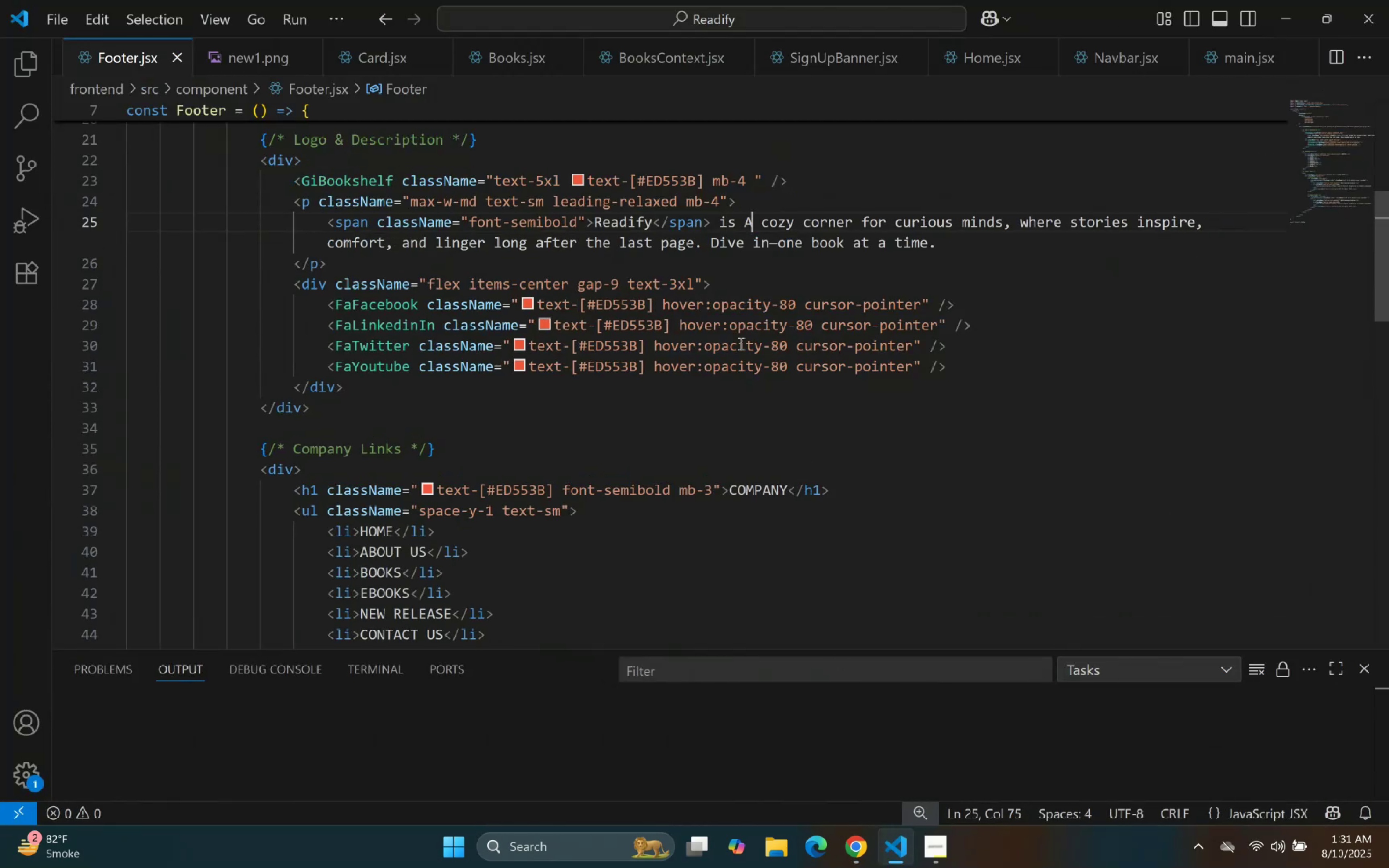 
key(Backspace)
 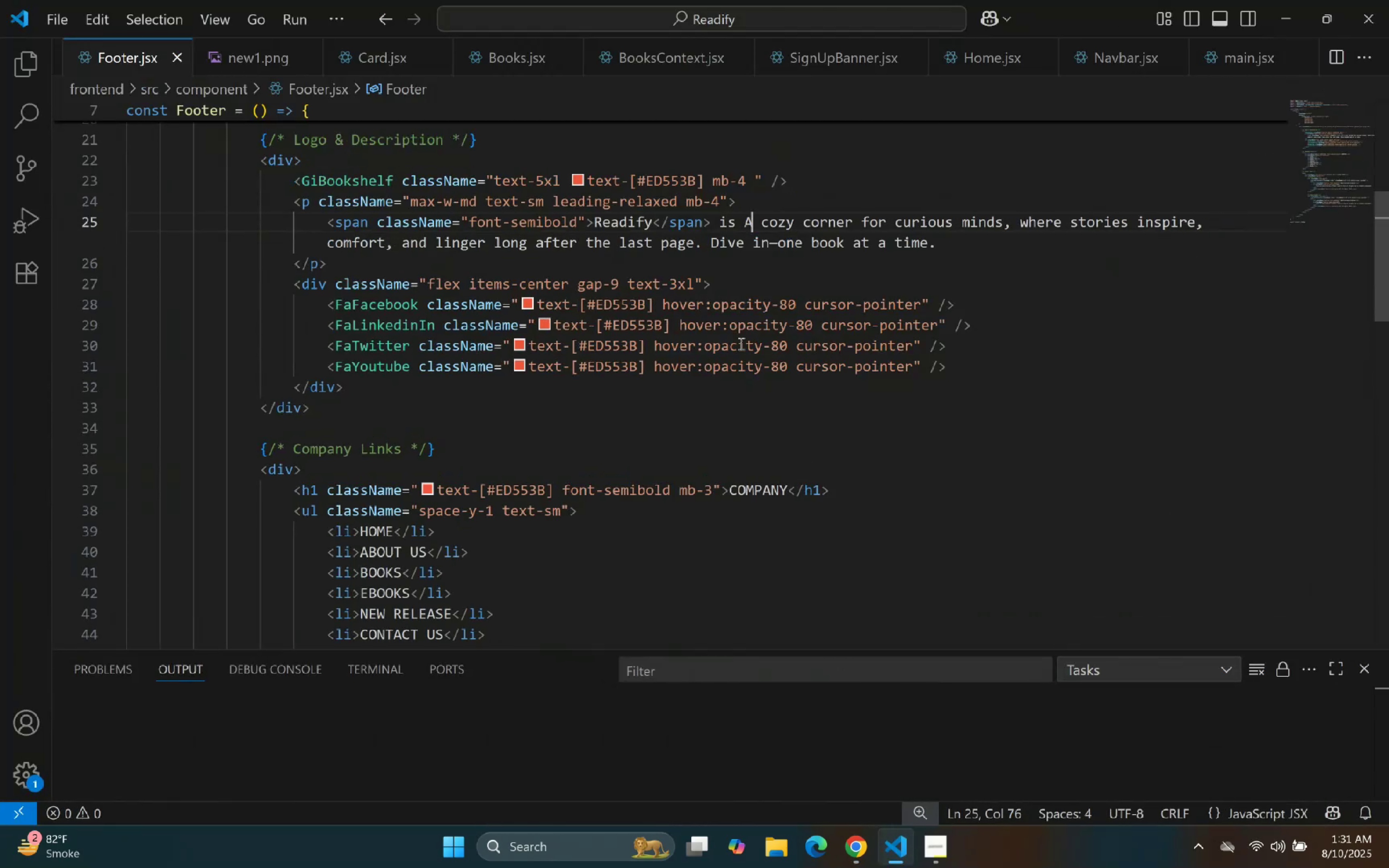 
key(A)
 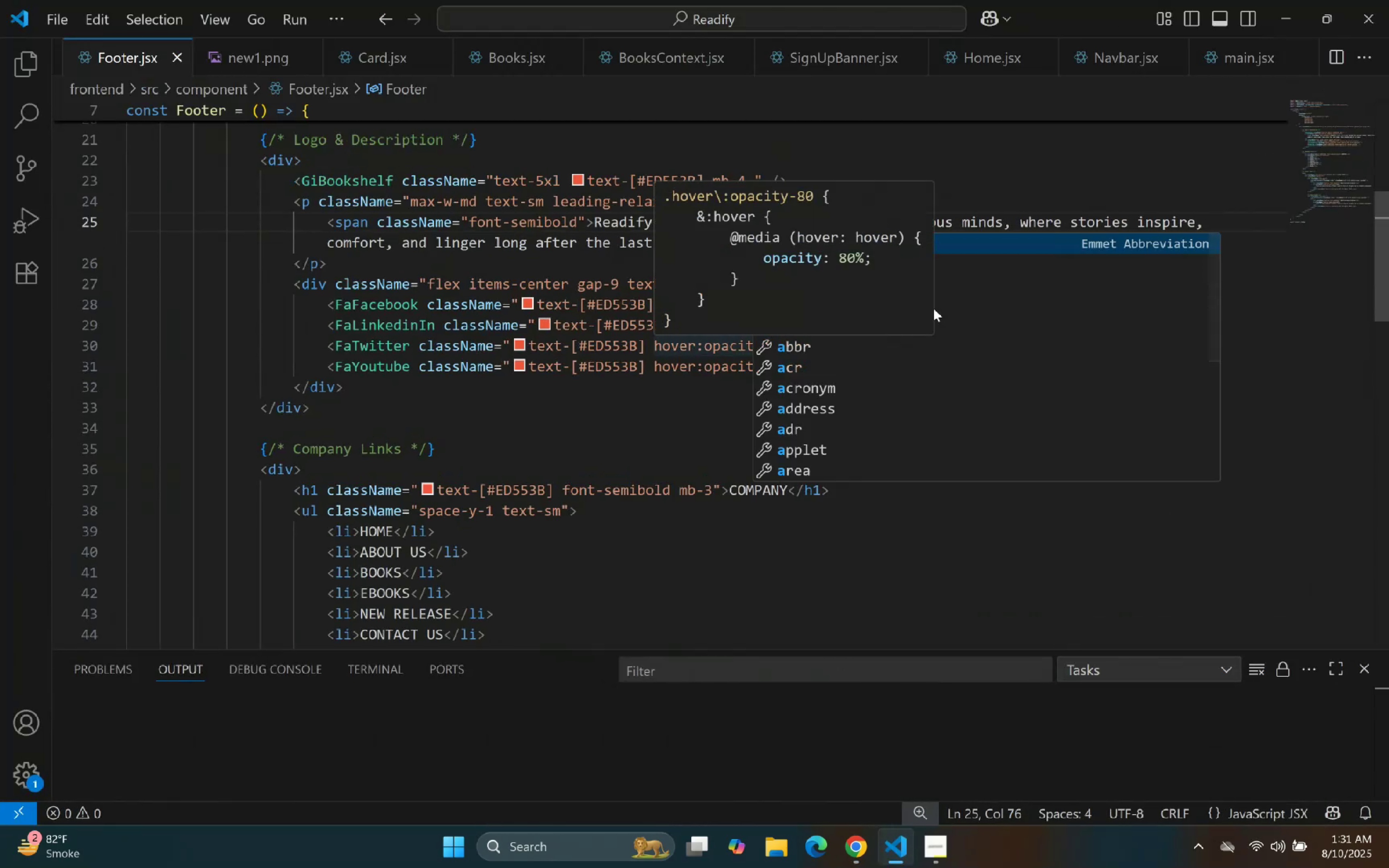 
left_click([1005, 219])
 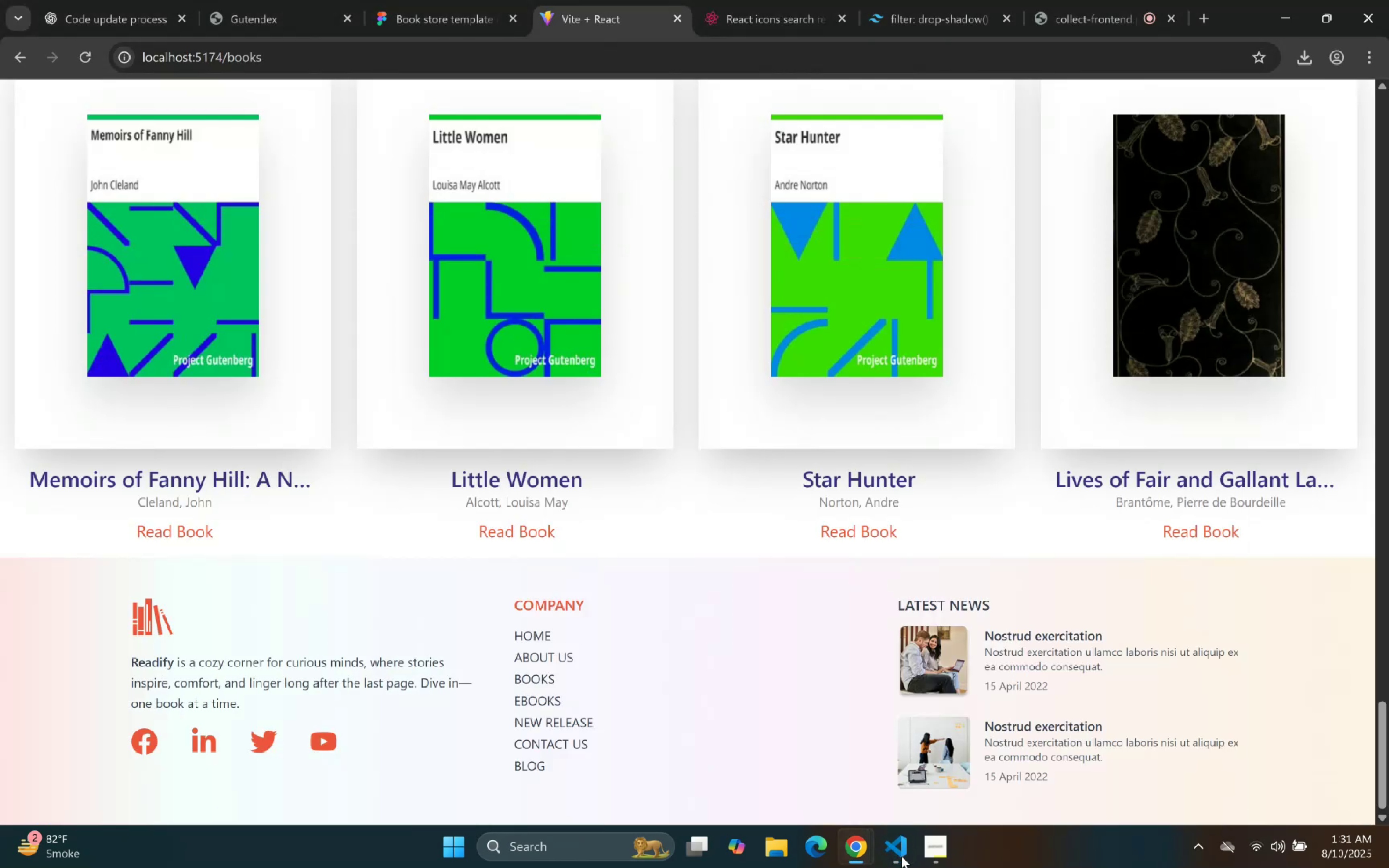 
wait(5.48)
 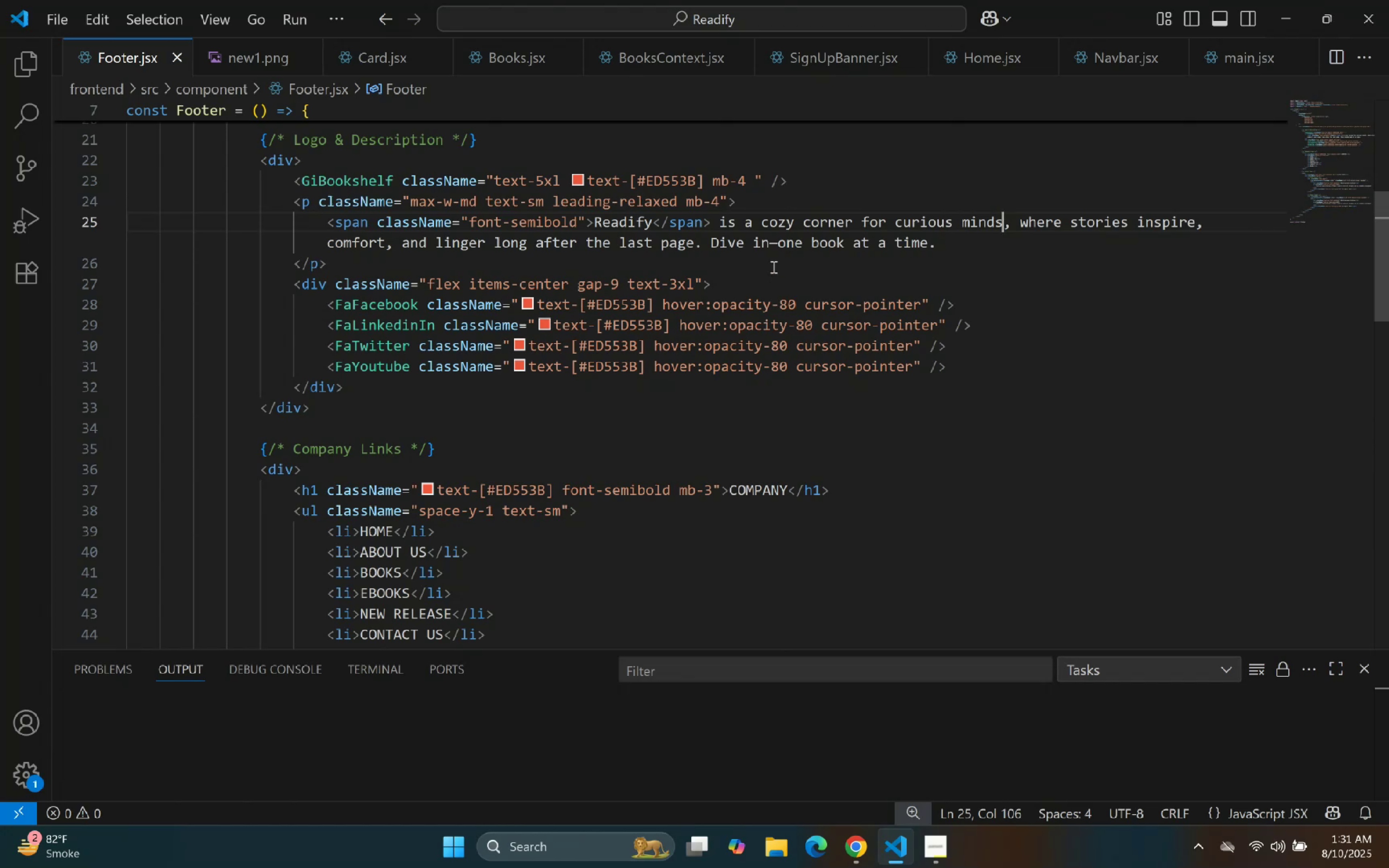 
left_click([467, 0])
 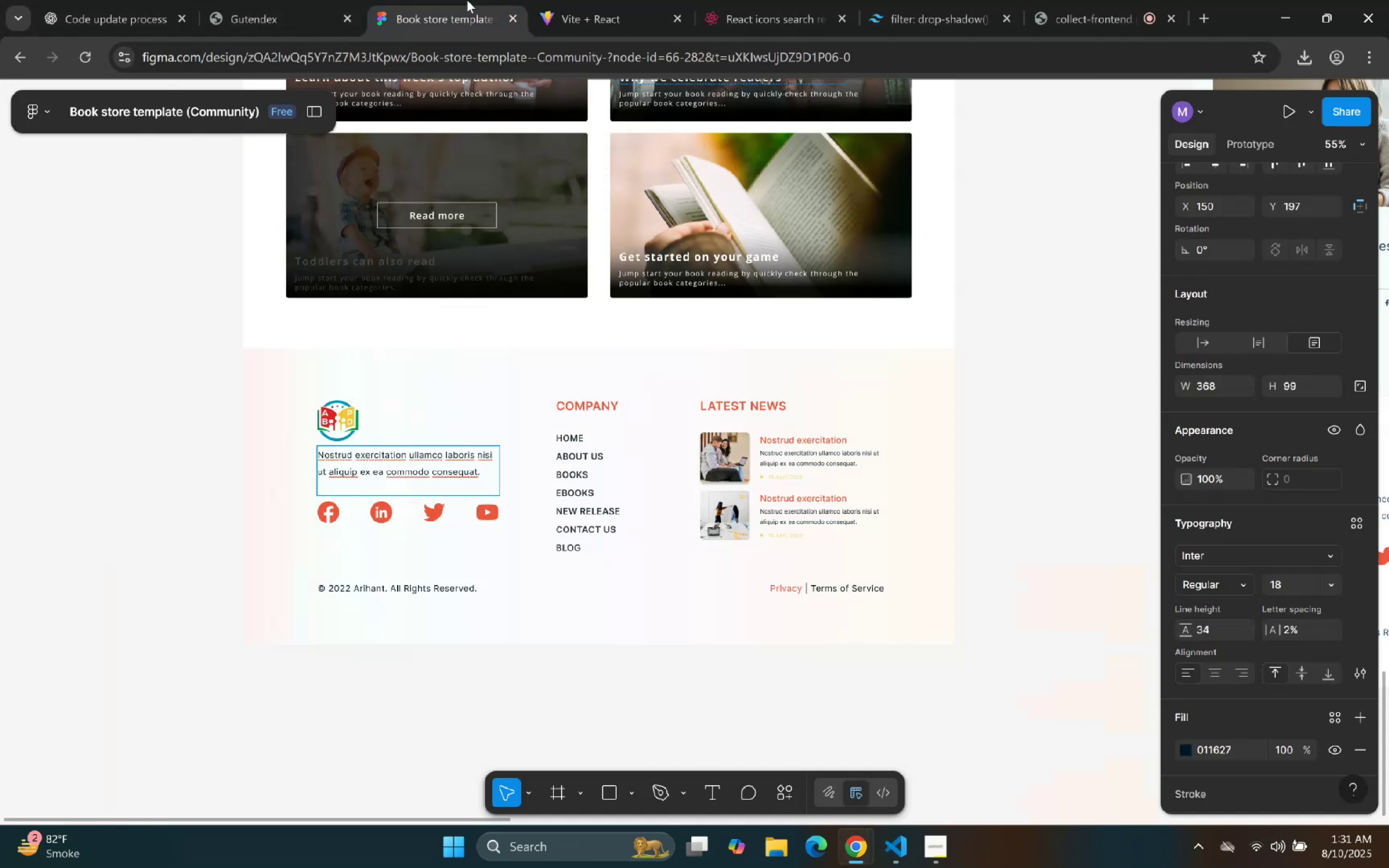 
left_click([604, 0])
 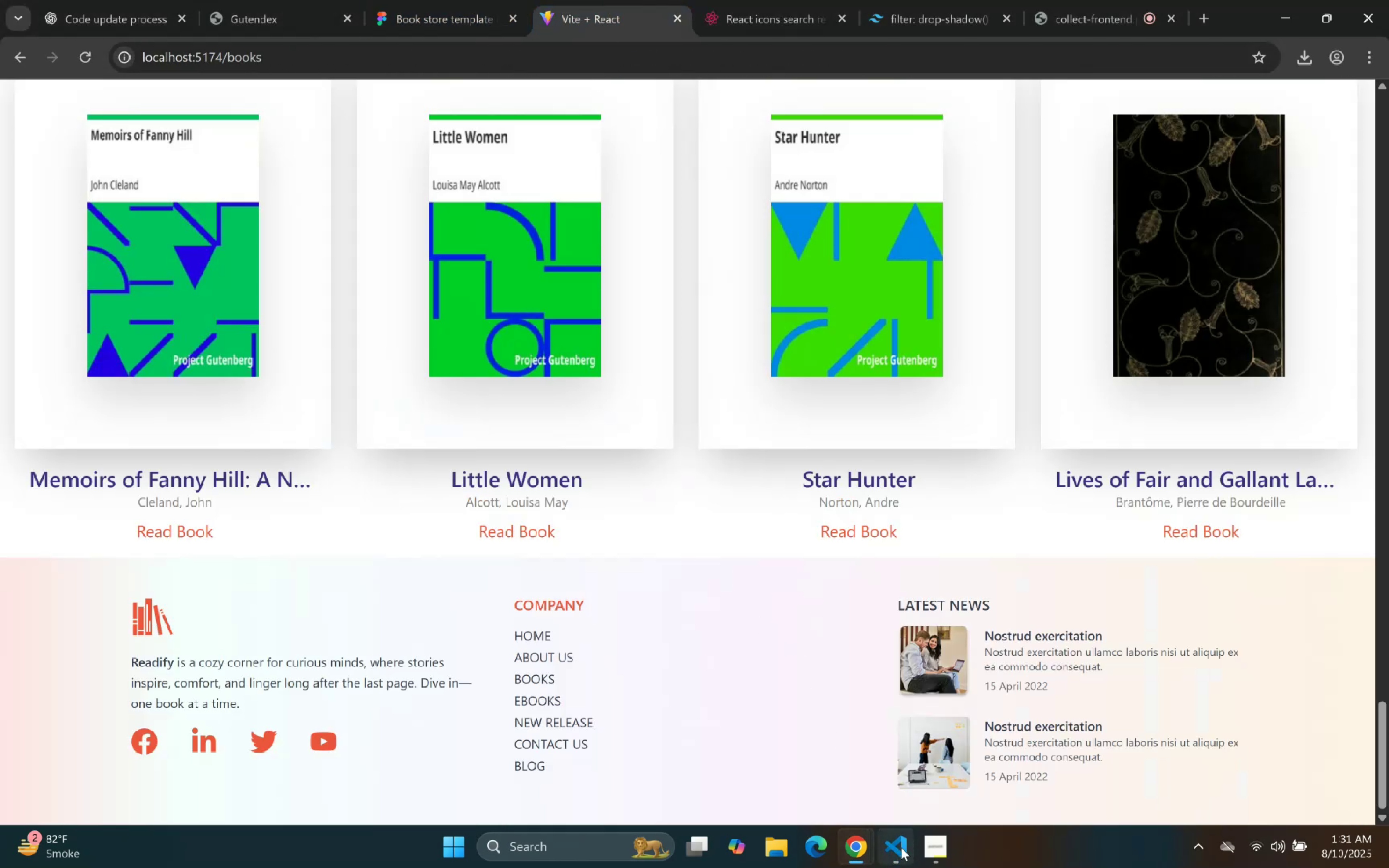 
left_click([900, 846])
 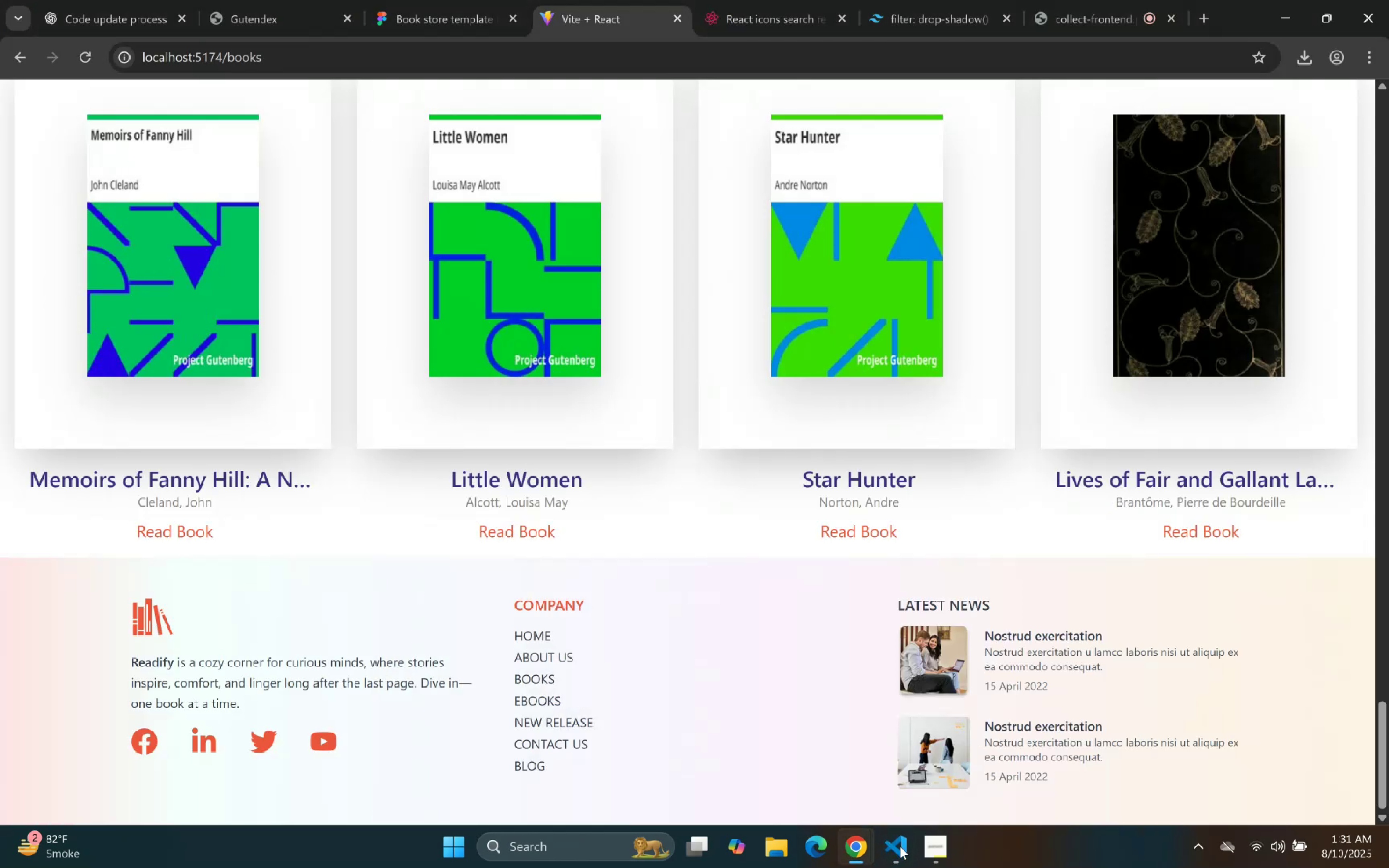 
left_click([900, 846])
 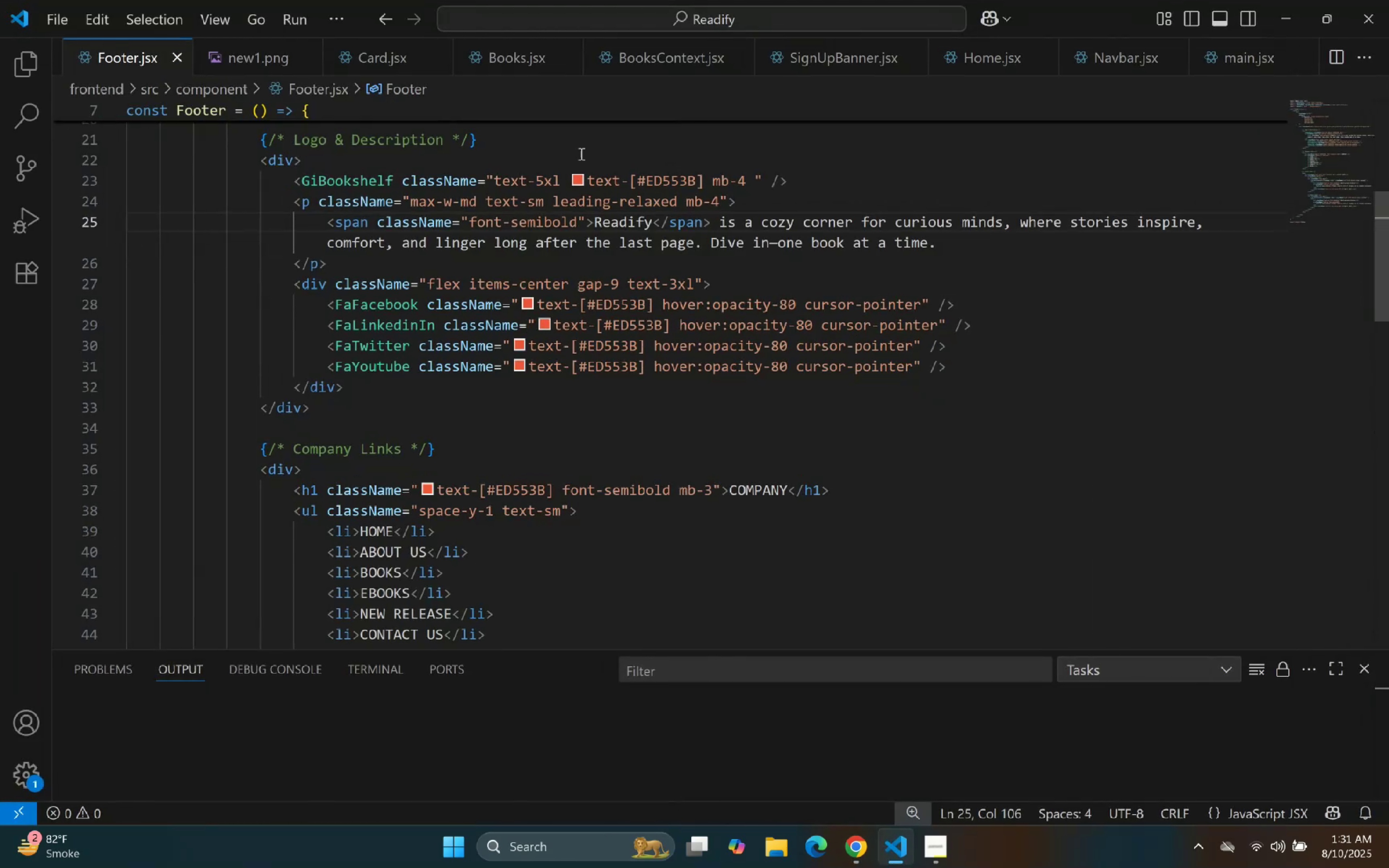 
left_click([761, 206])
 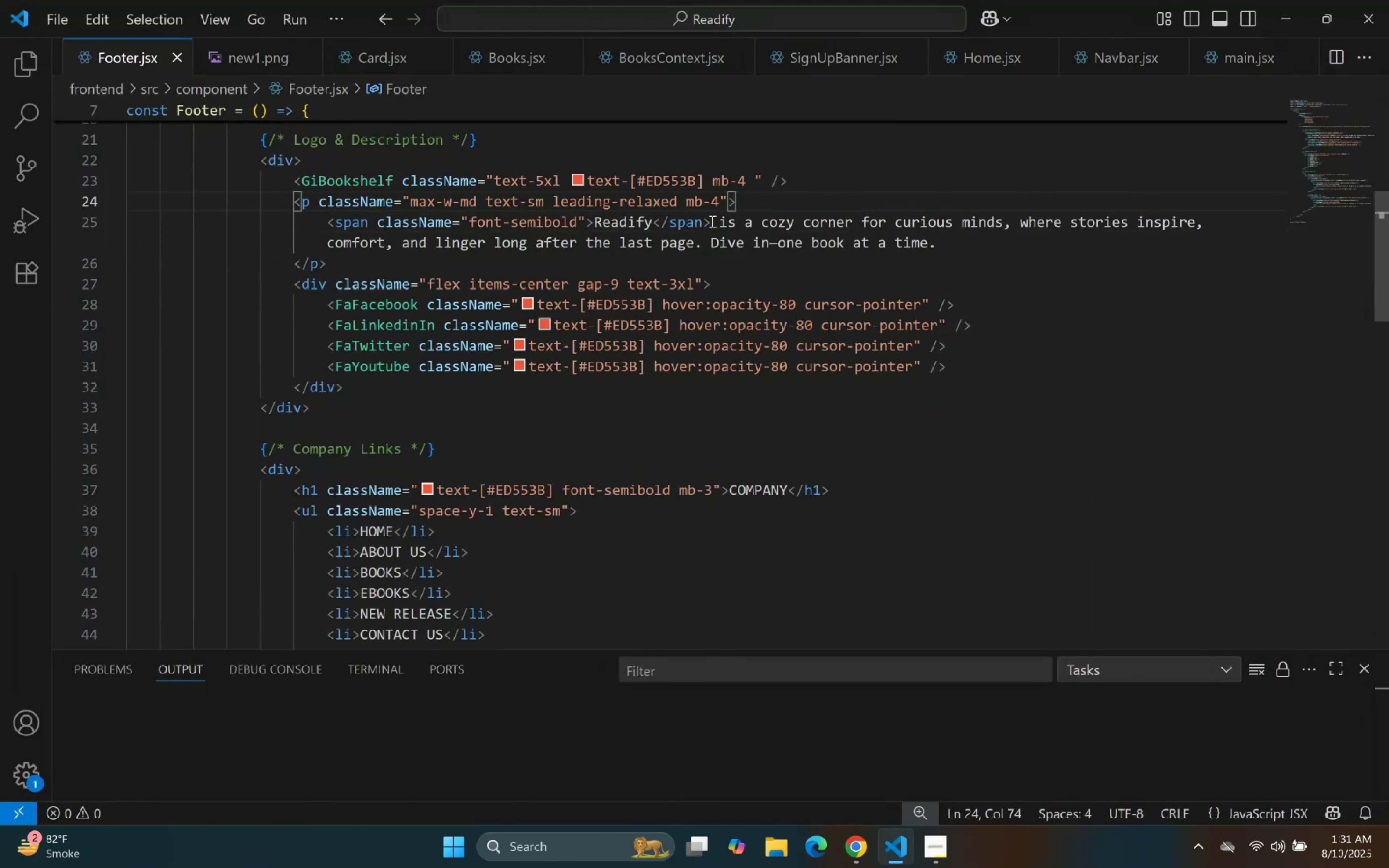 
left_click_drag(start_coordinate=[712, 224], to_coordinate=[651, 226])
 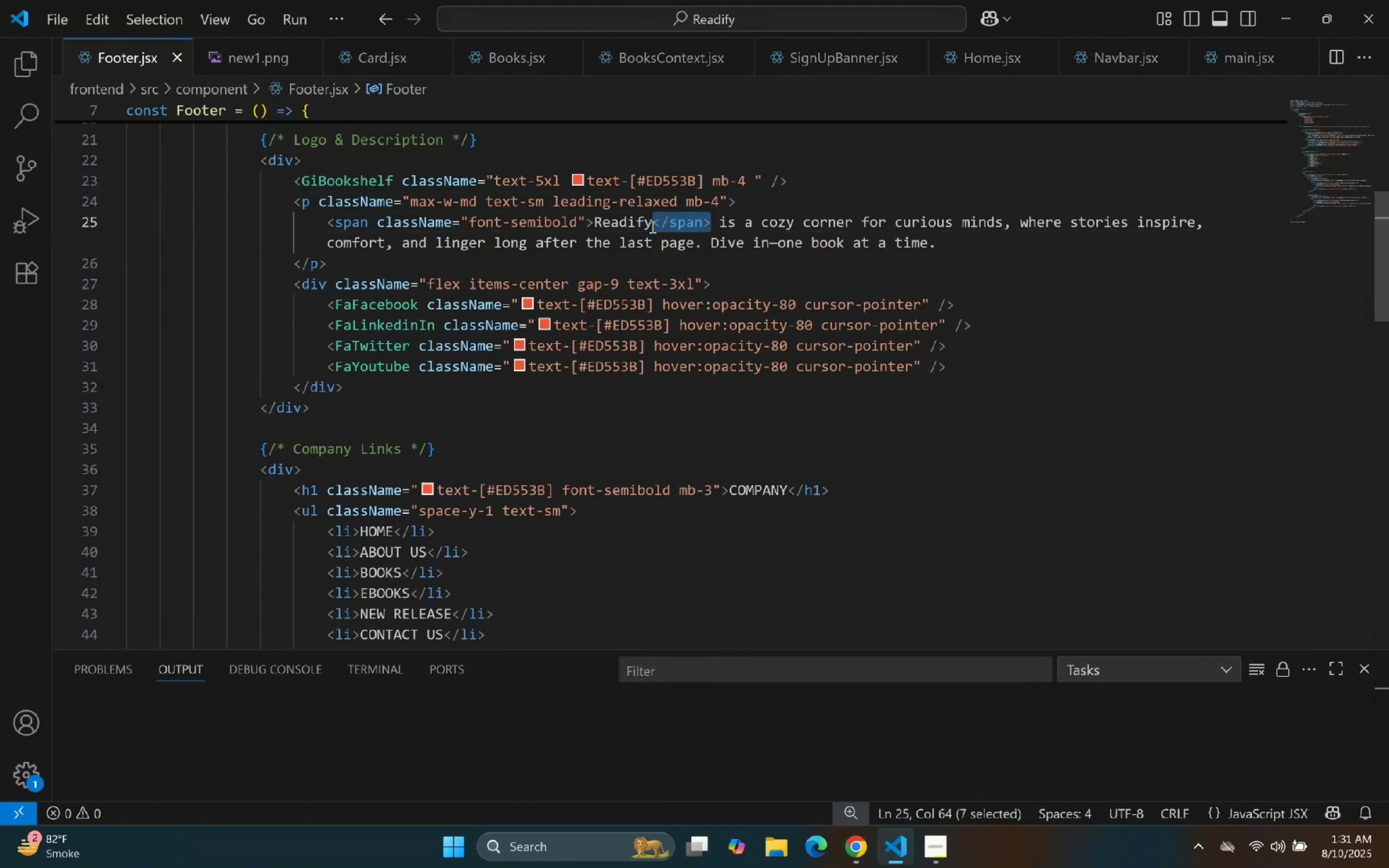 
key(Backspace)
 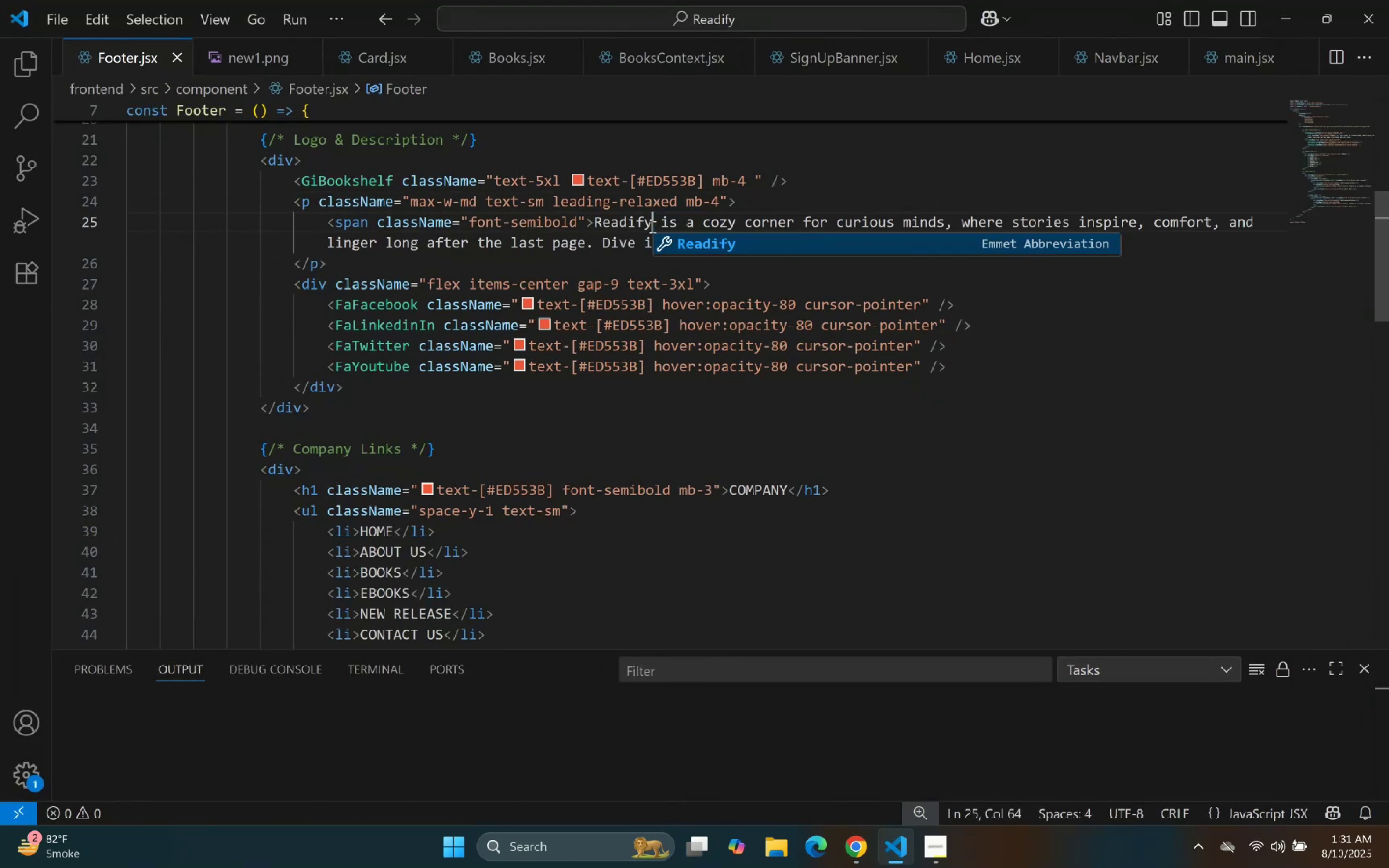 
hold_key(key=ArrowLeft, duration=0.71)
 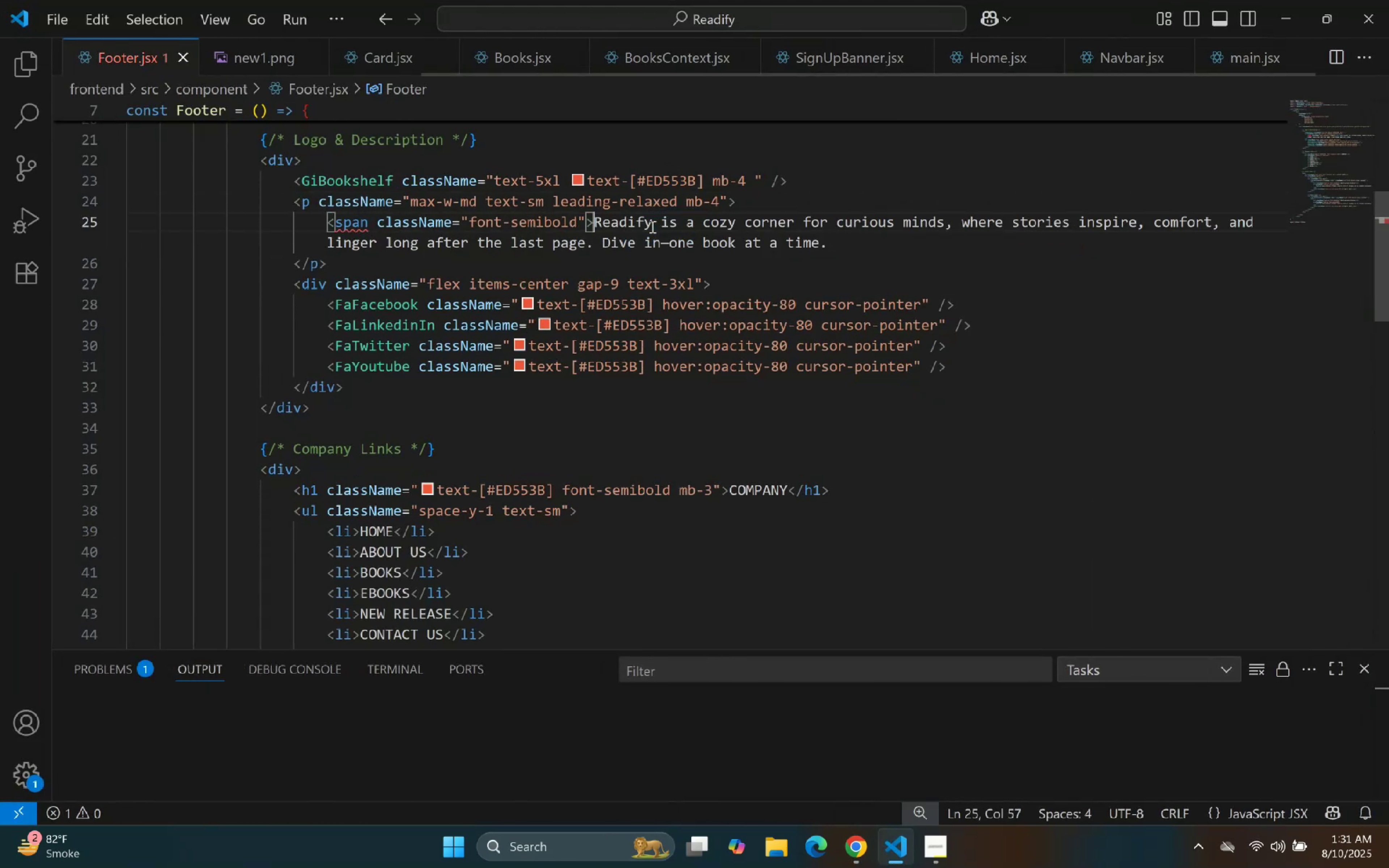 
hold_key(key=ArrowLeft, duration=0.85)
 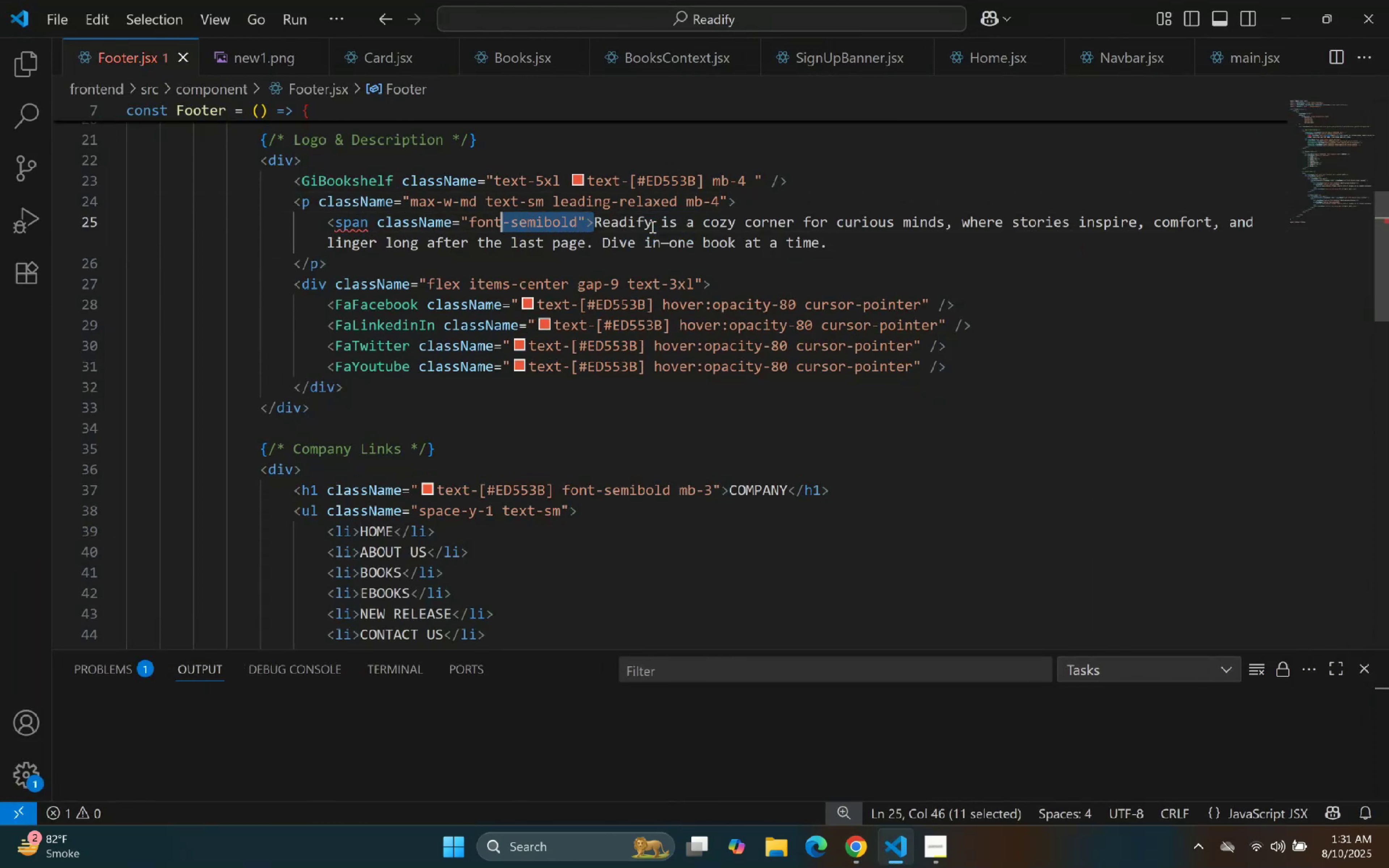 
hold_key(key=ArrowLeft, duration=1.03)
 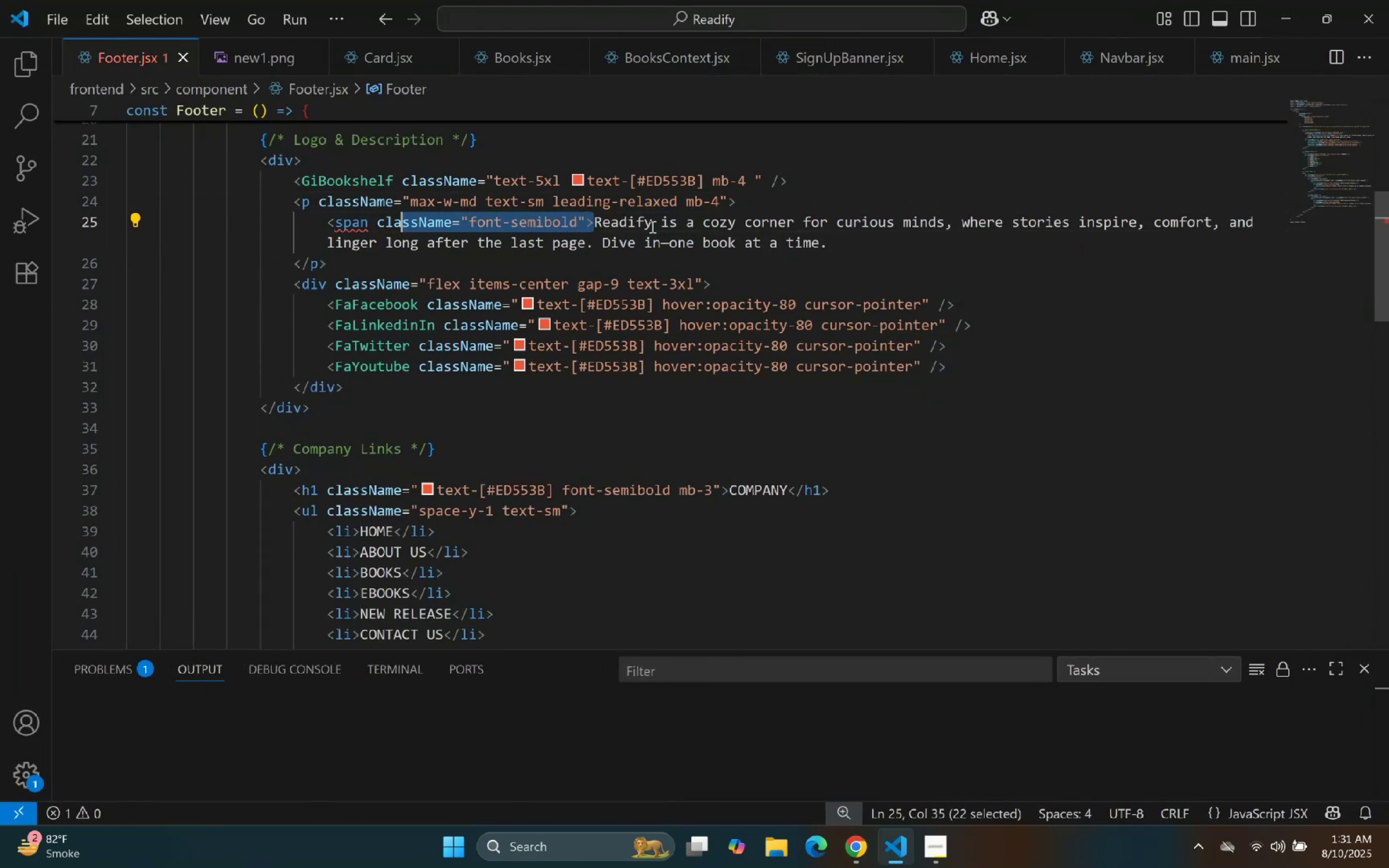 
key(Shift+ArrowLeft)
 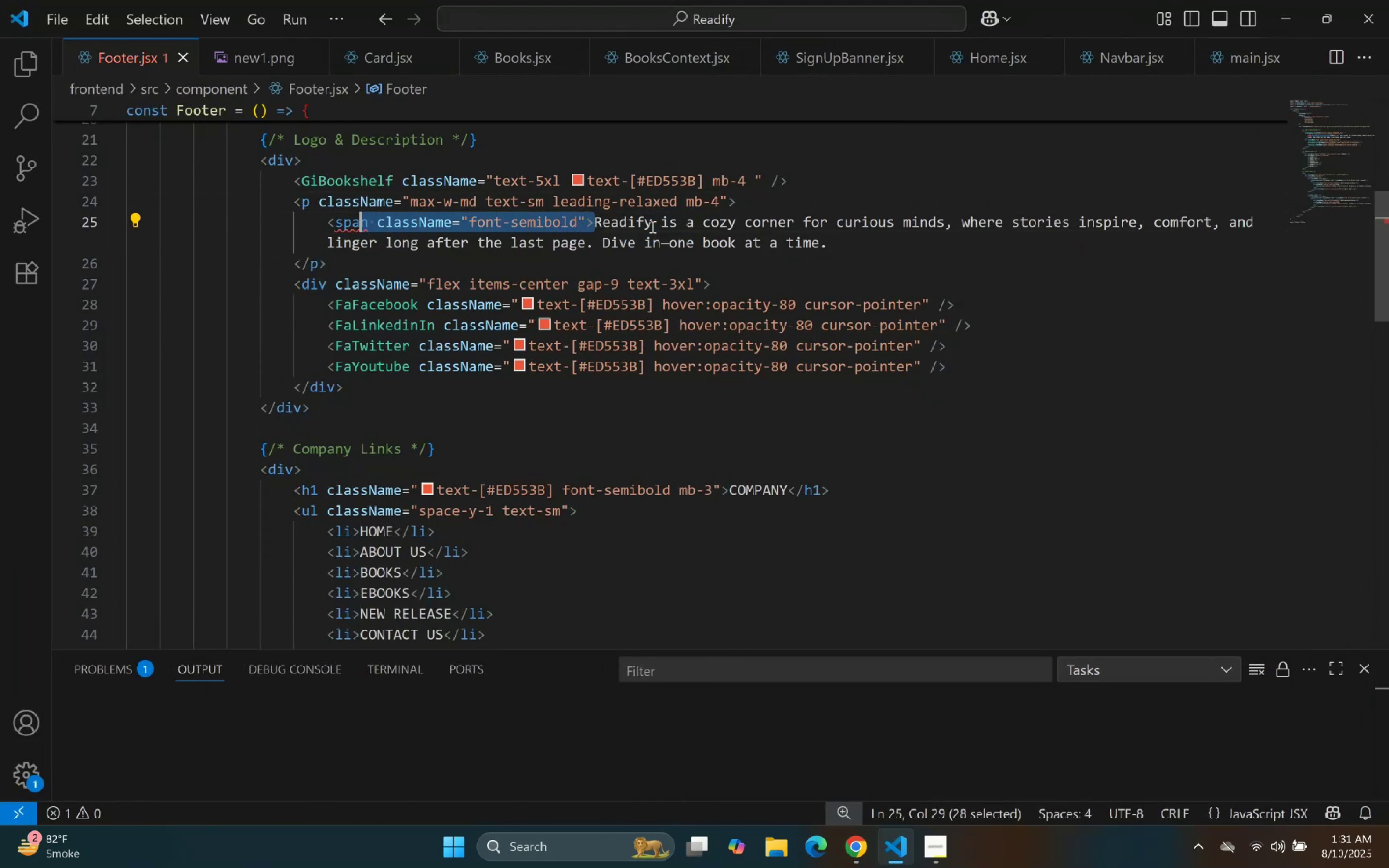 
key(Shift+ArrowLeft)
 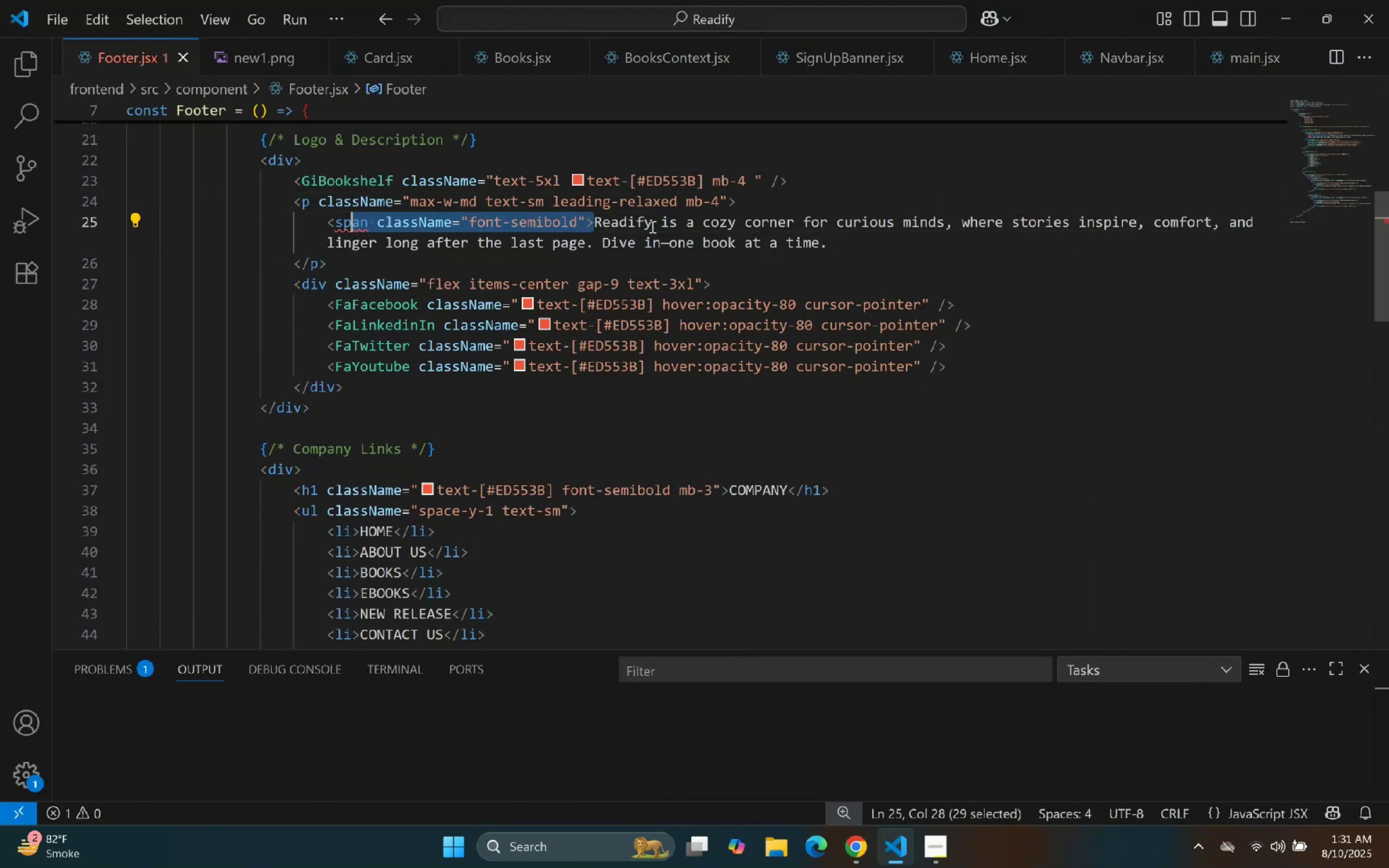 
key(Shift+ArrowLeft)
 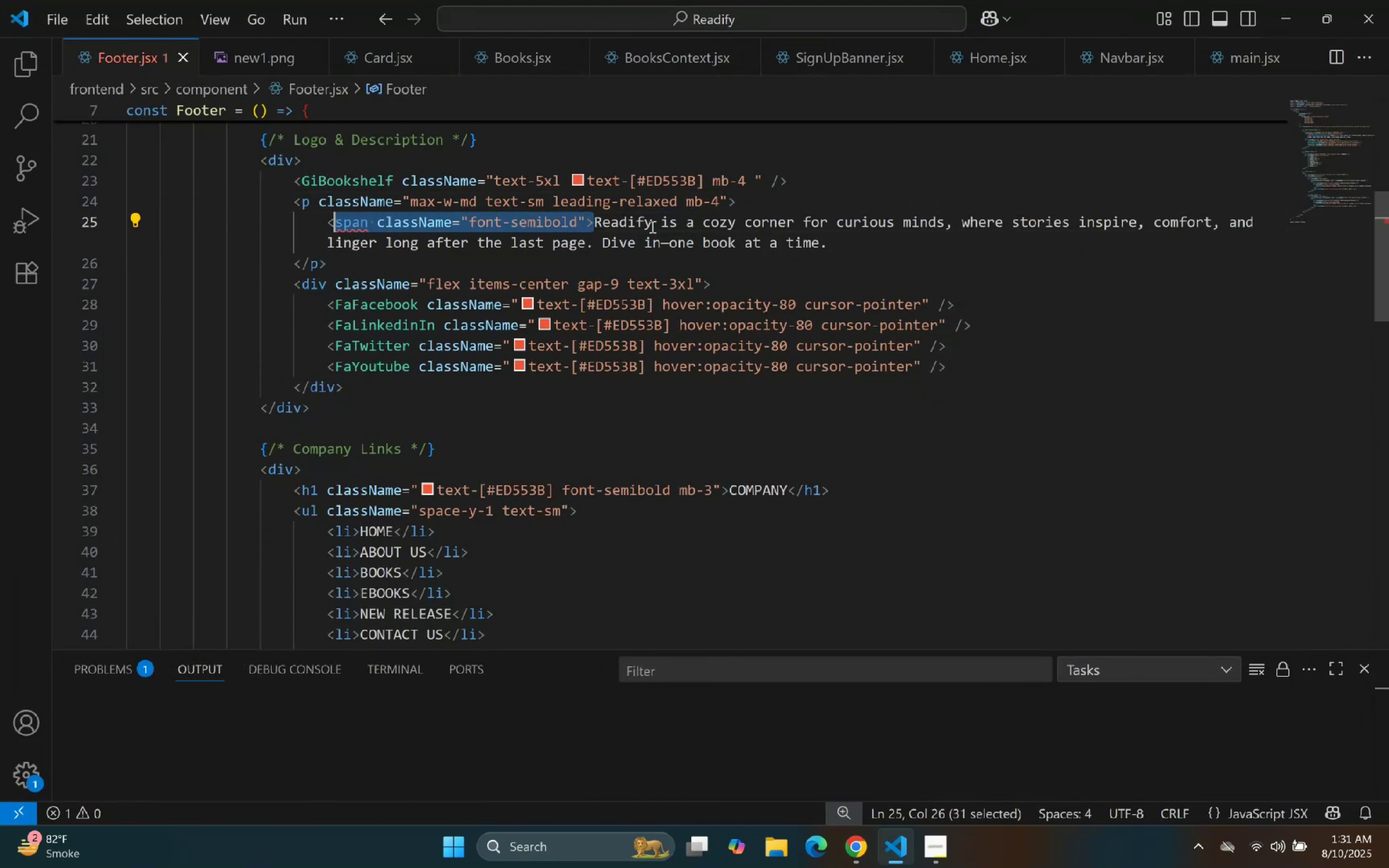 
key(Shift+ArrowLeft)
 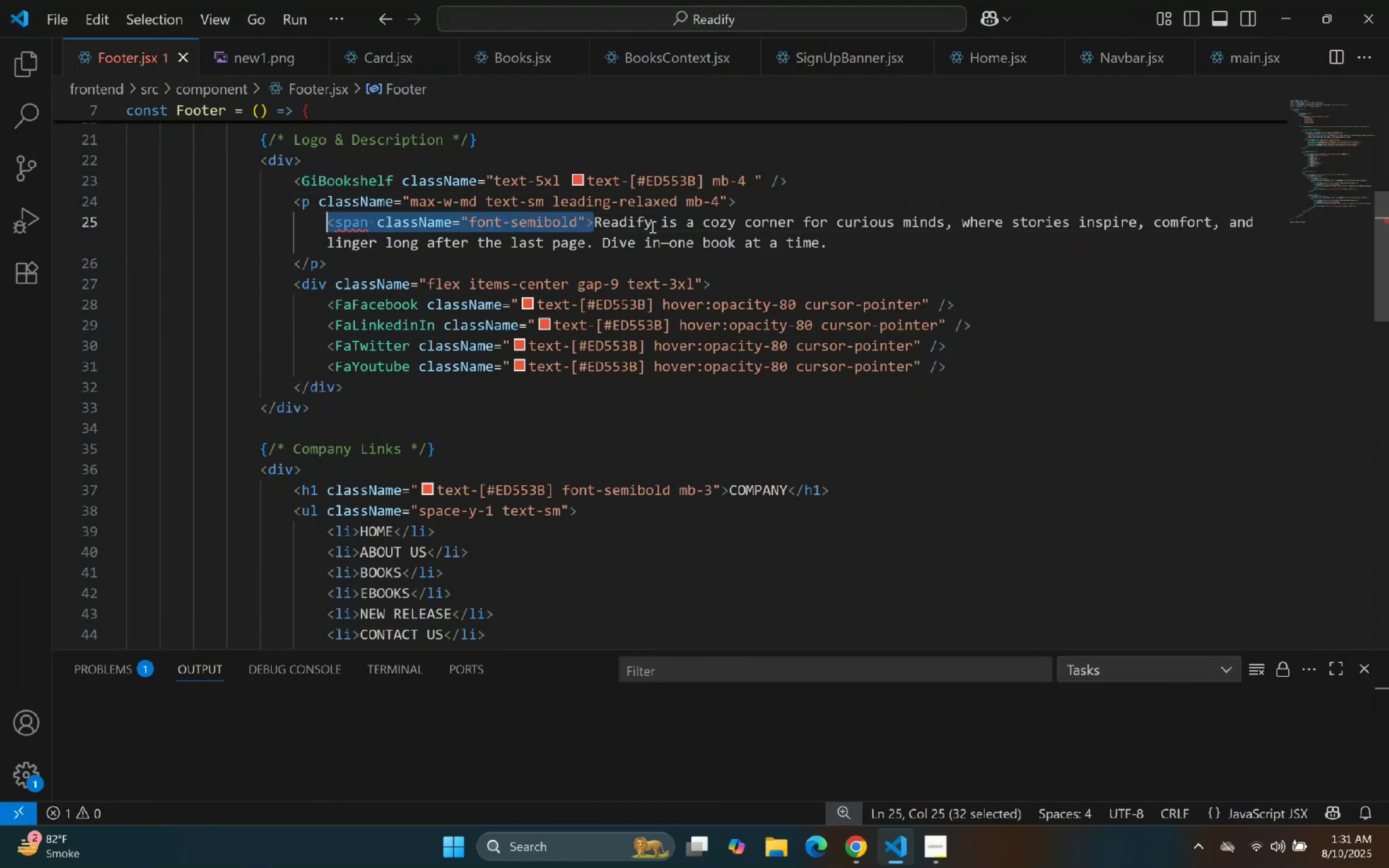 
key(Backspace)
 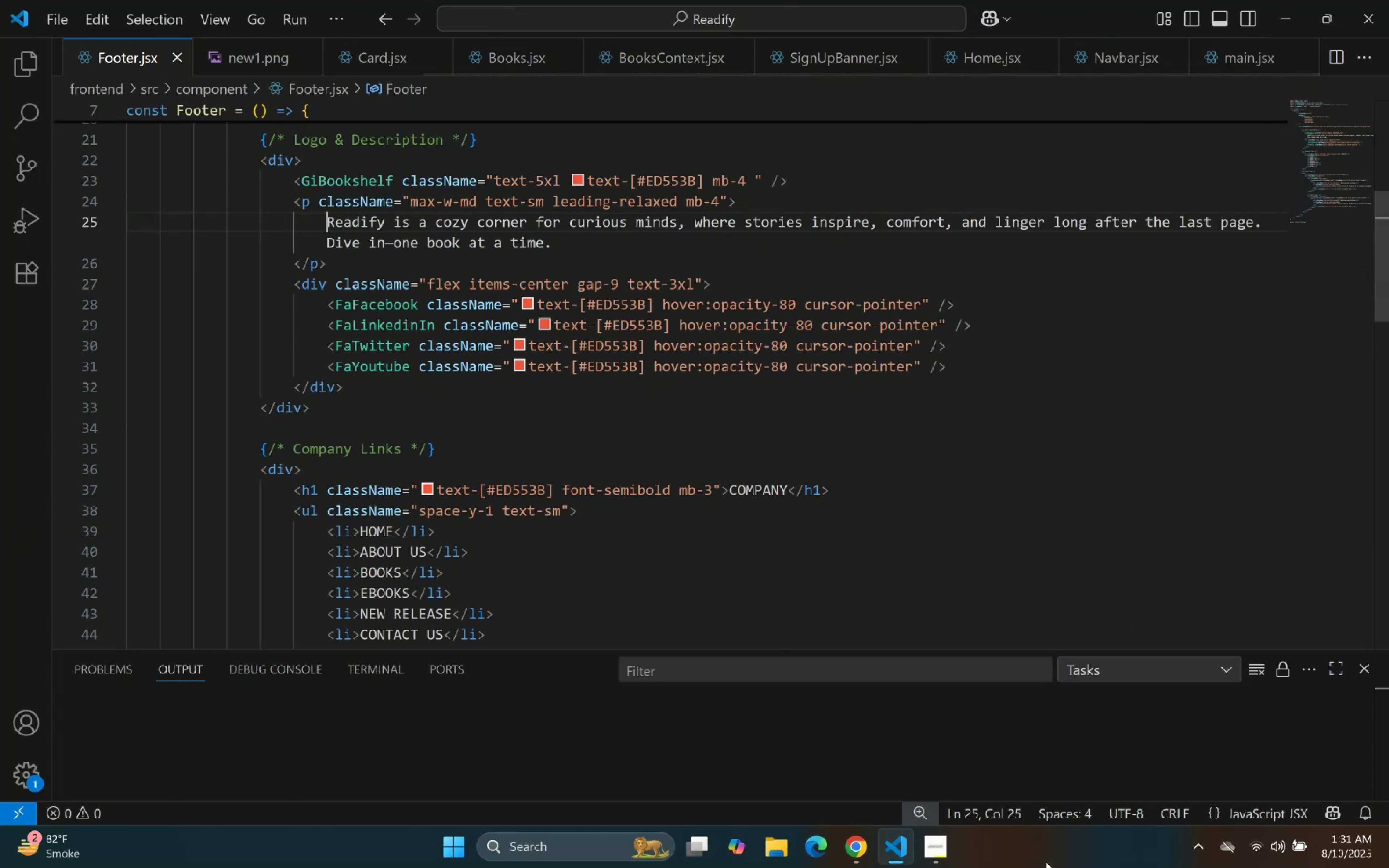 
left_click([888, 856])
 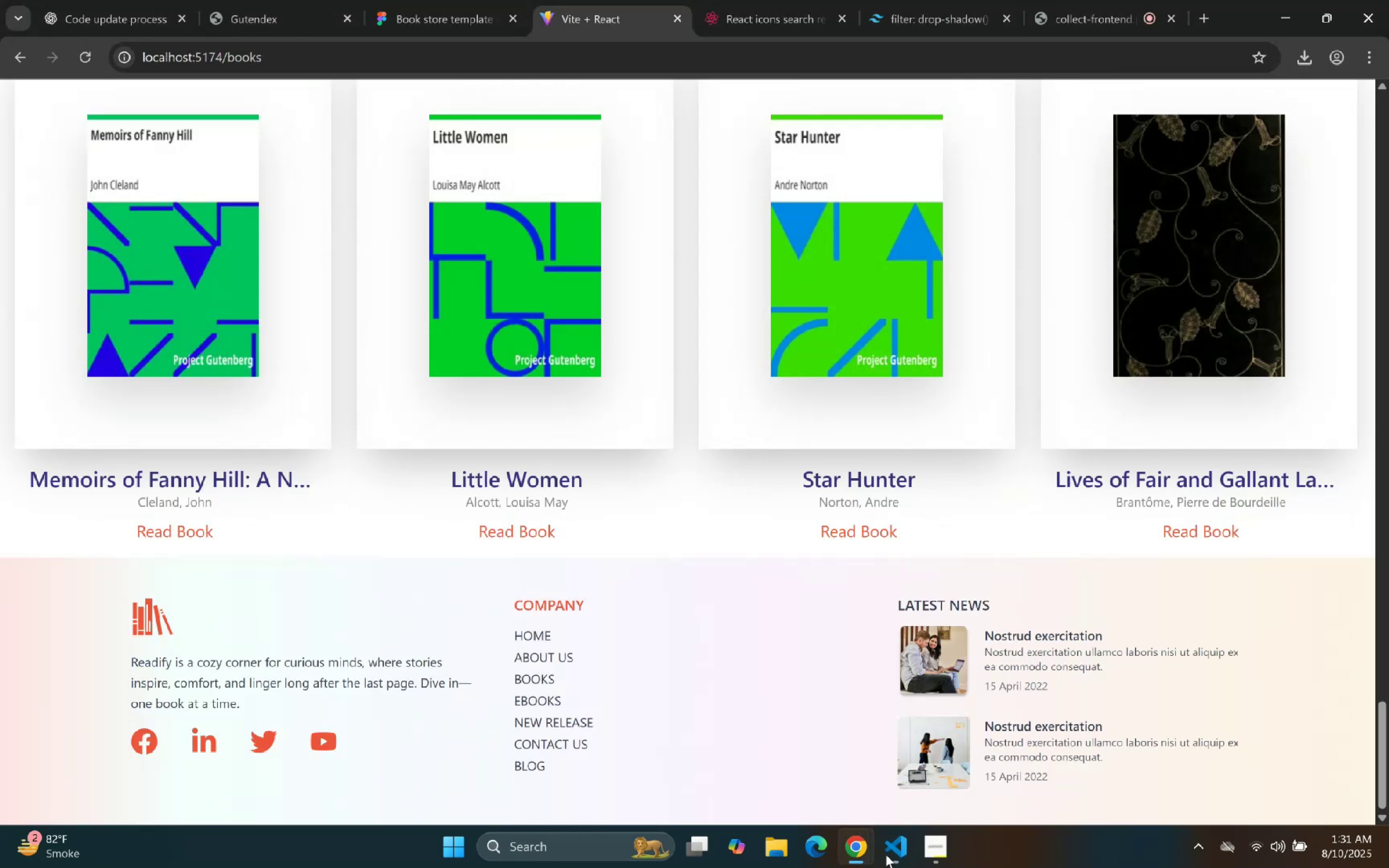 
left_click([884, 854])
 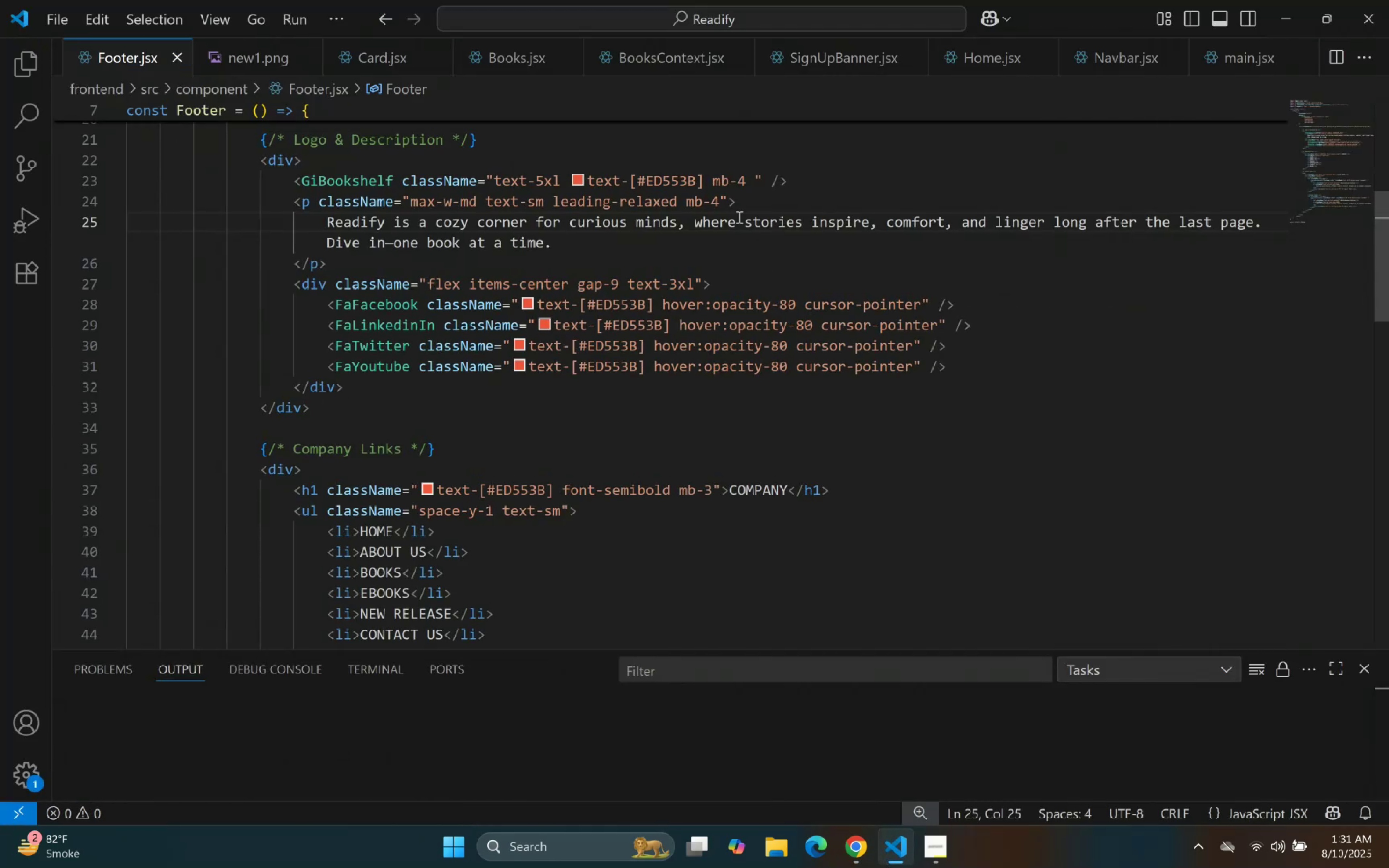 
left_click([720, 194])
 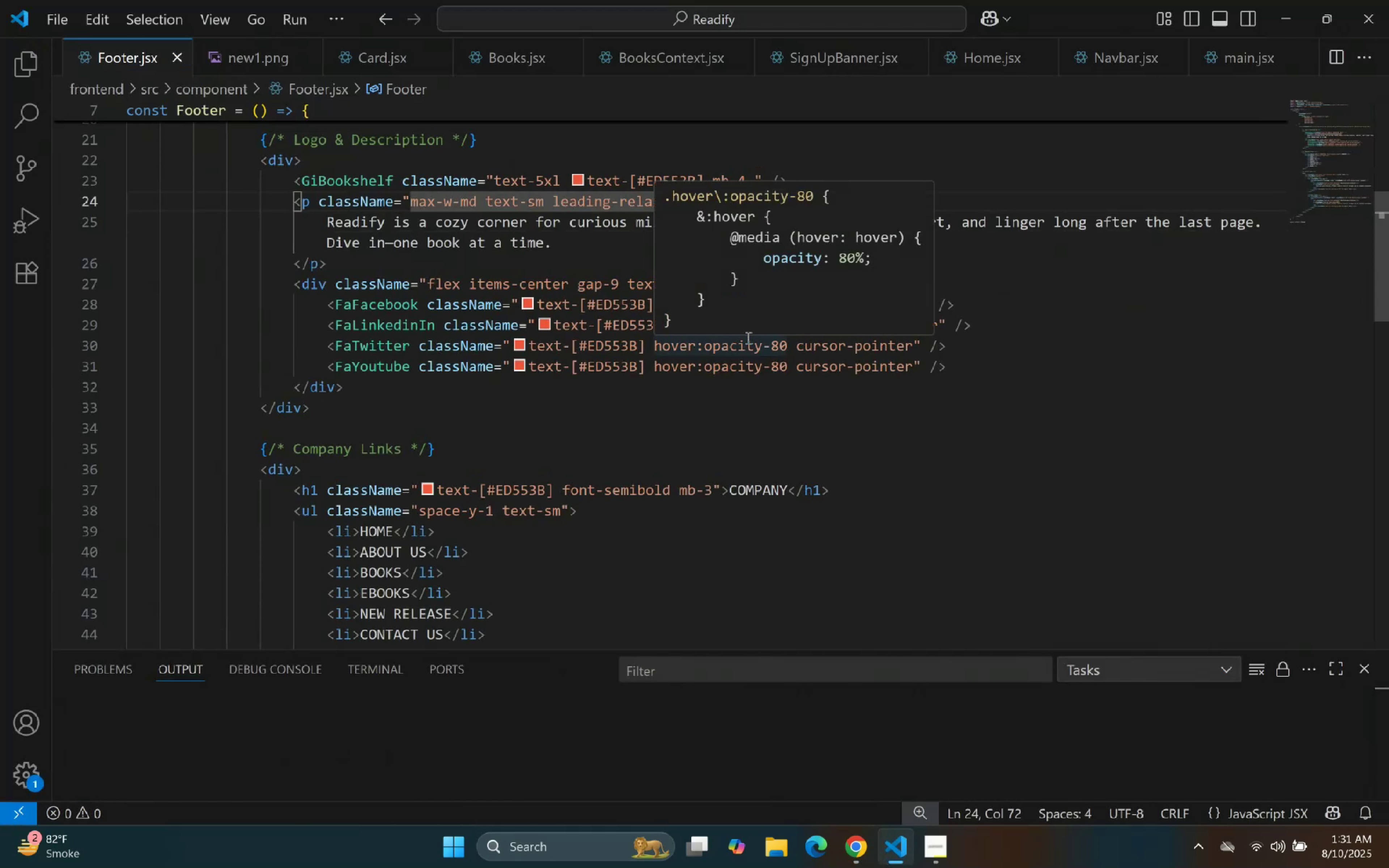 
key(ArrowRight)
 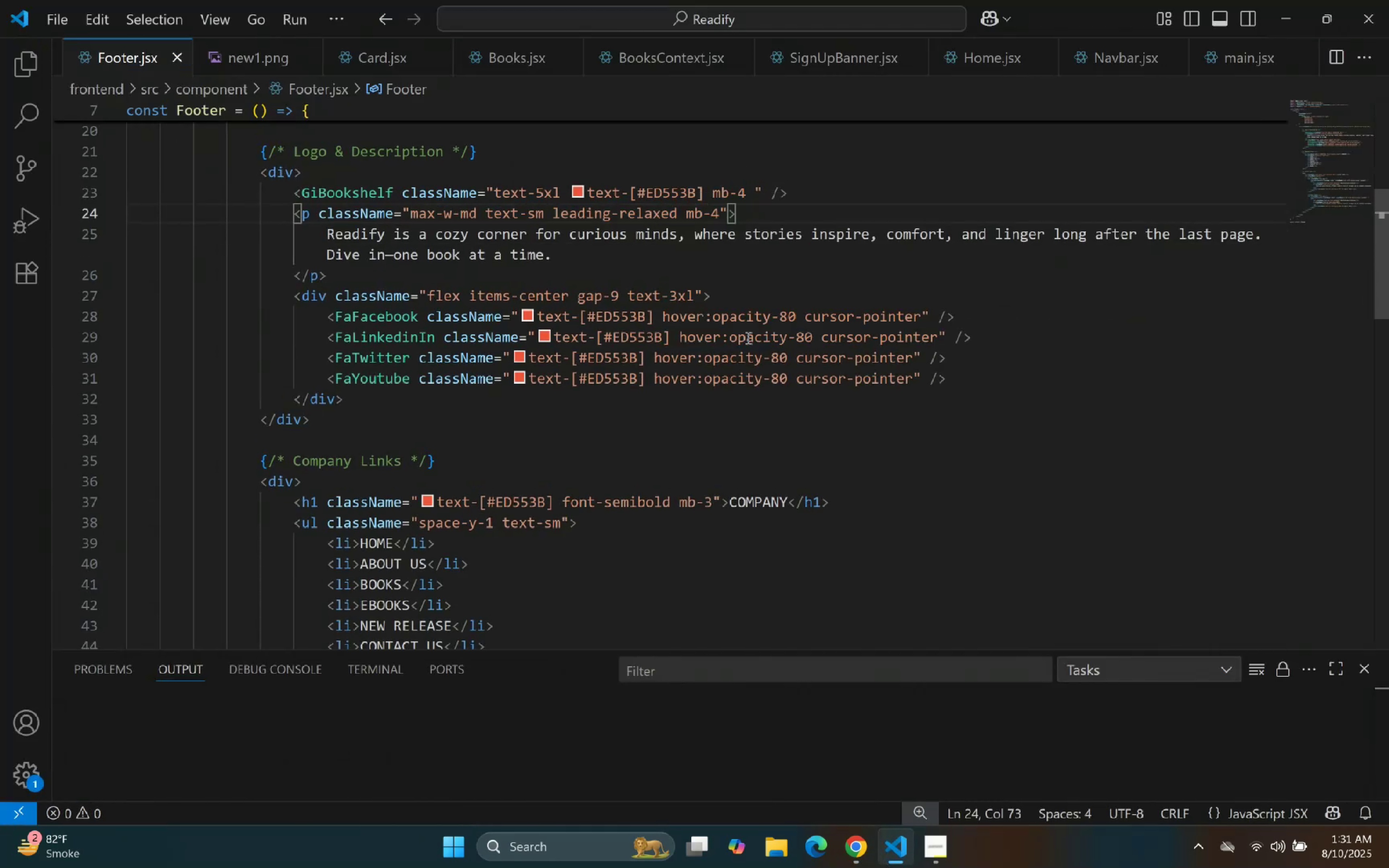 
key(ArrowUp)
 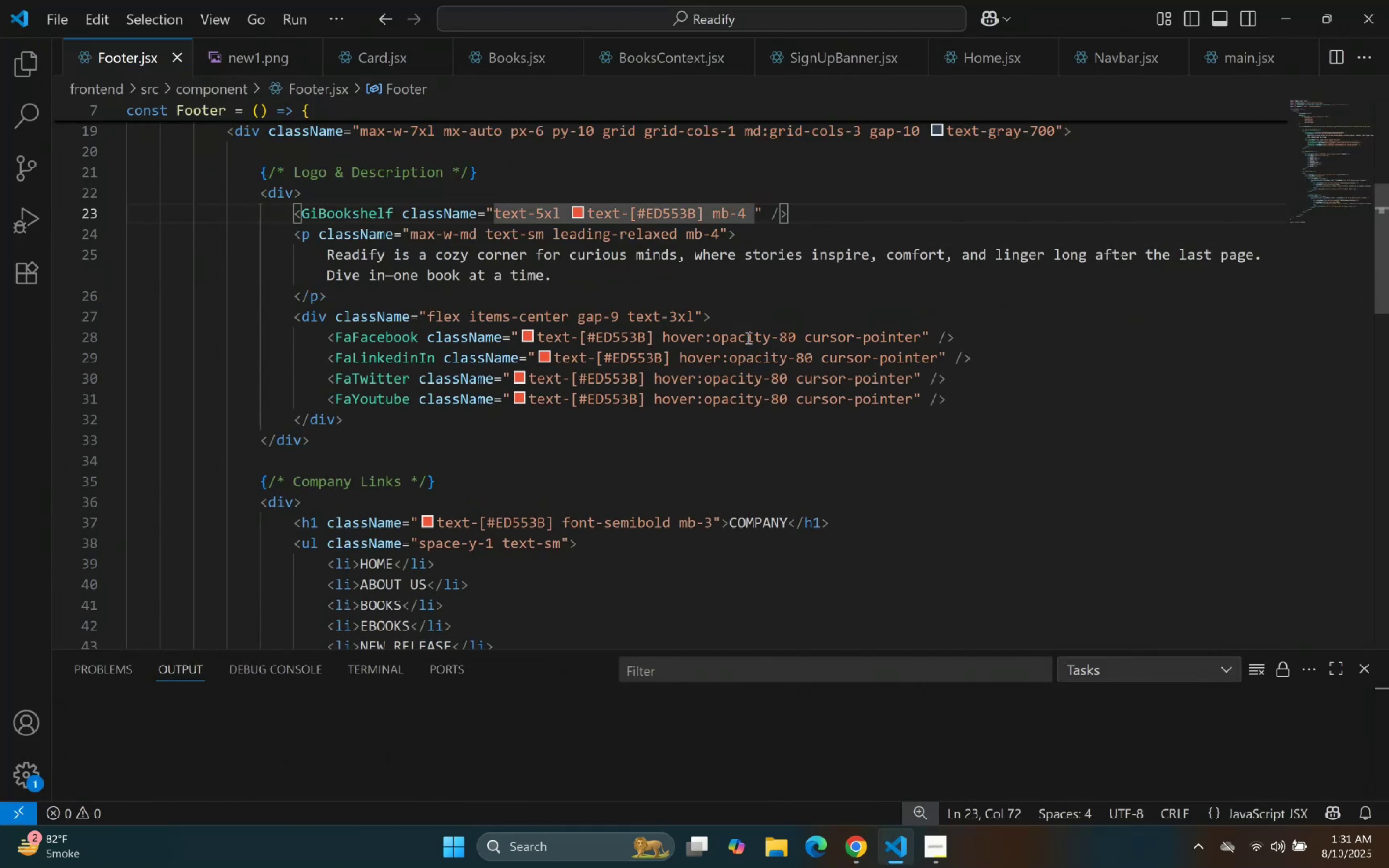 
key(ArrowRight)
 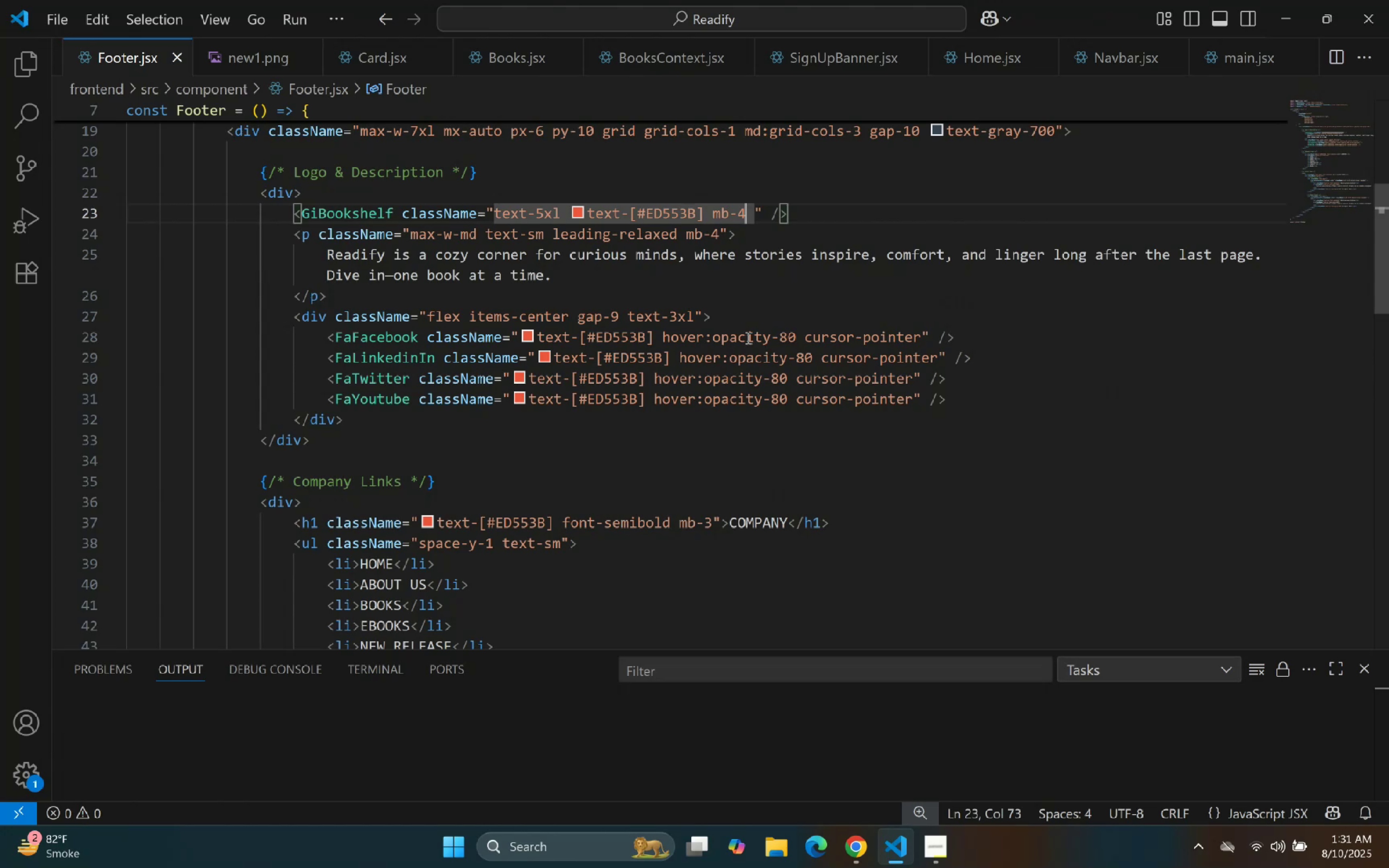 
key(Backspace)
 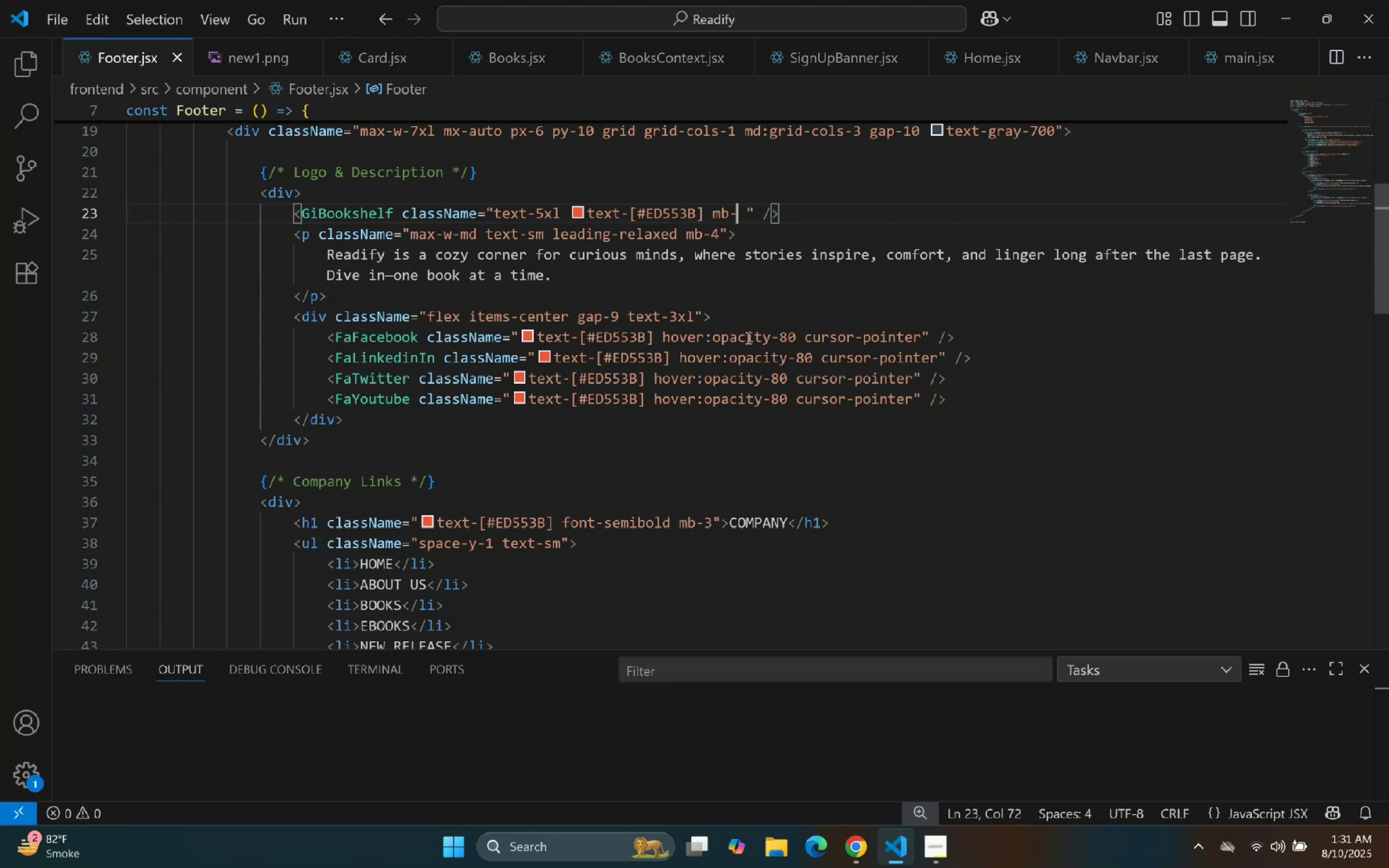 
key(6)
 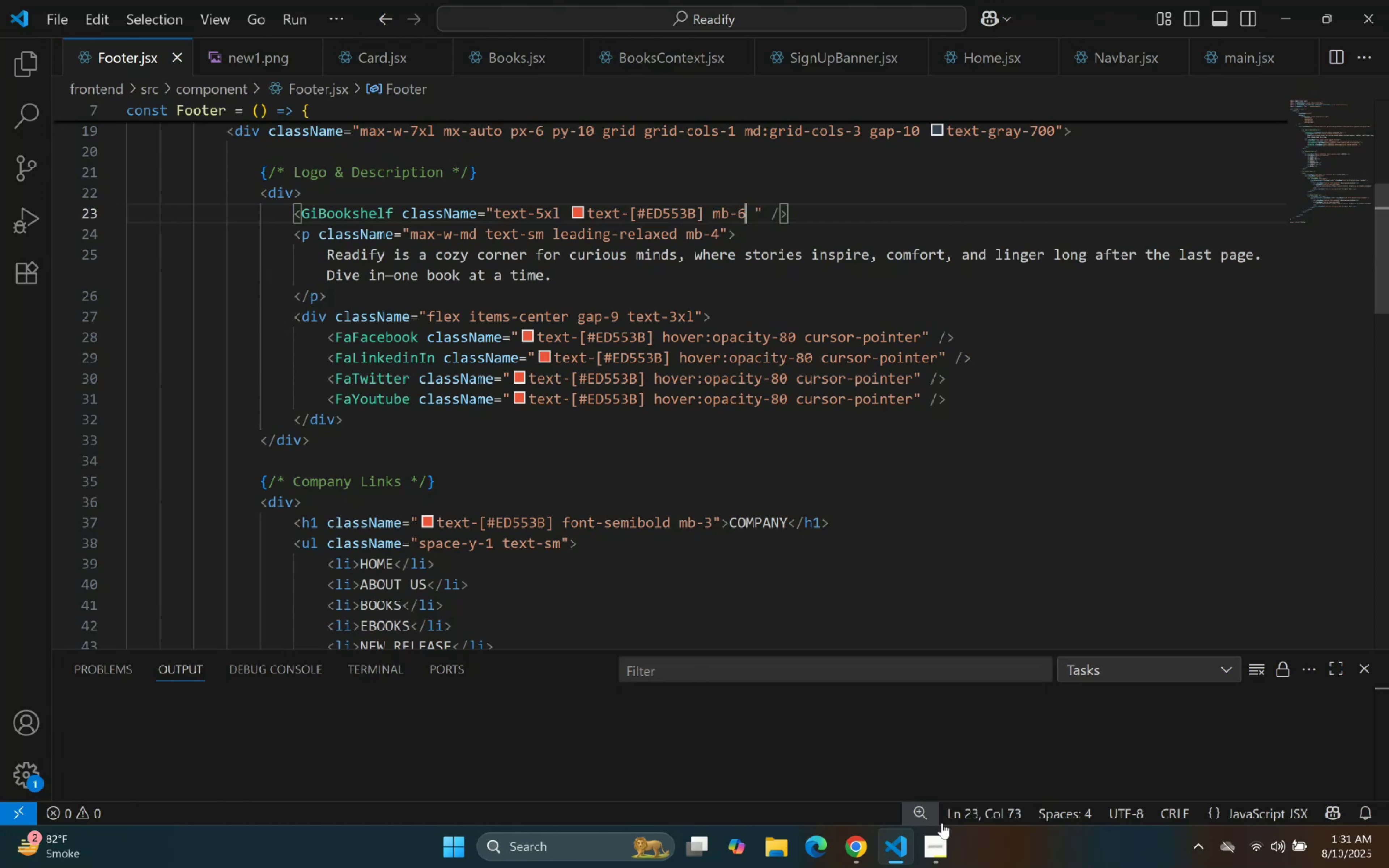 
left_click([899, 852])
 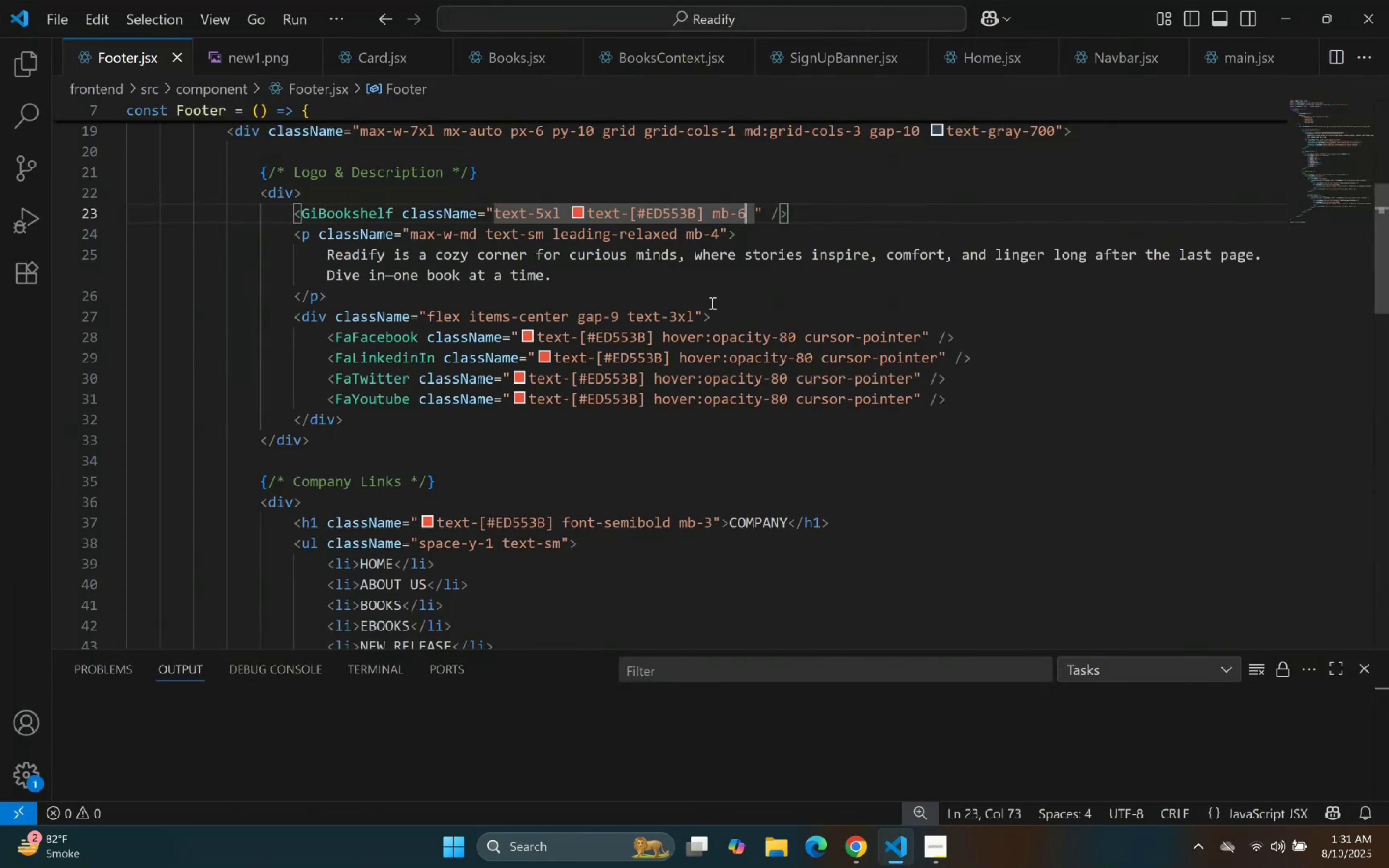 
left_click([721, 230])
 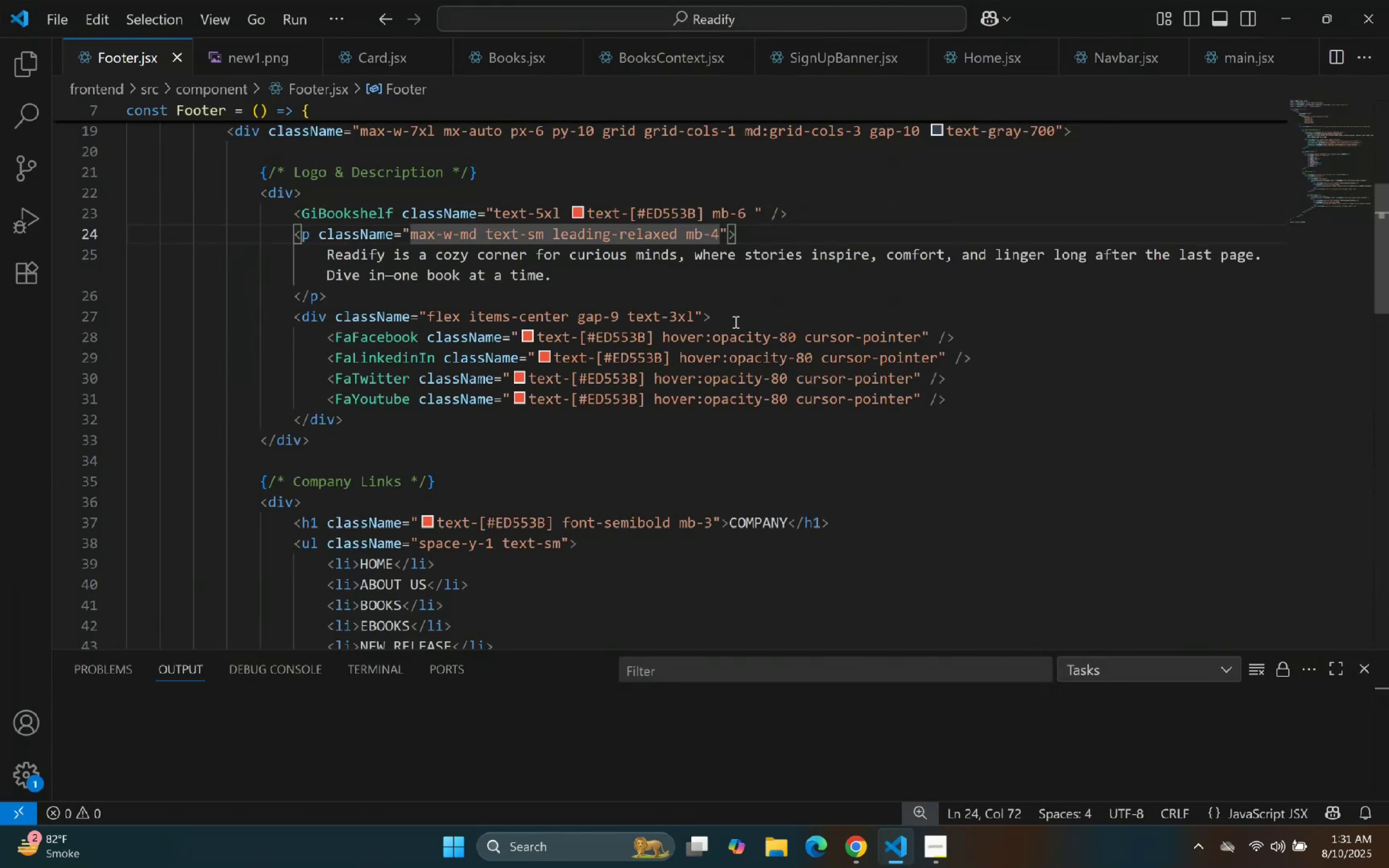 
key(Backspace)
 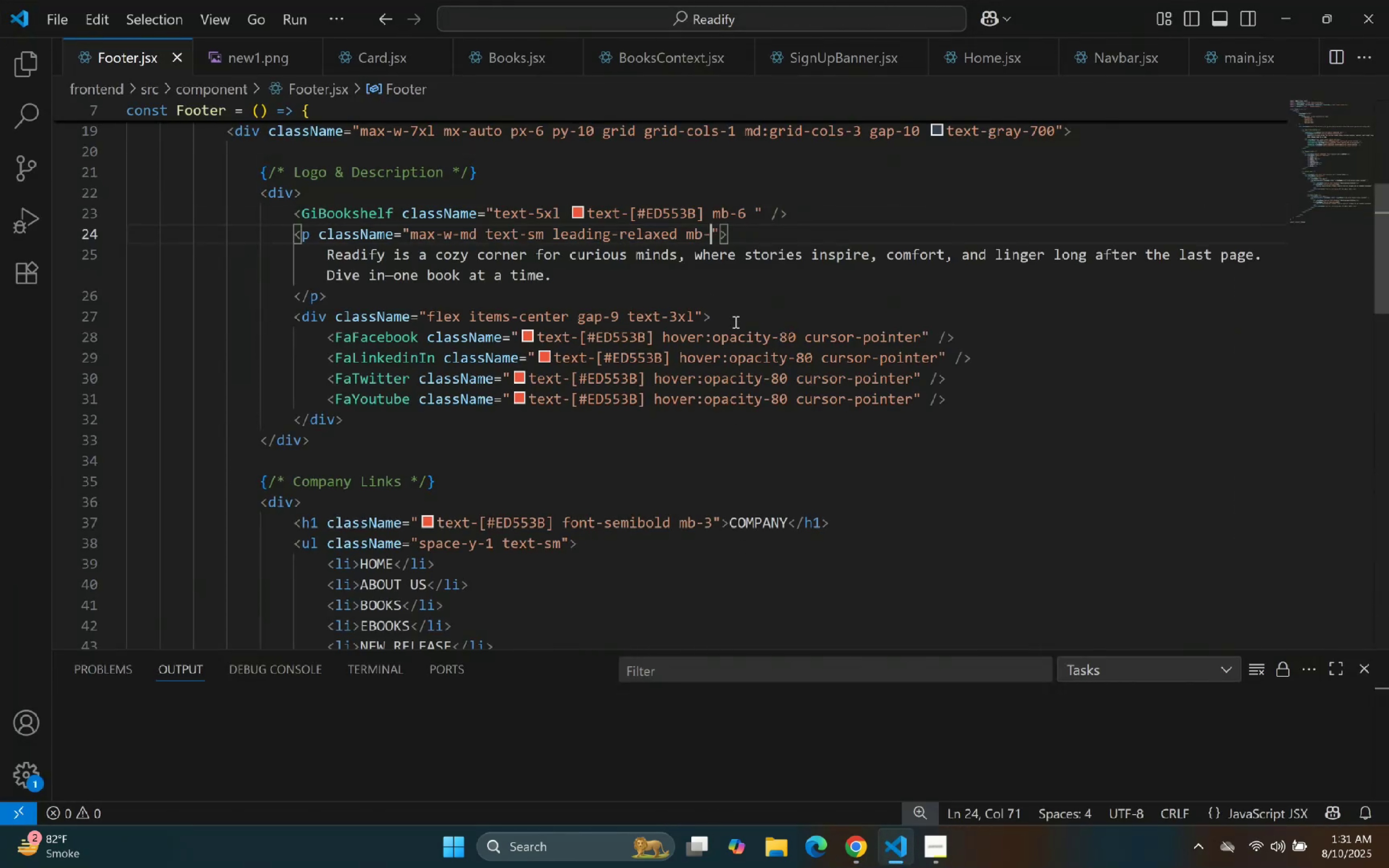 
key(6)
 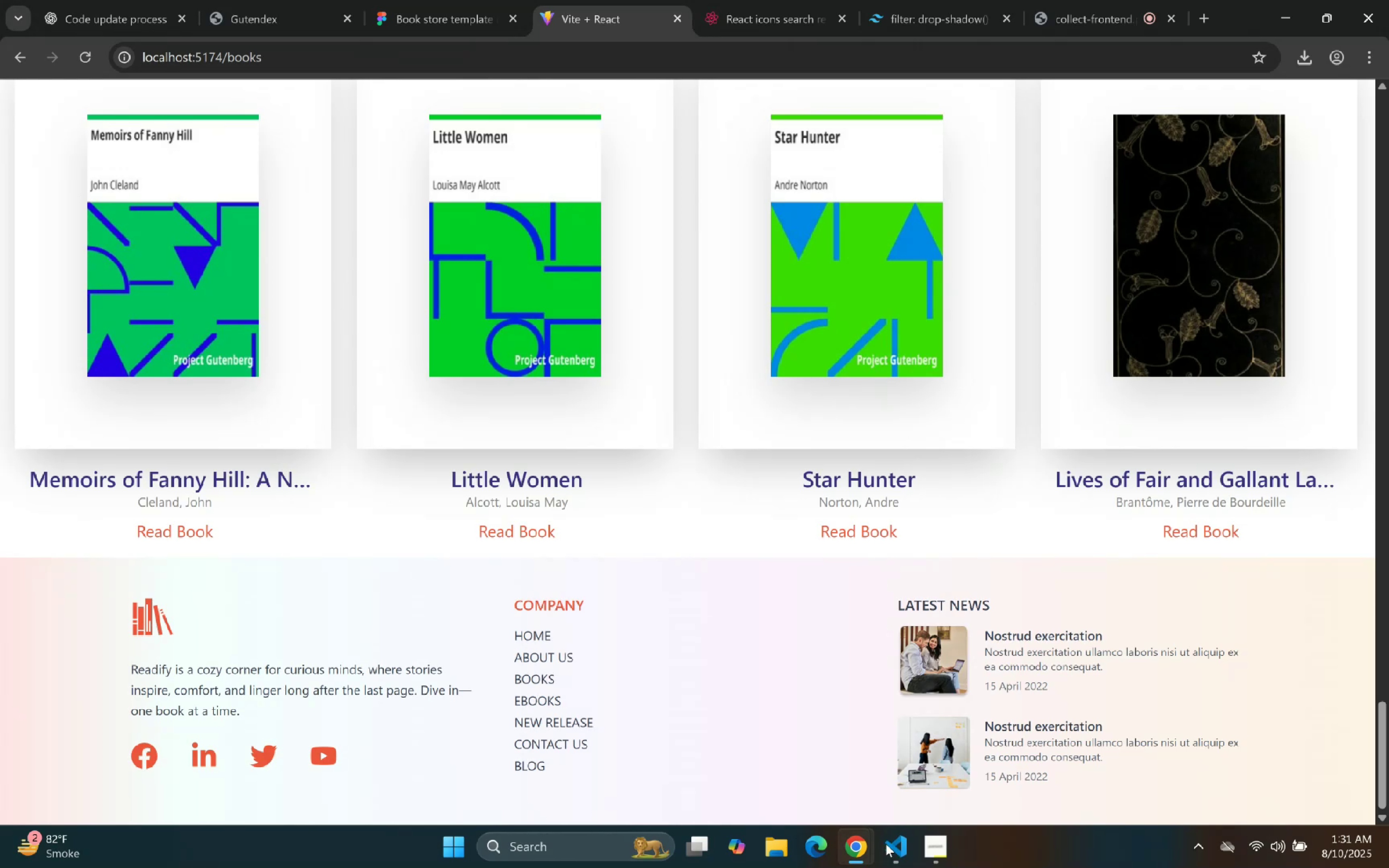 
scroll: coordinate [718, 425], scroll_direction: down, amount: 5.0
 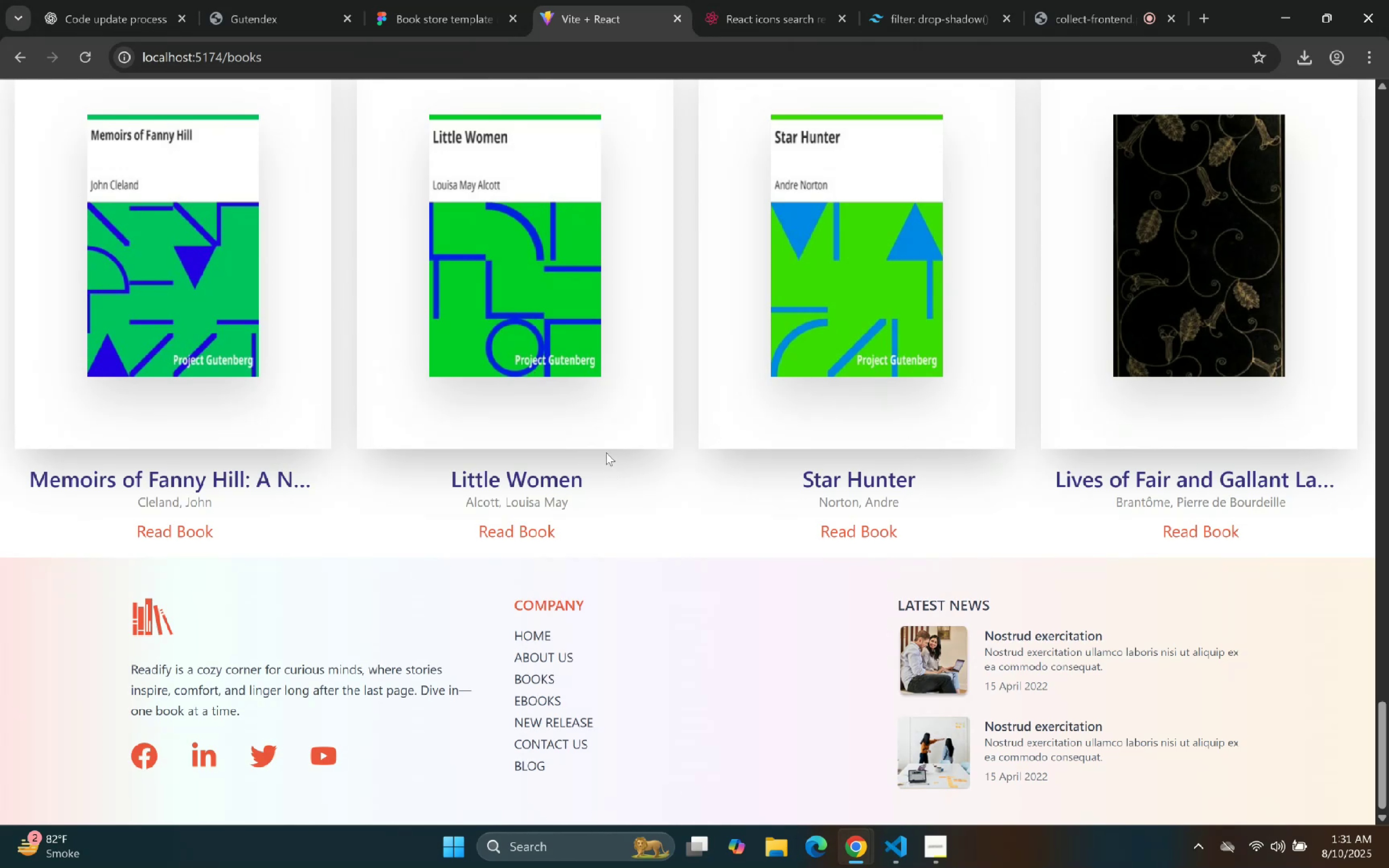 
left_click([433, 0])
 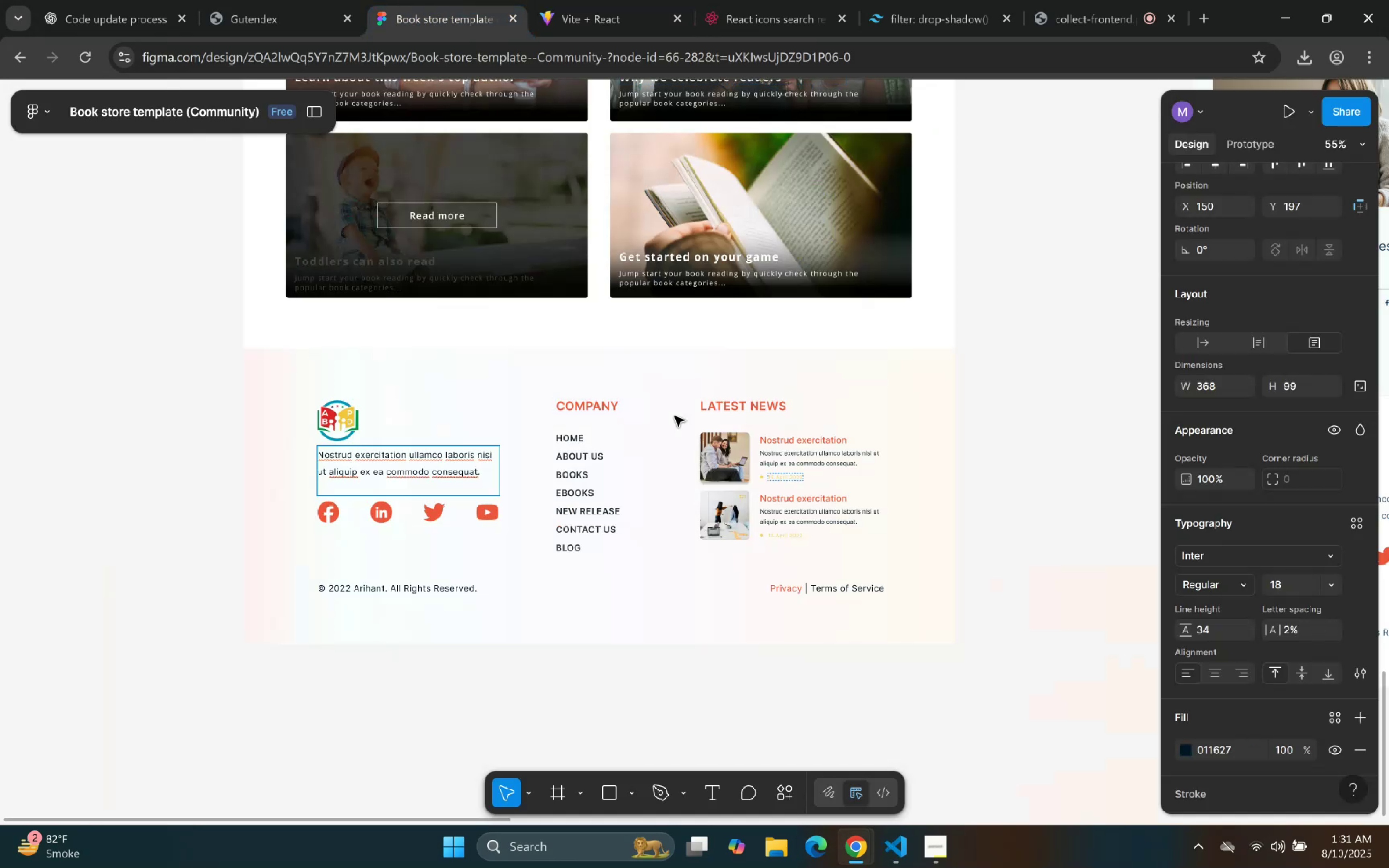 
left_click([655, 0])
 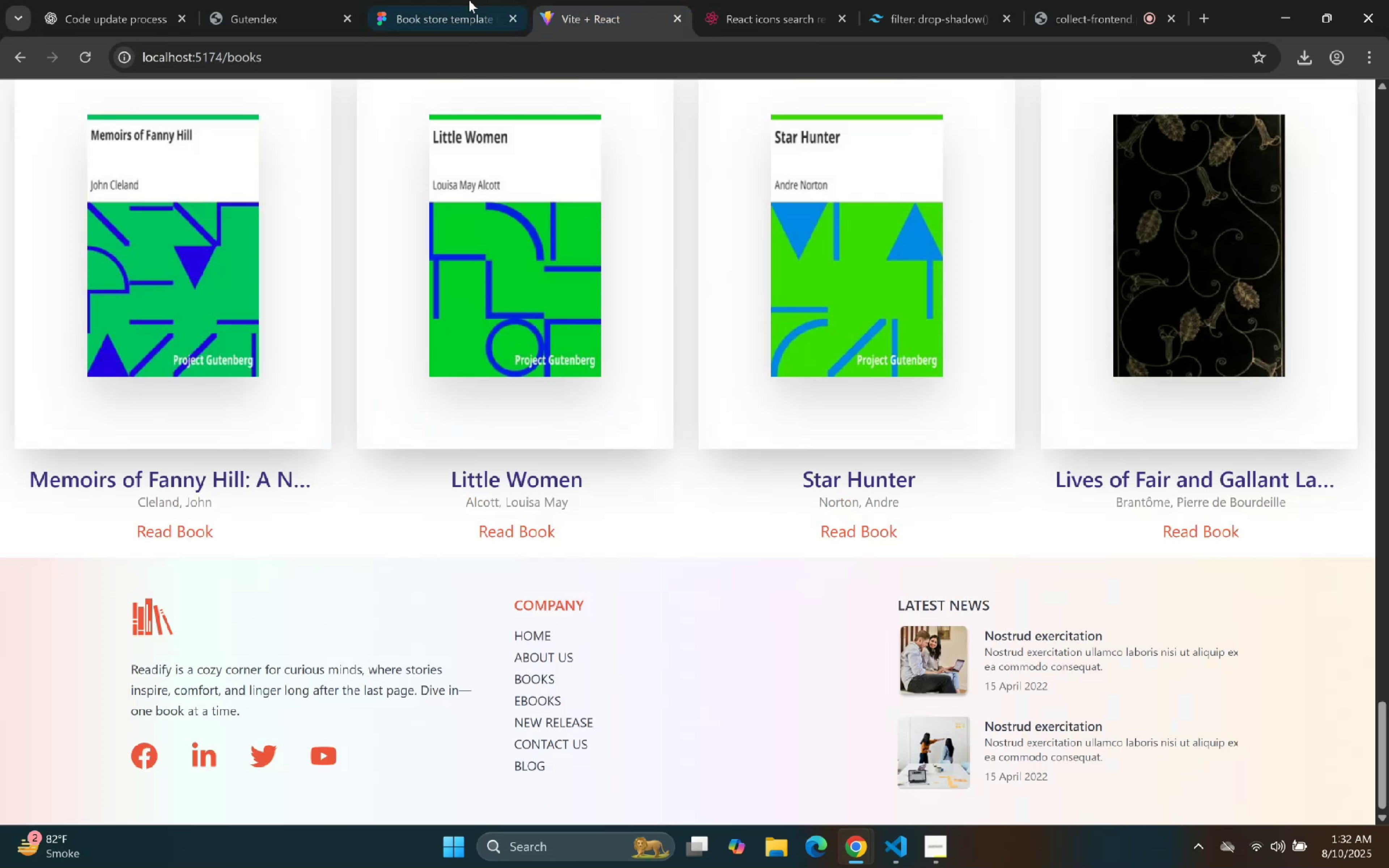 
left_click([446, 0])
 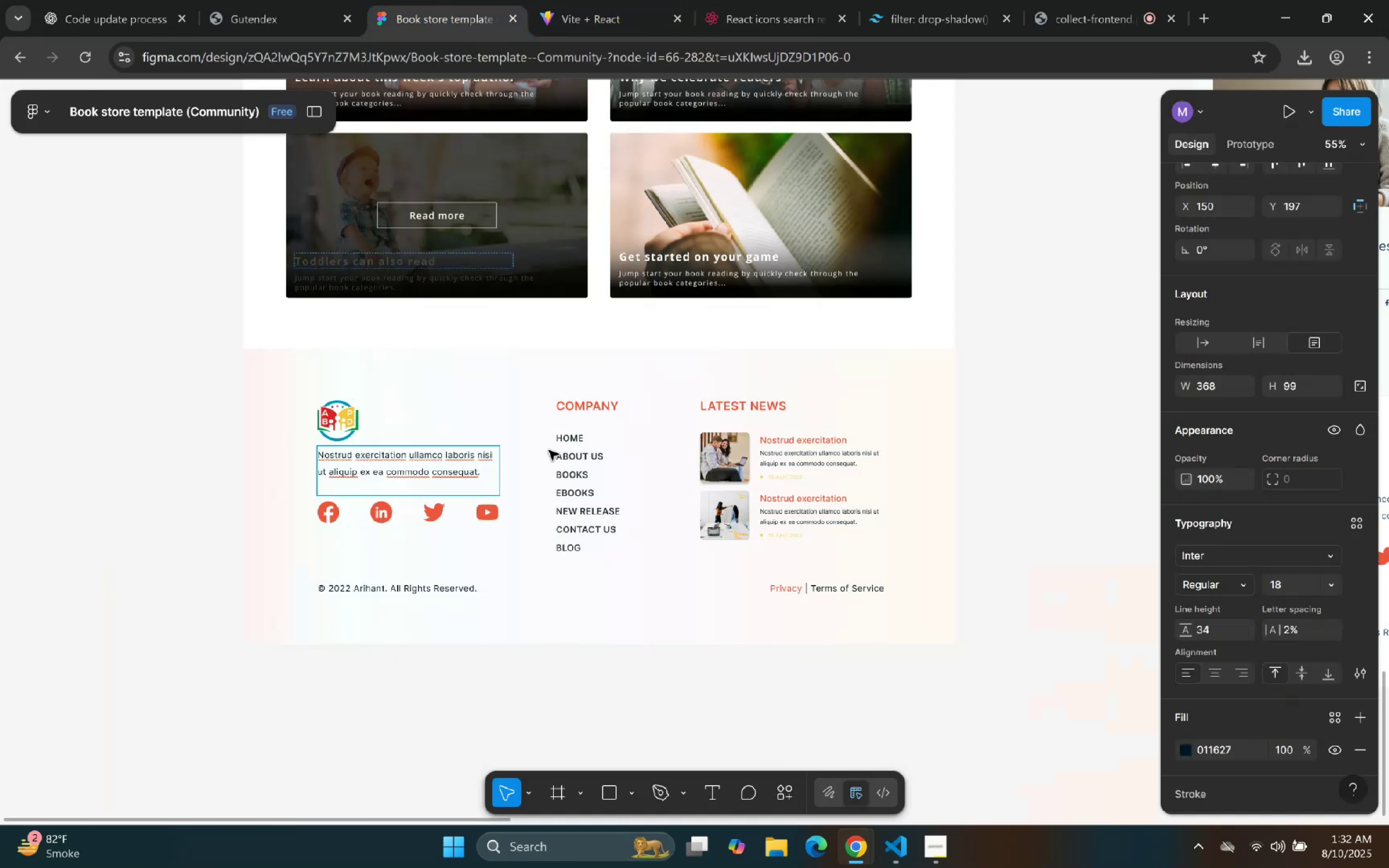 
hold_key(key=ControlLeft, duration=1.28)
scroll: coordinate [1292, 315], scroll_direction: up, amount: 9.0
 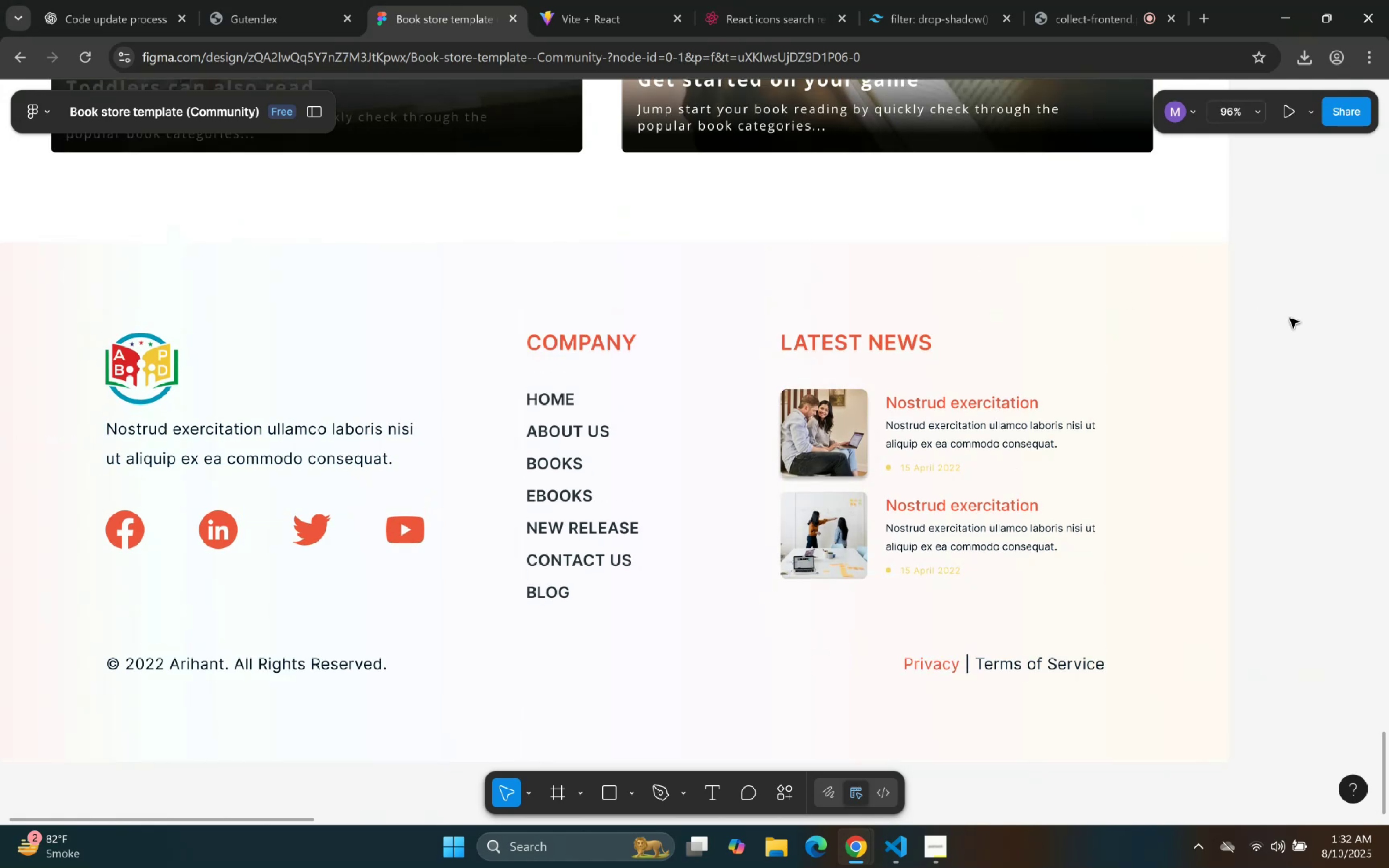 
hold_key(key=ControlLeft, duration=1.02)
scroll: coordinate [809, 291], scroll_direction: up, amount: 2.0
 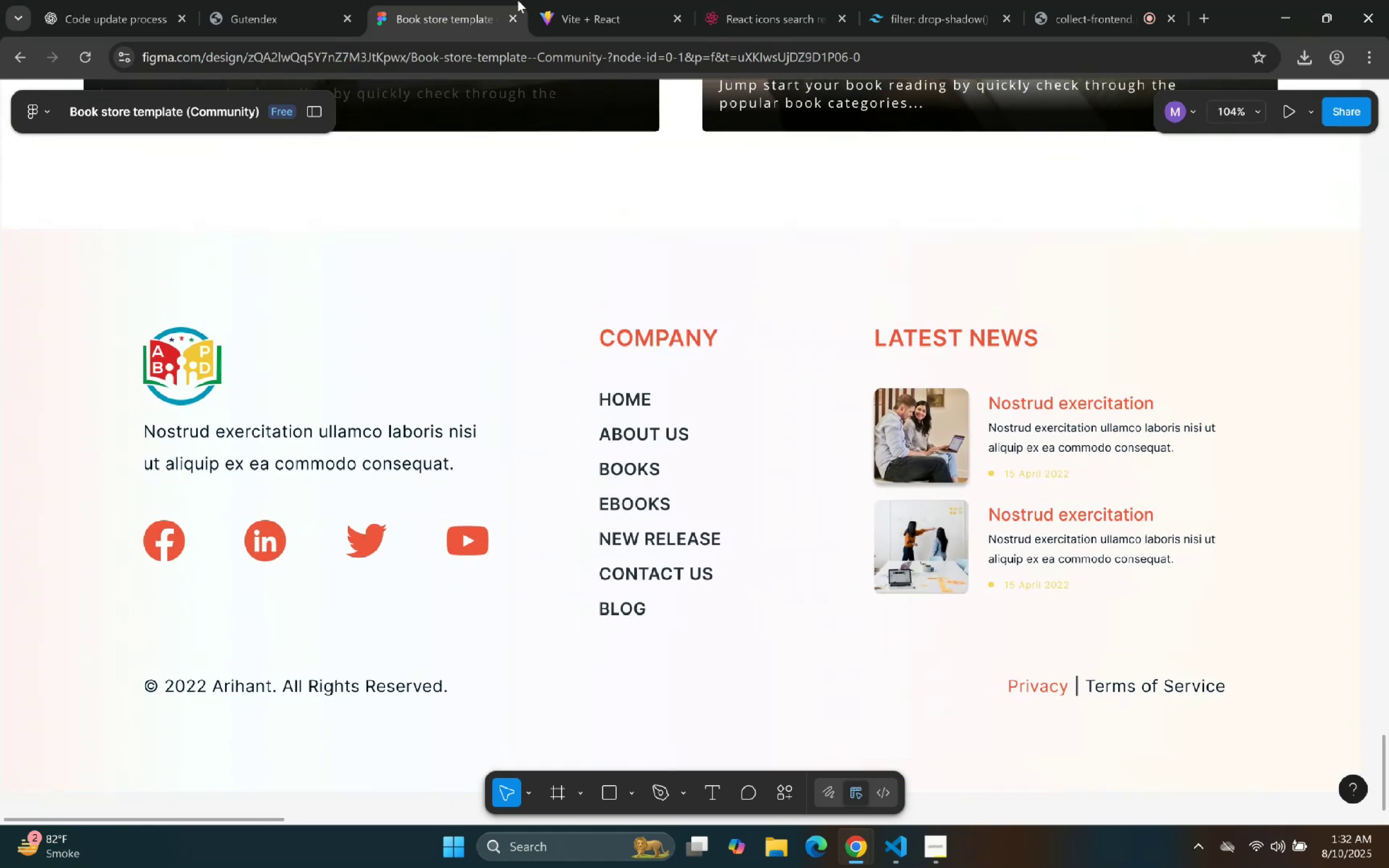 
left_click([454, 0])
 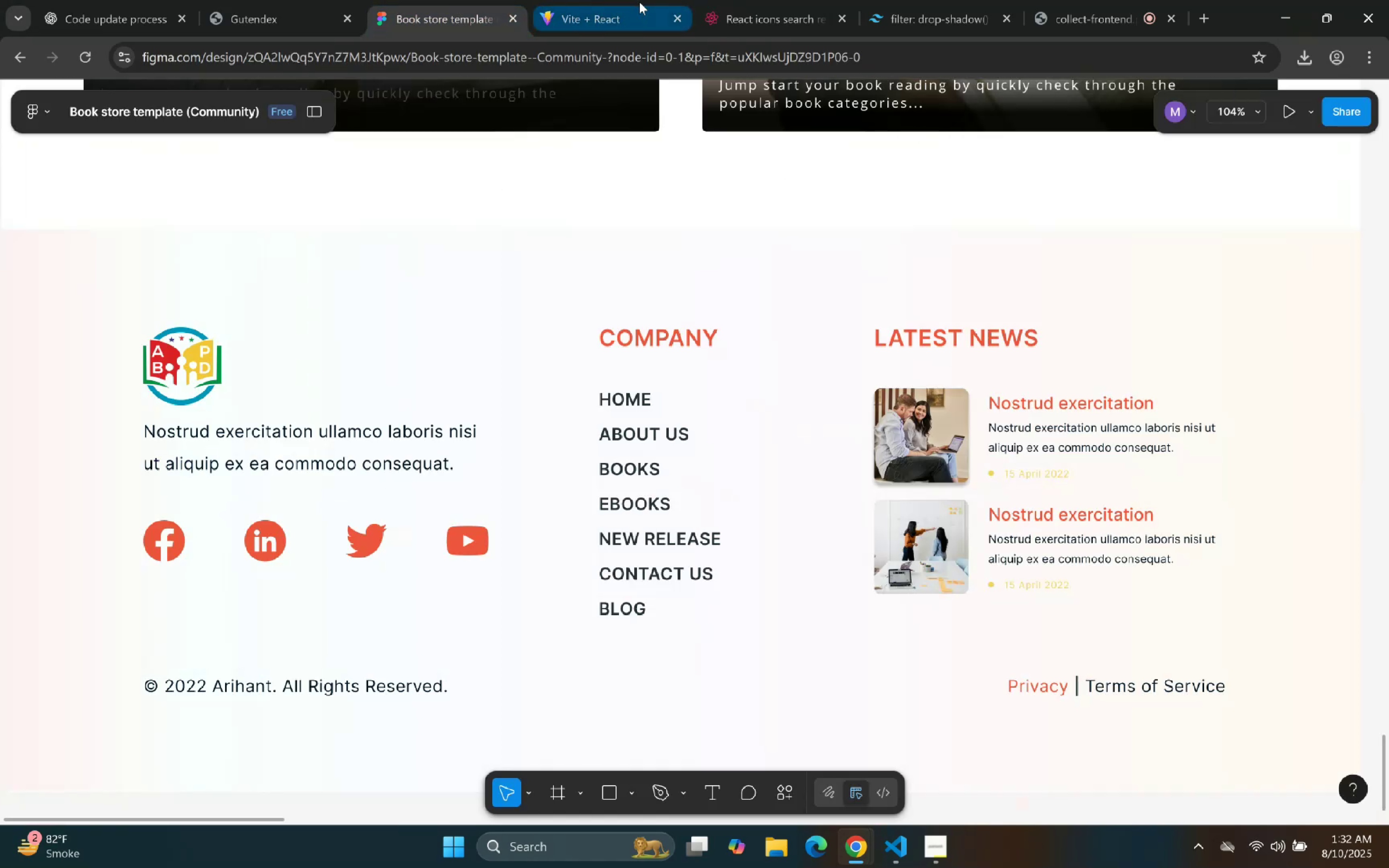 
left_click([472, 0])
 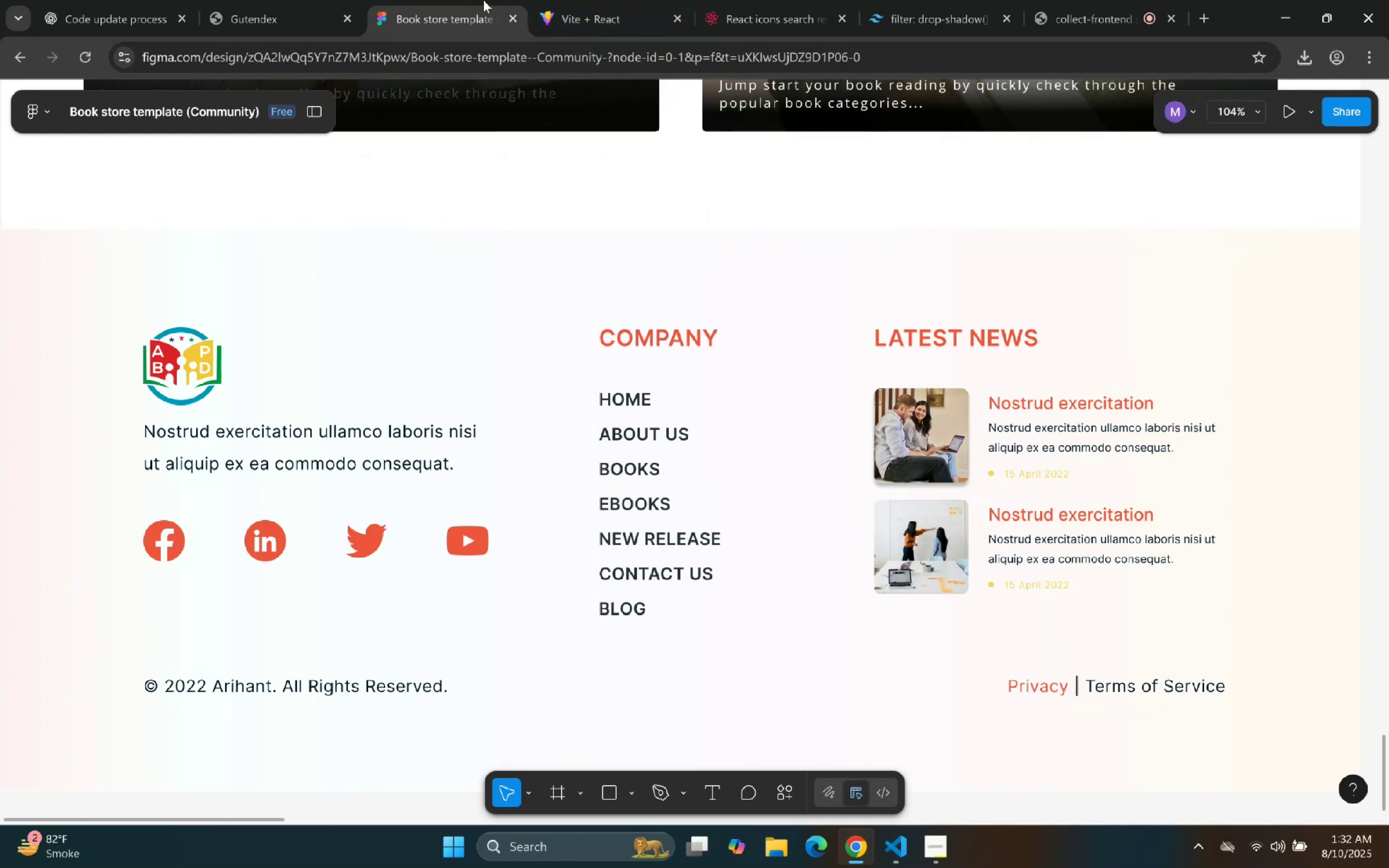 
left_click([584, 0])
 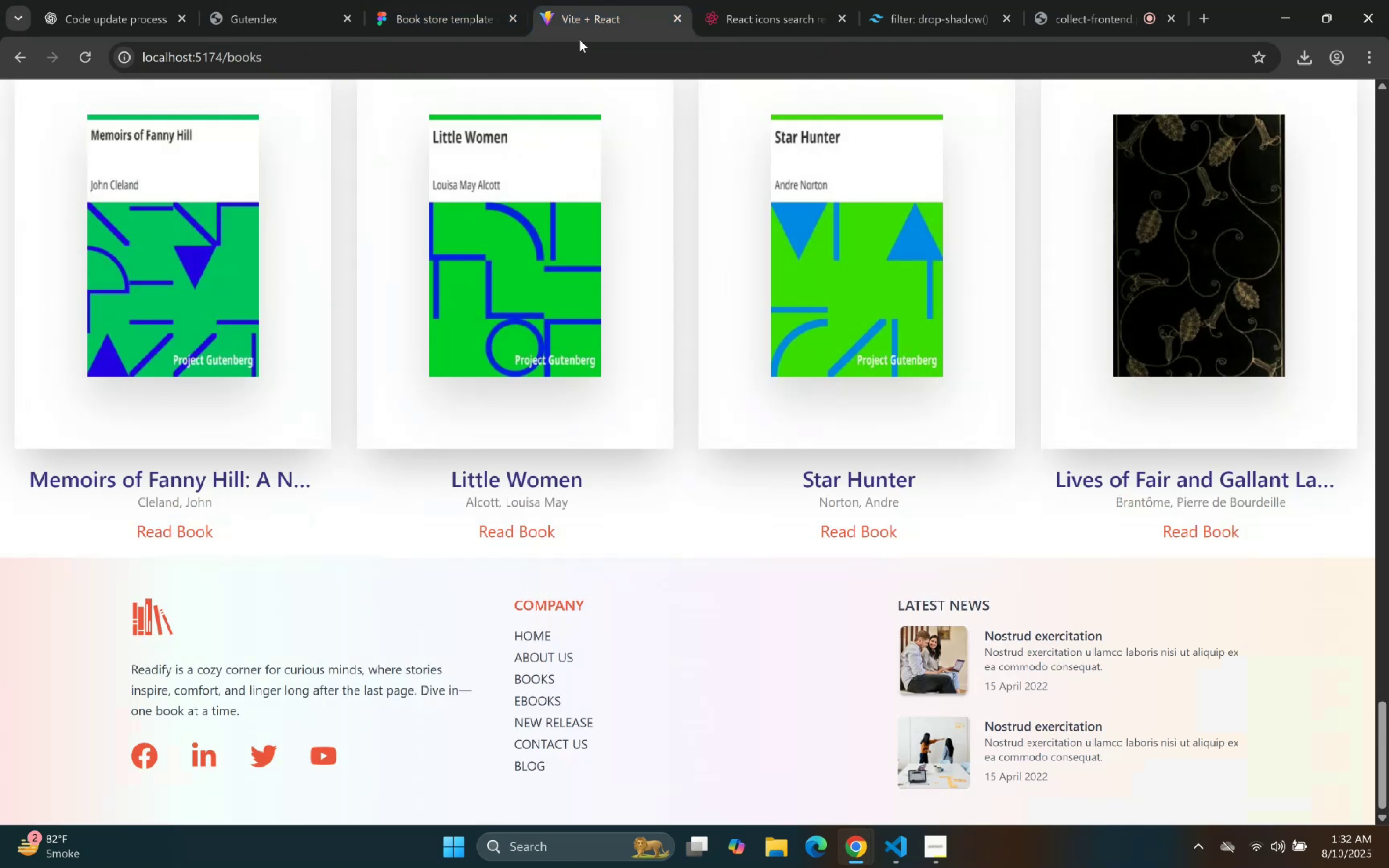 
left_click([488, 0])
 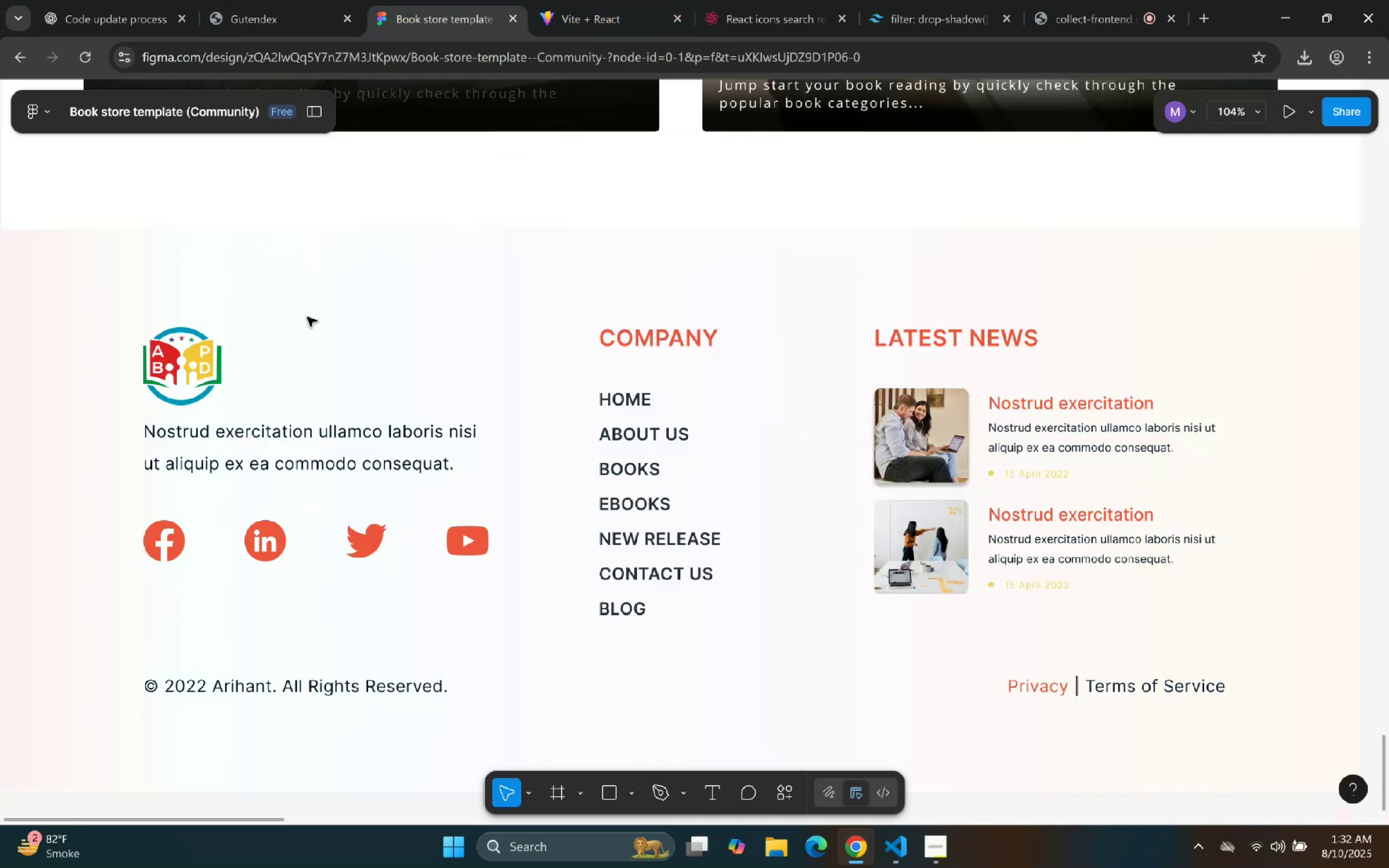 
left_click([217, 387])
 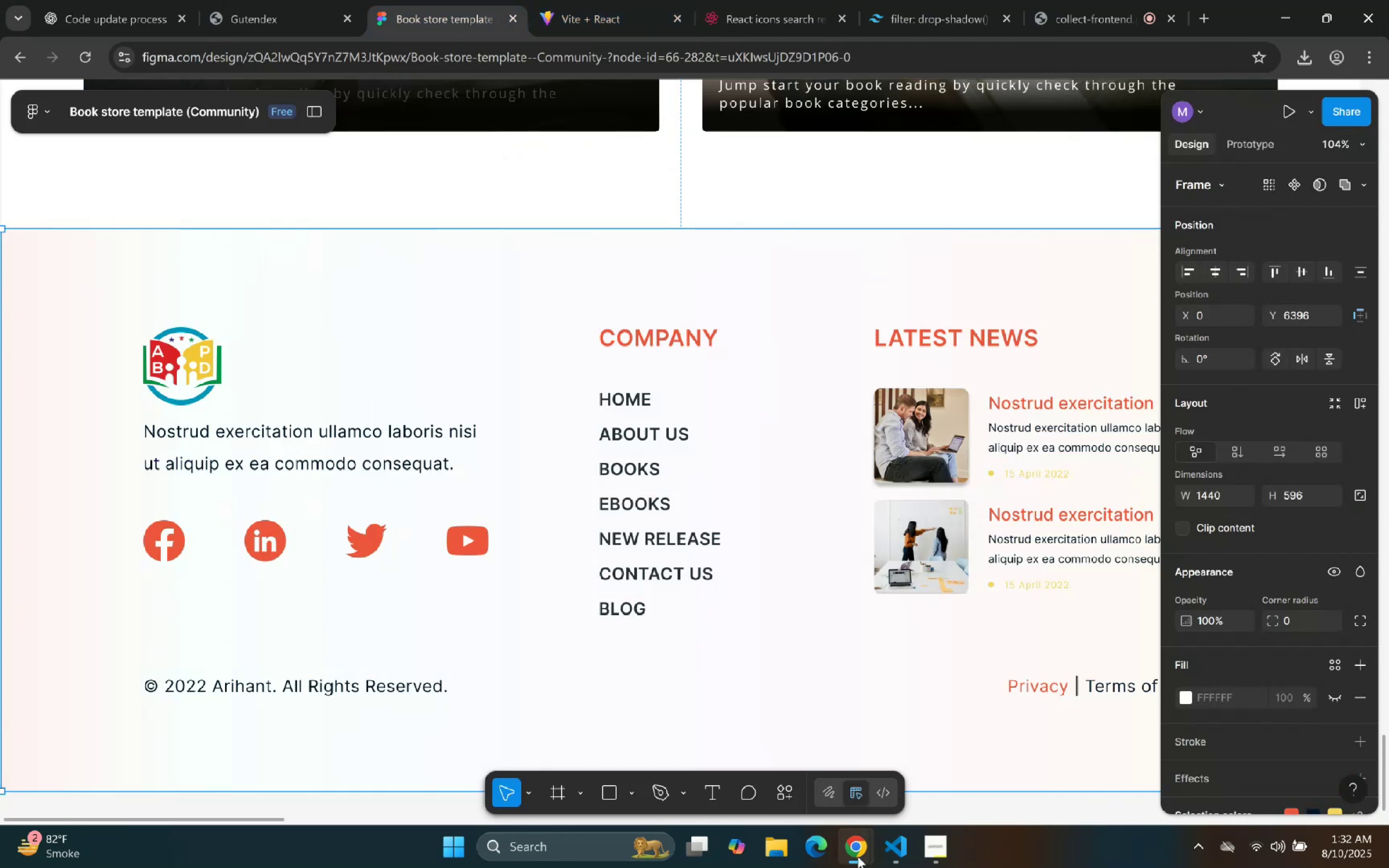 
left_click([878, 851])
 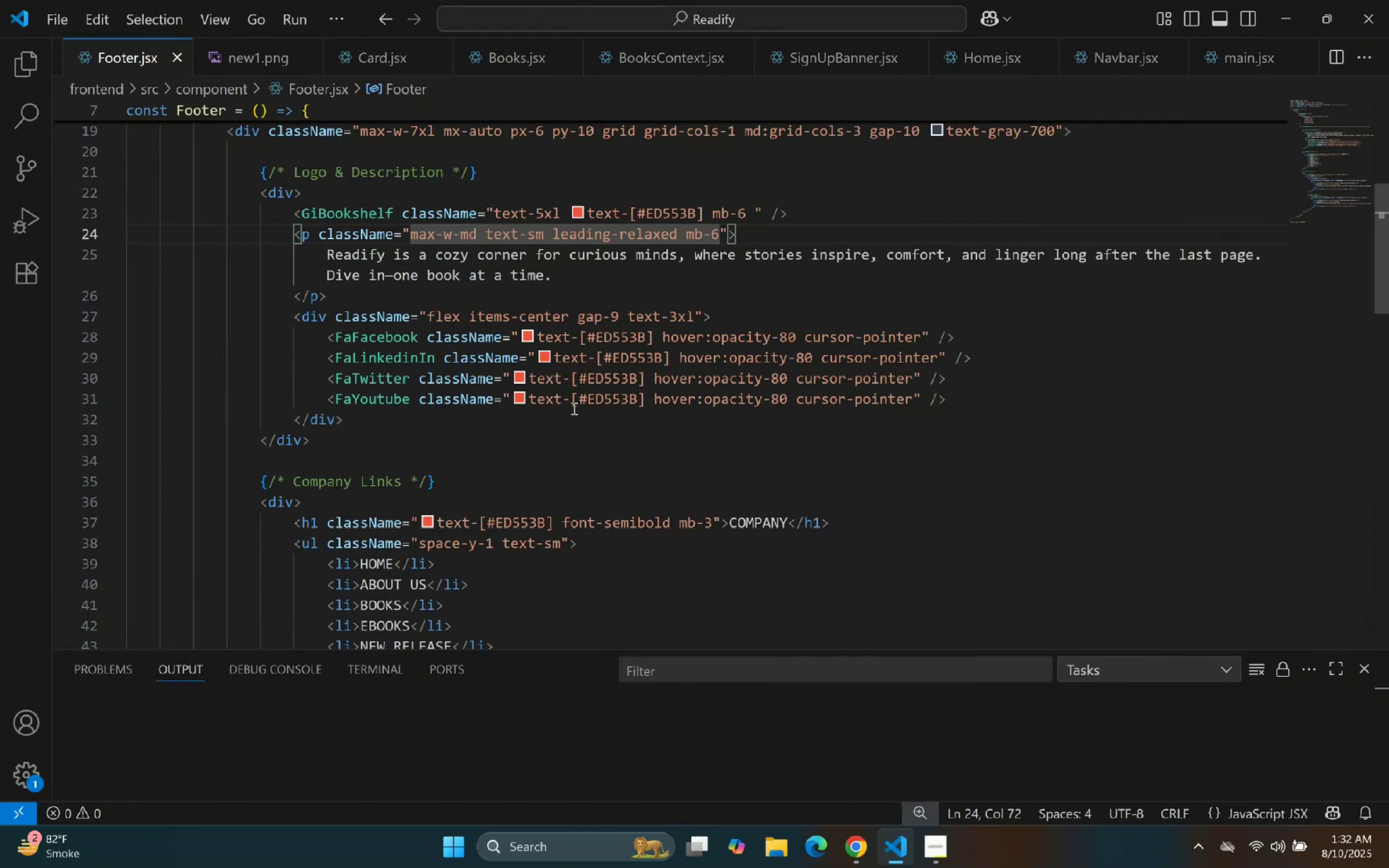 
scroll: coordinate [625, 283], scroll_direction: up, amount: 2.0
 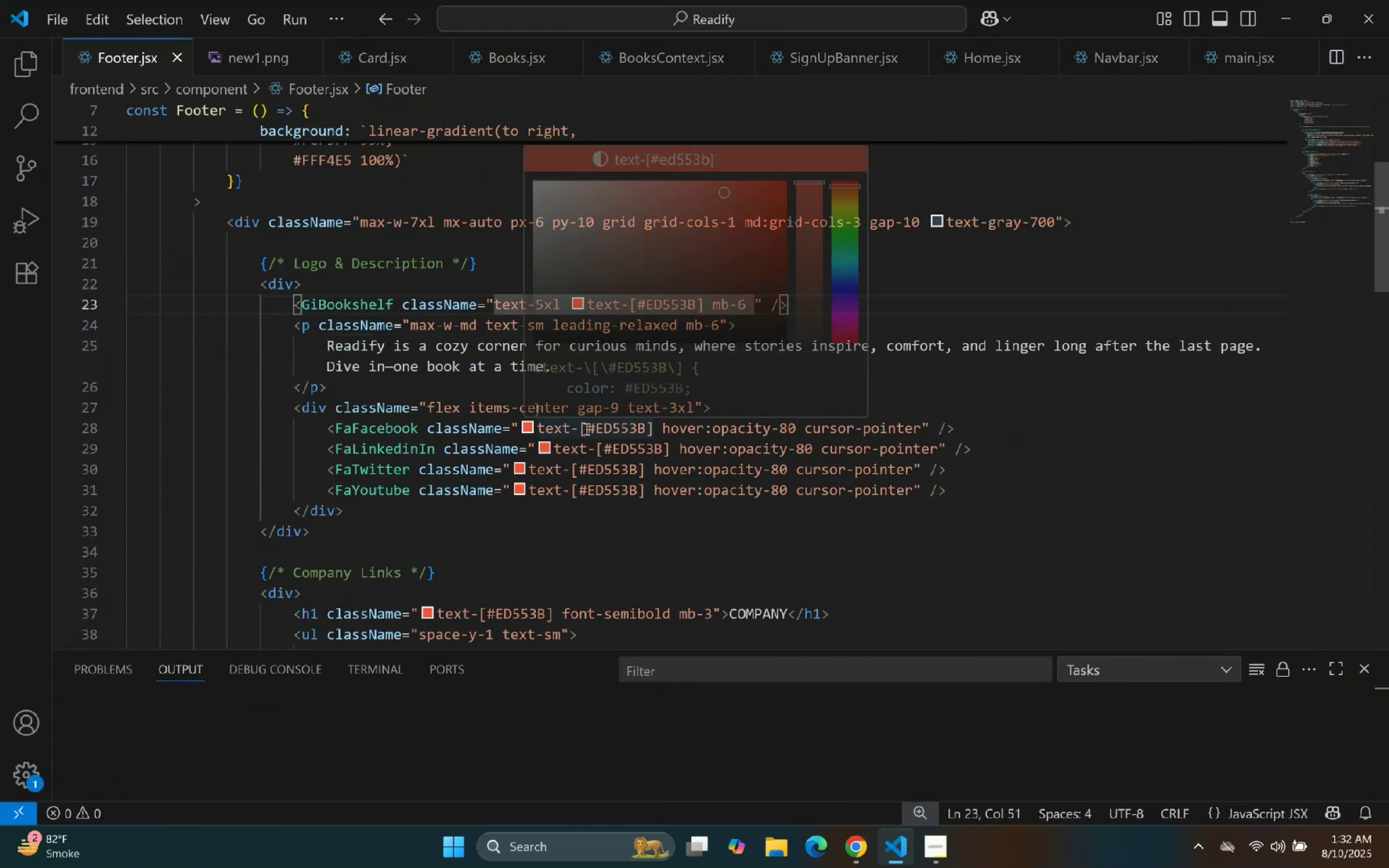 
key(Backspace)
 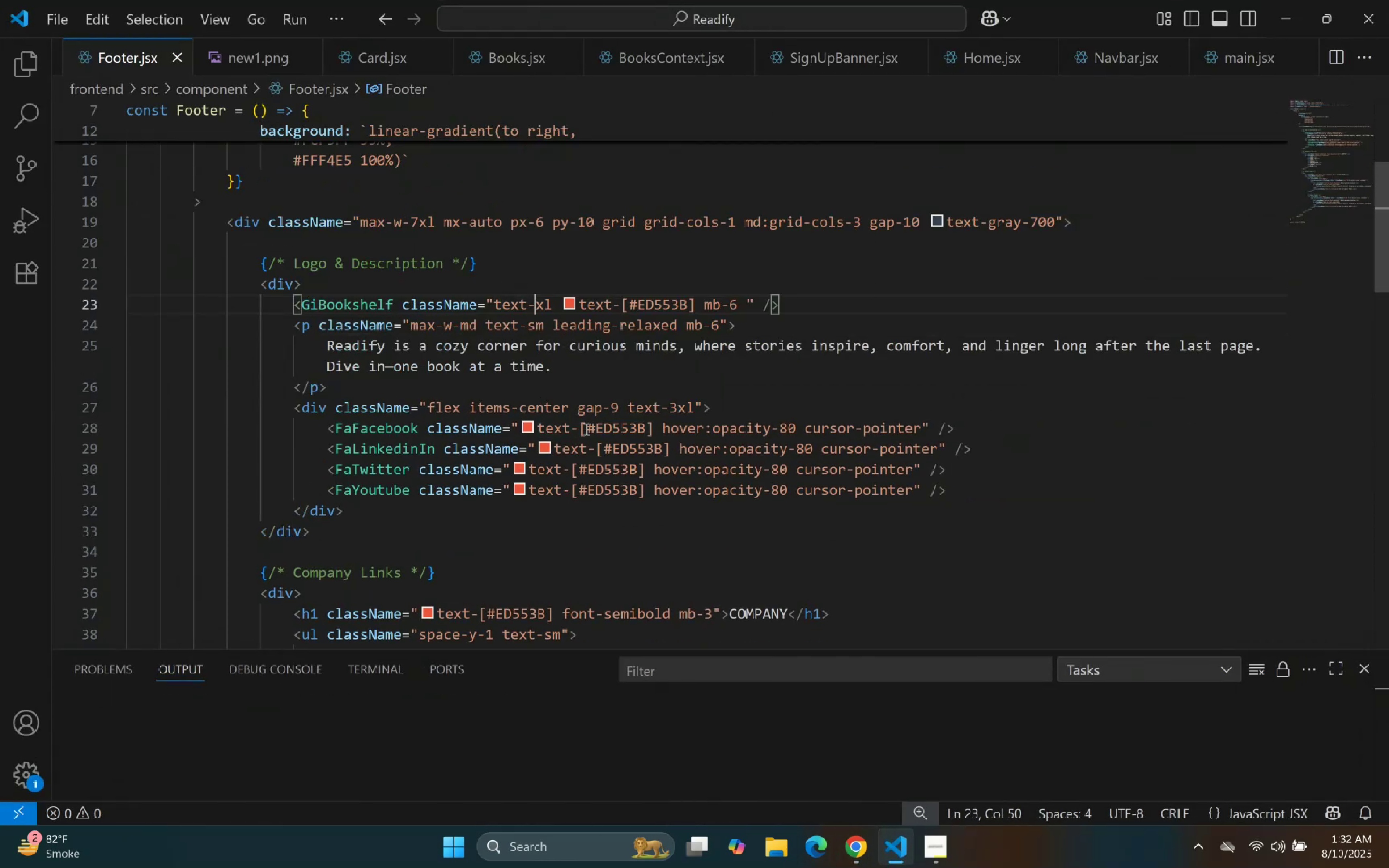 
key(7)
 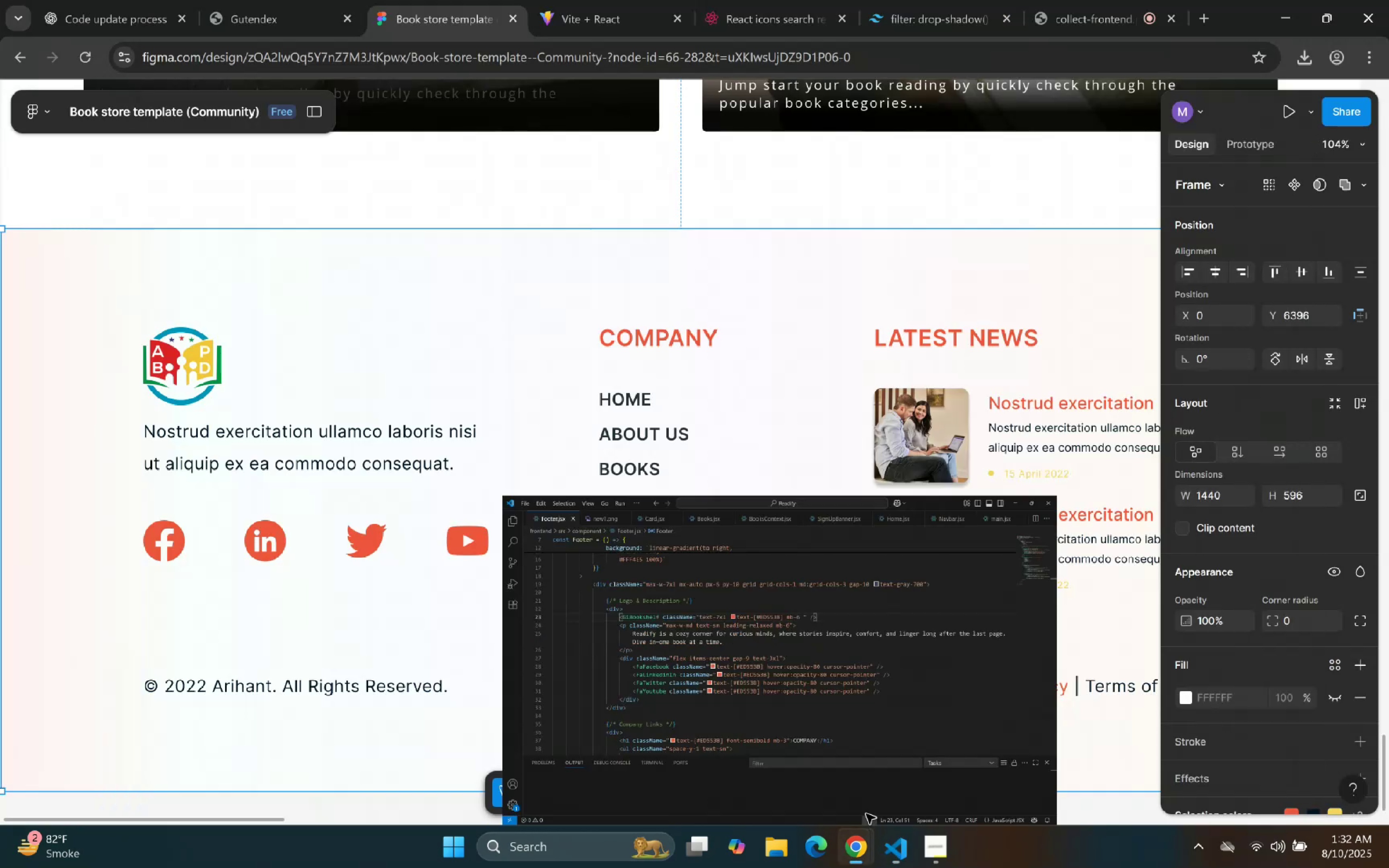 
left_click([636, 0])
 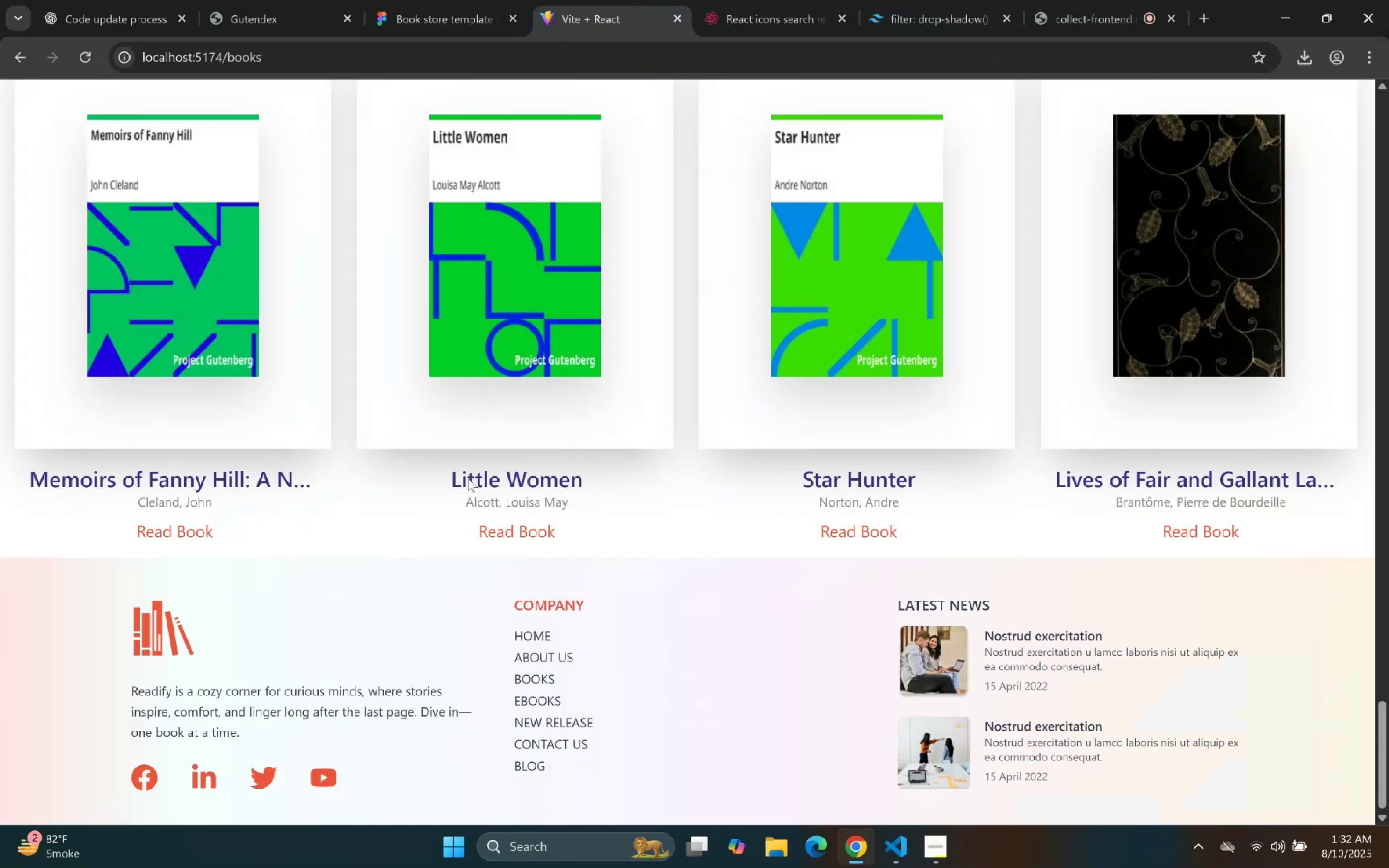 
left_click([441, 0])
 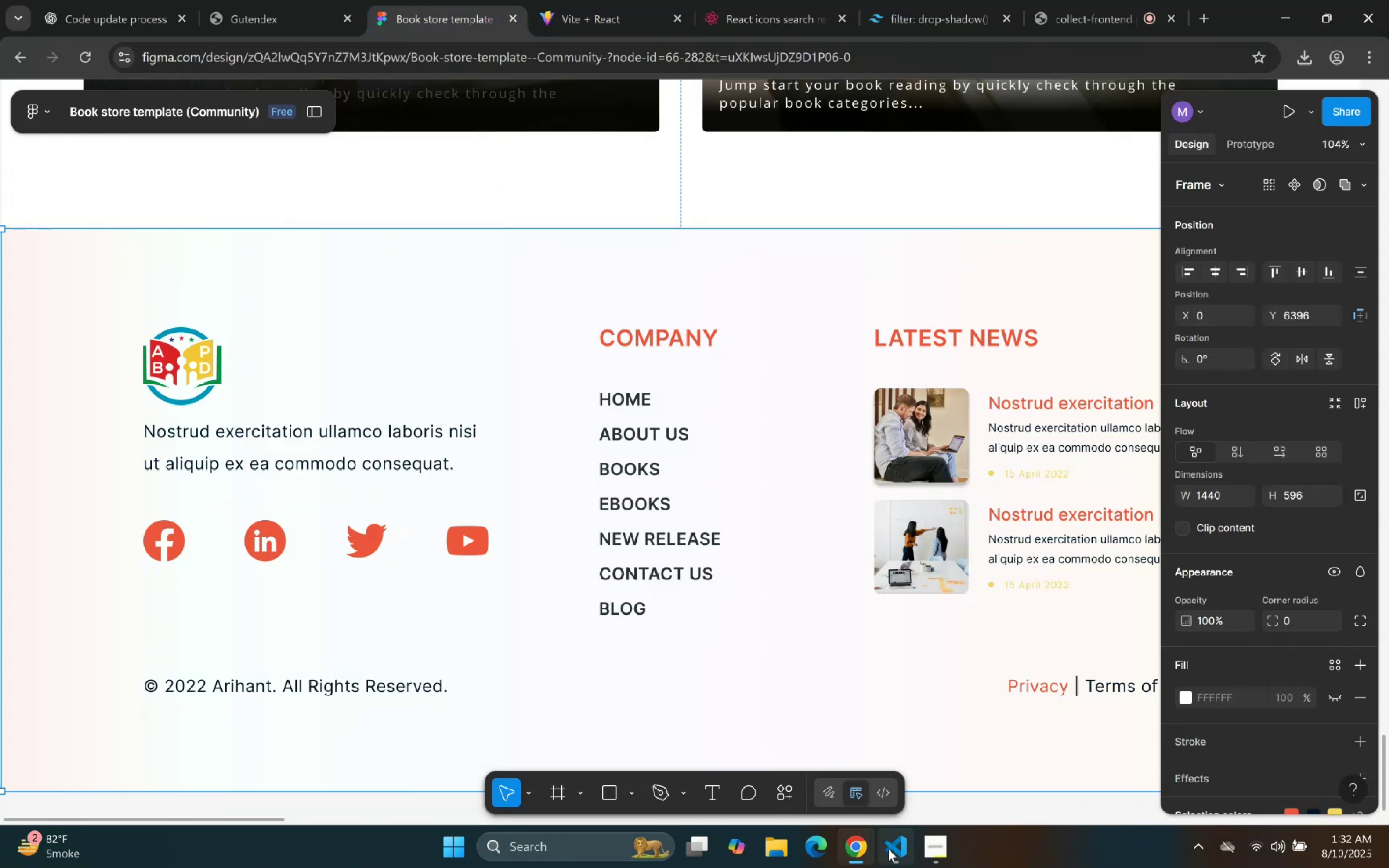 
double_click([889, 848])
 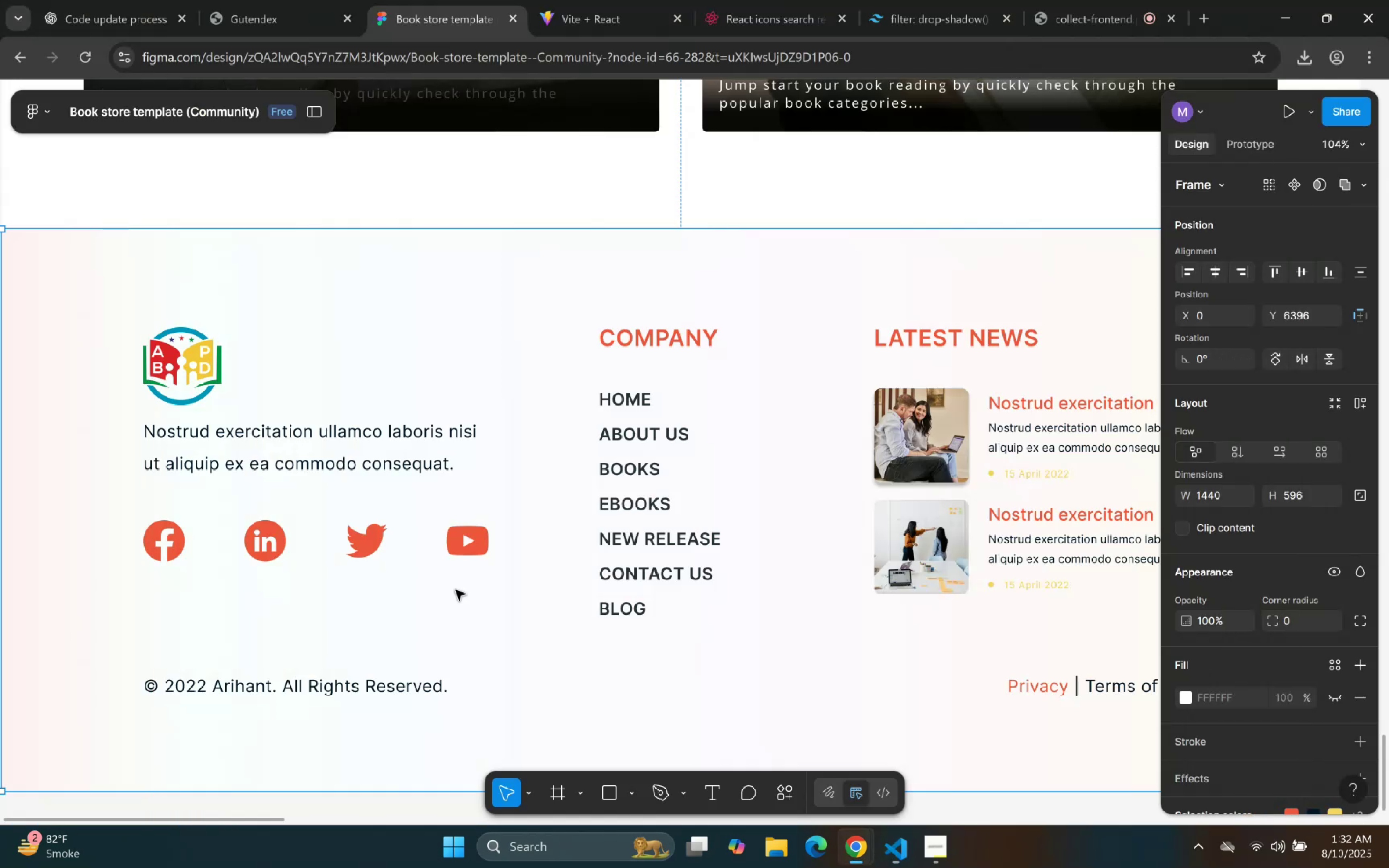 
left_click([268, 461])
 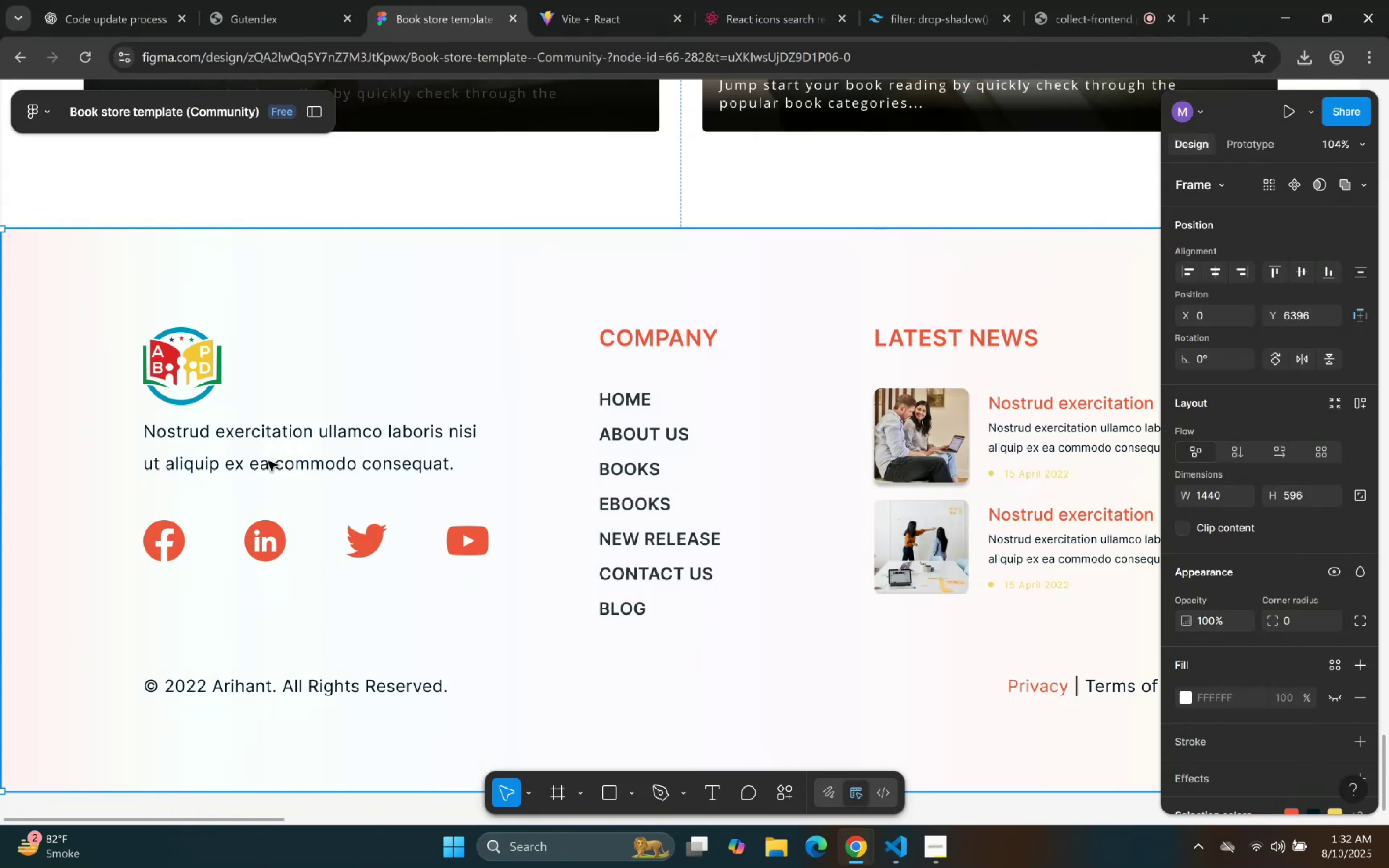 
triple_click([268, 461])
 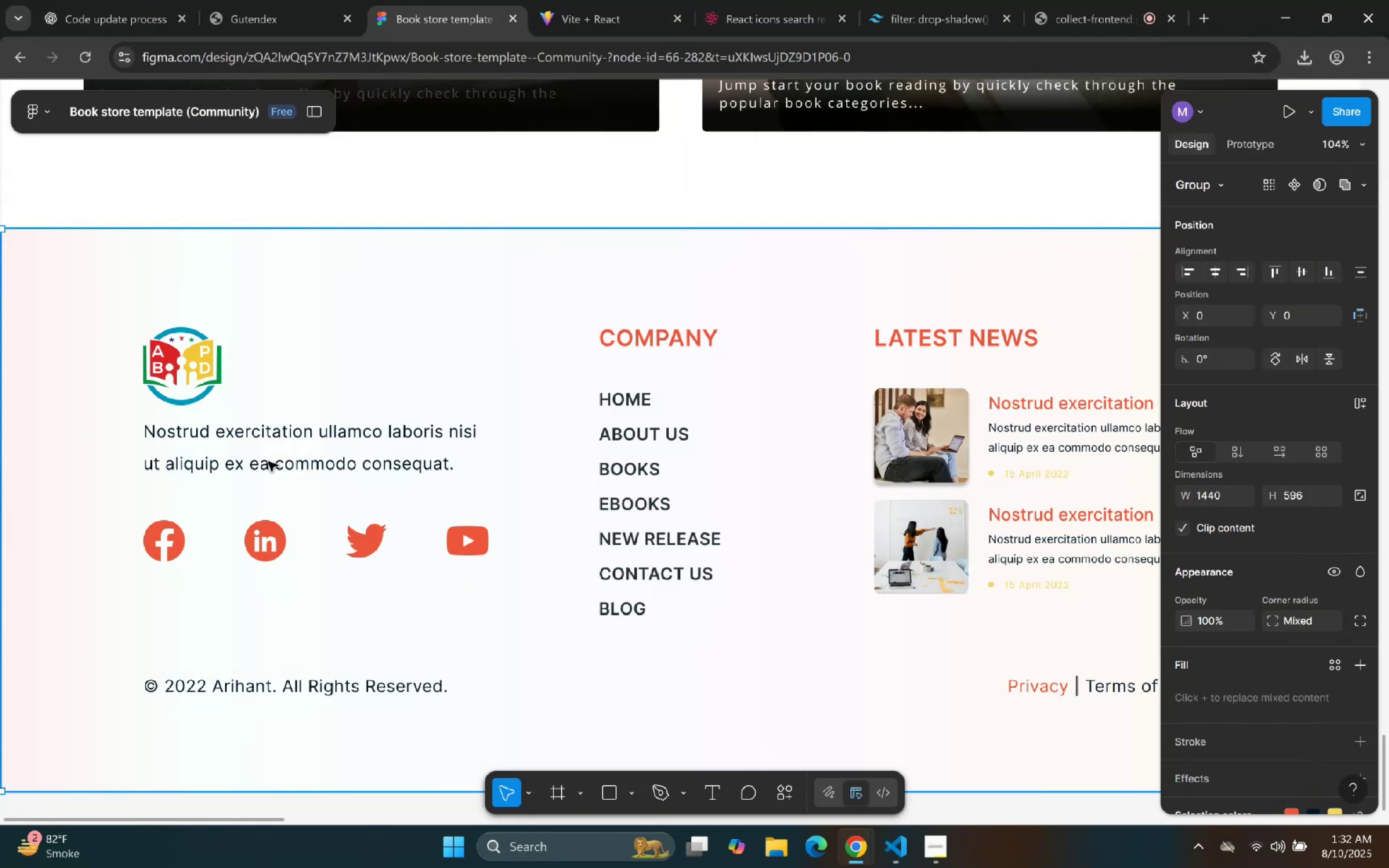 
triple_click([268, 461])
 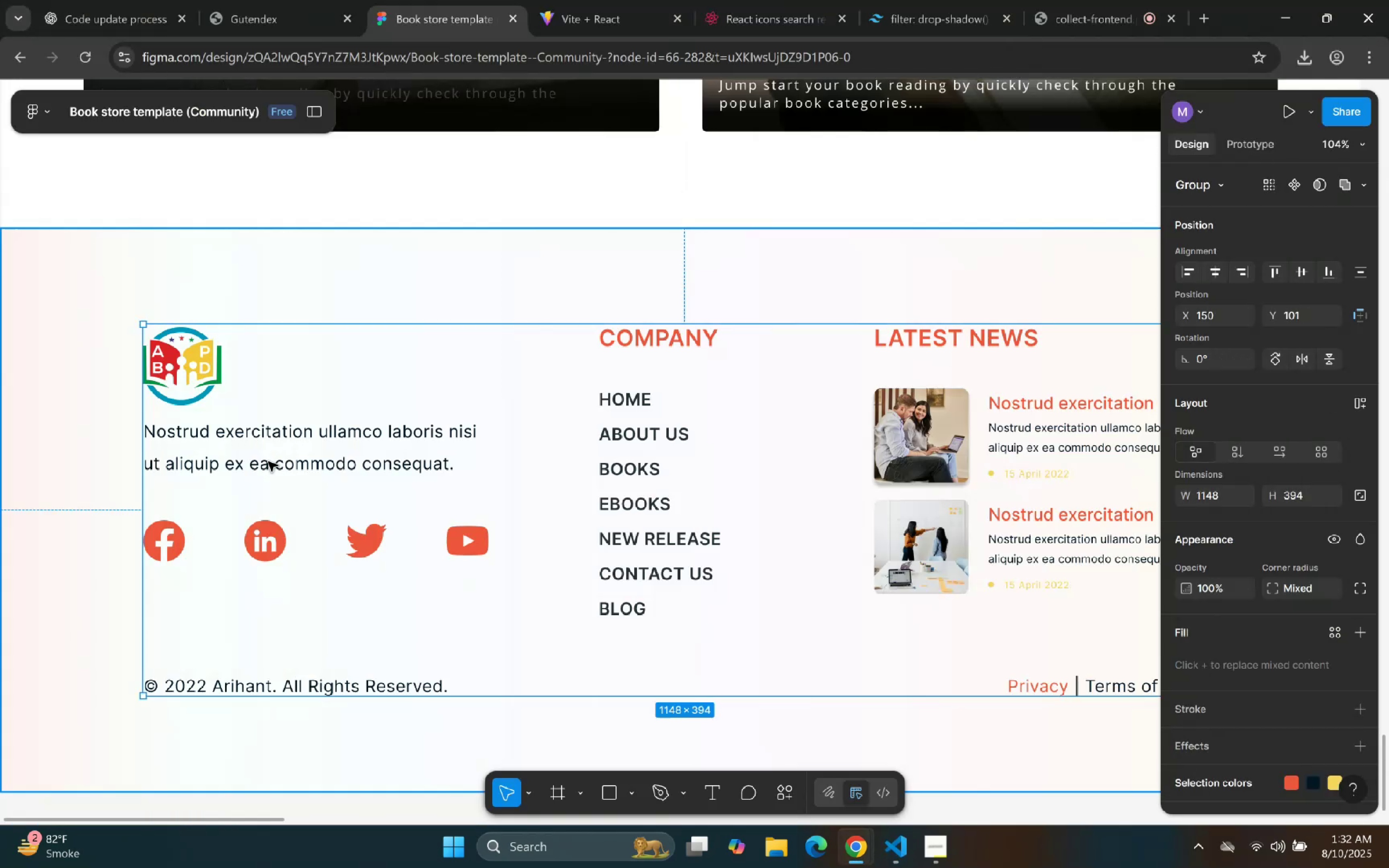 
triple_click([268, 461])
 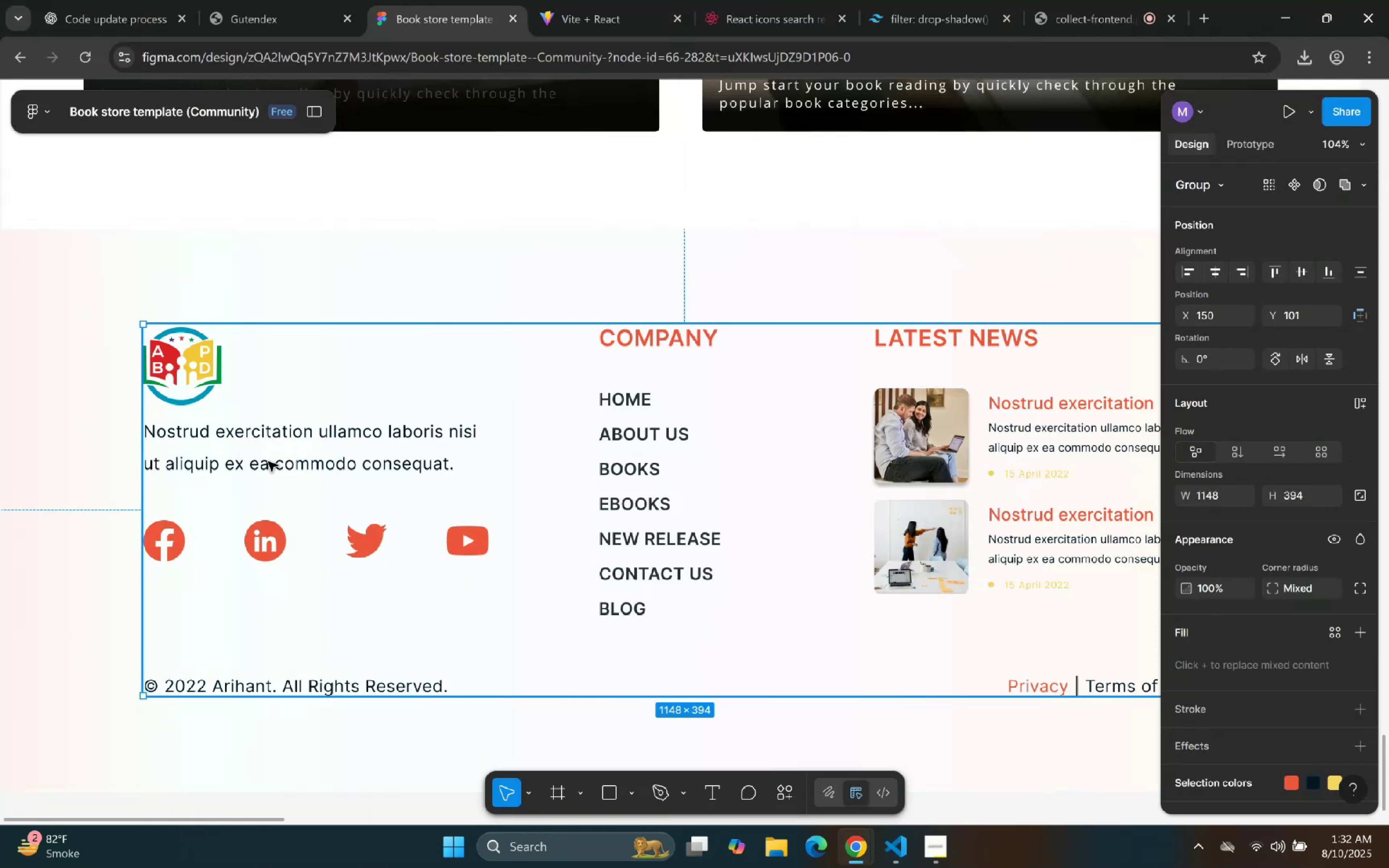 
triple_click([268, 461])
 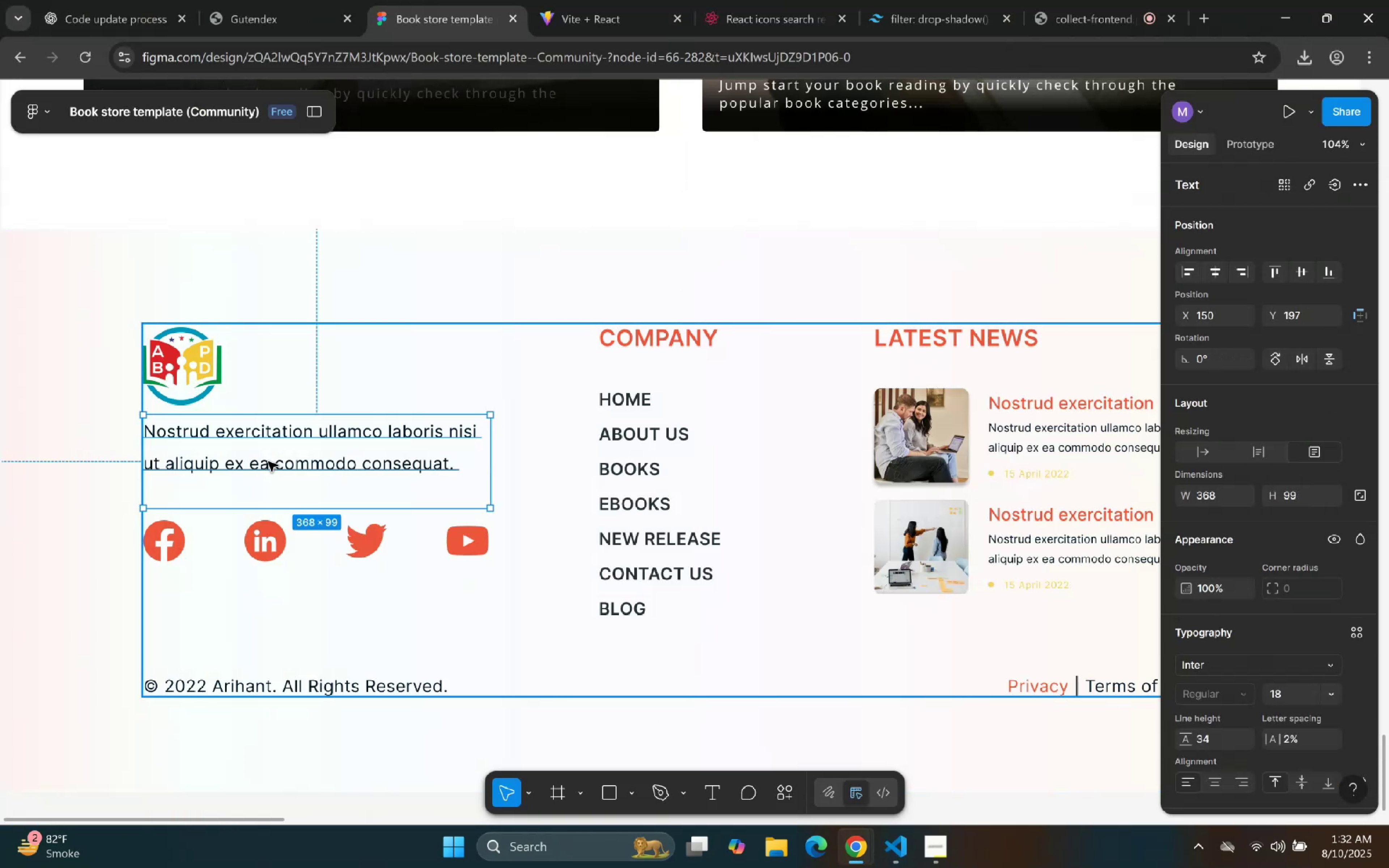 
triple_click([268, 461])
 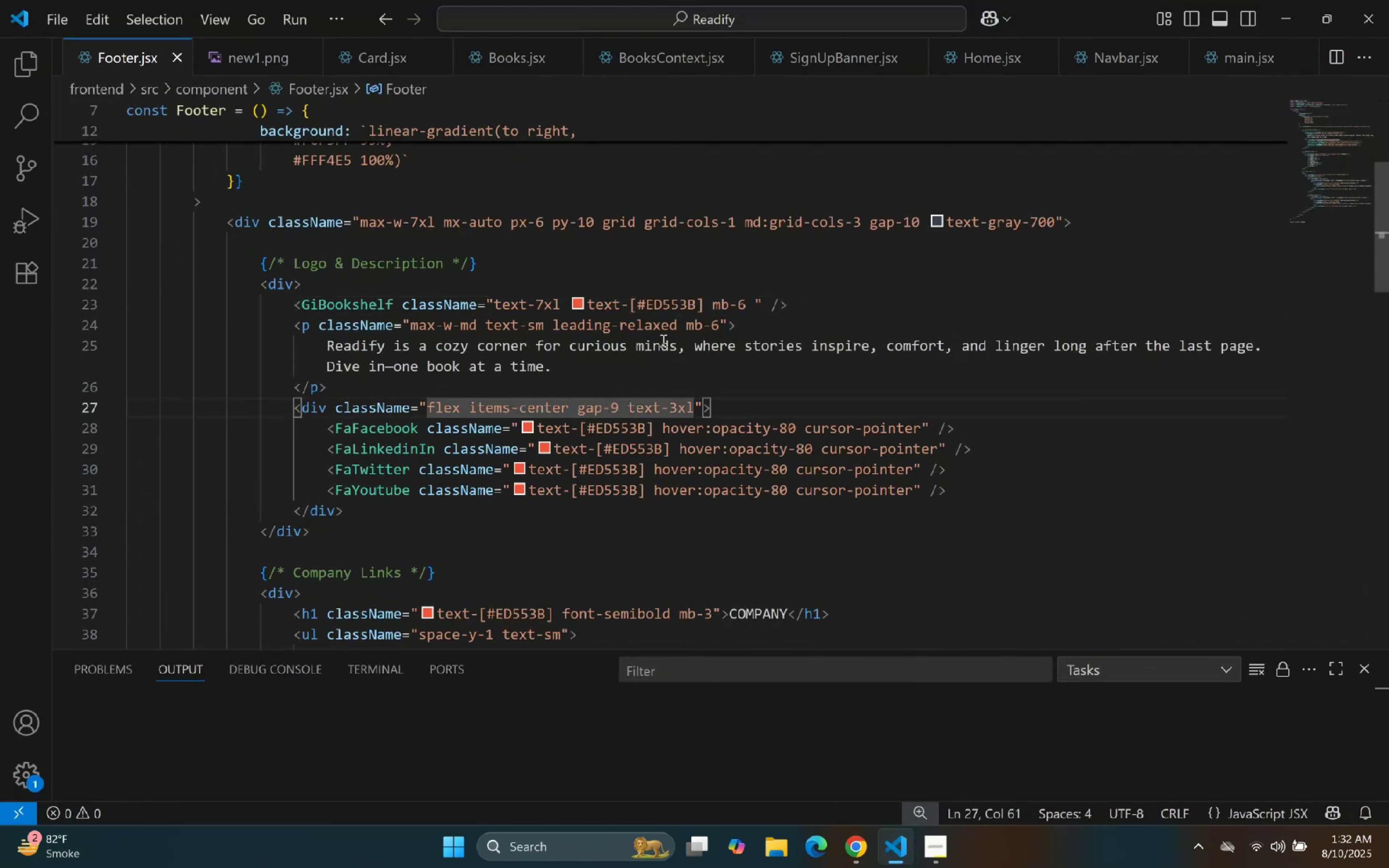 
wait(7.18)
 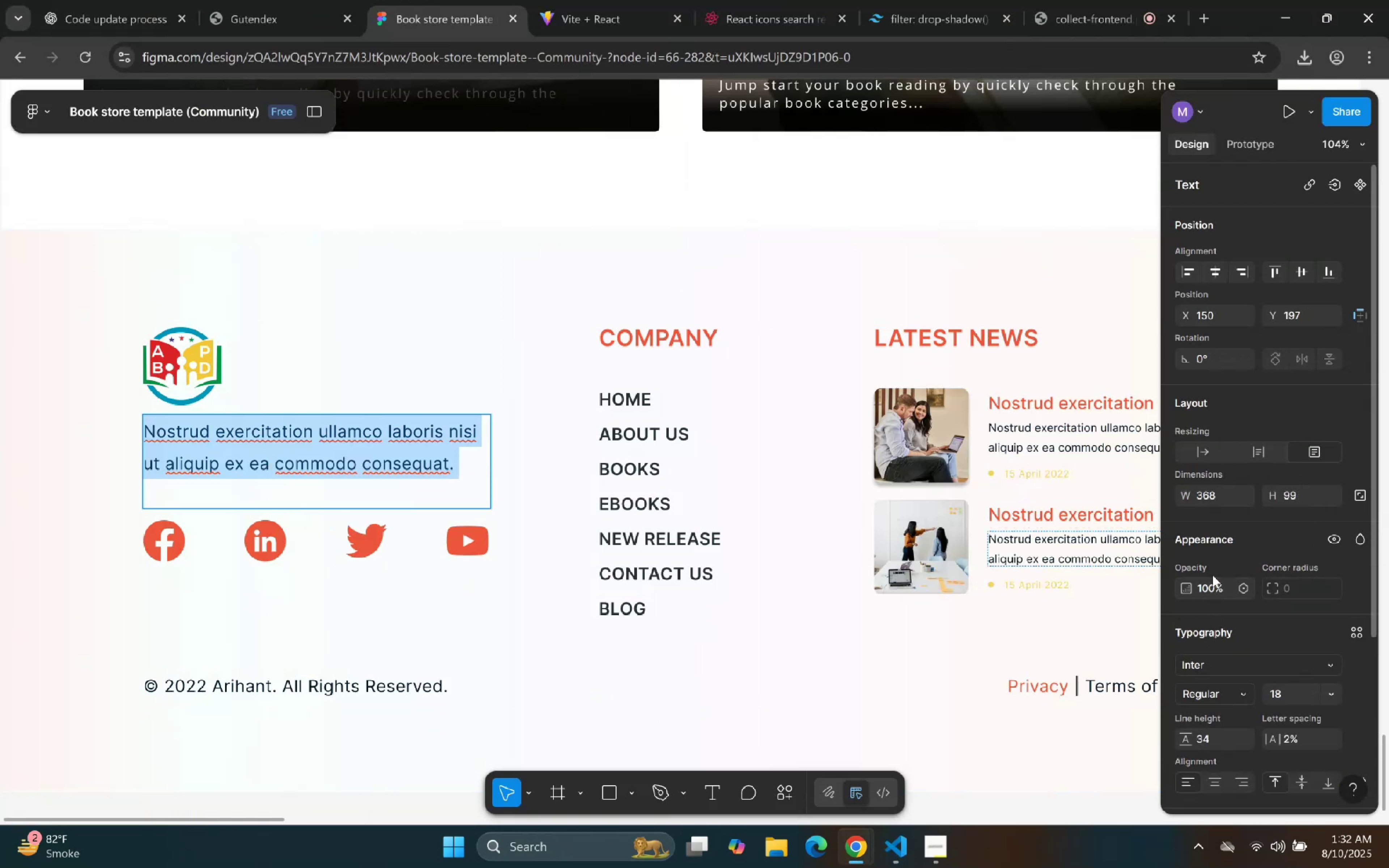 
double_click([545, 309])
 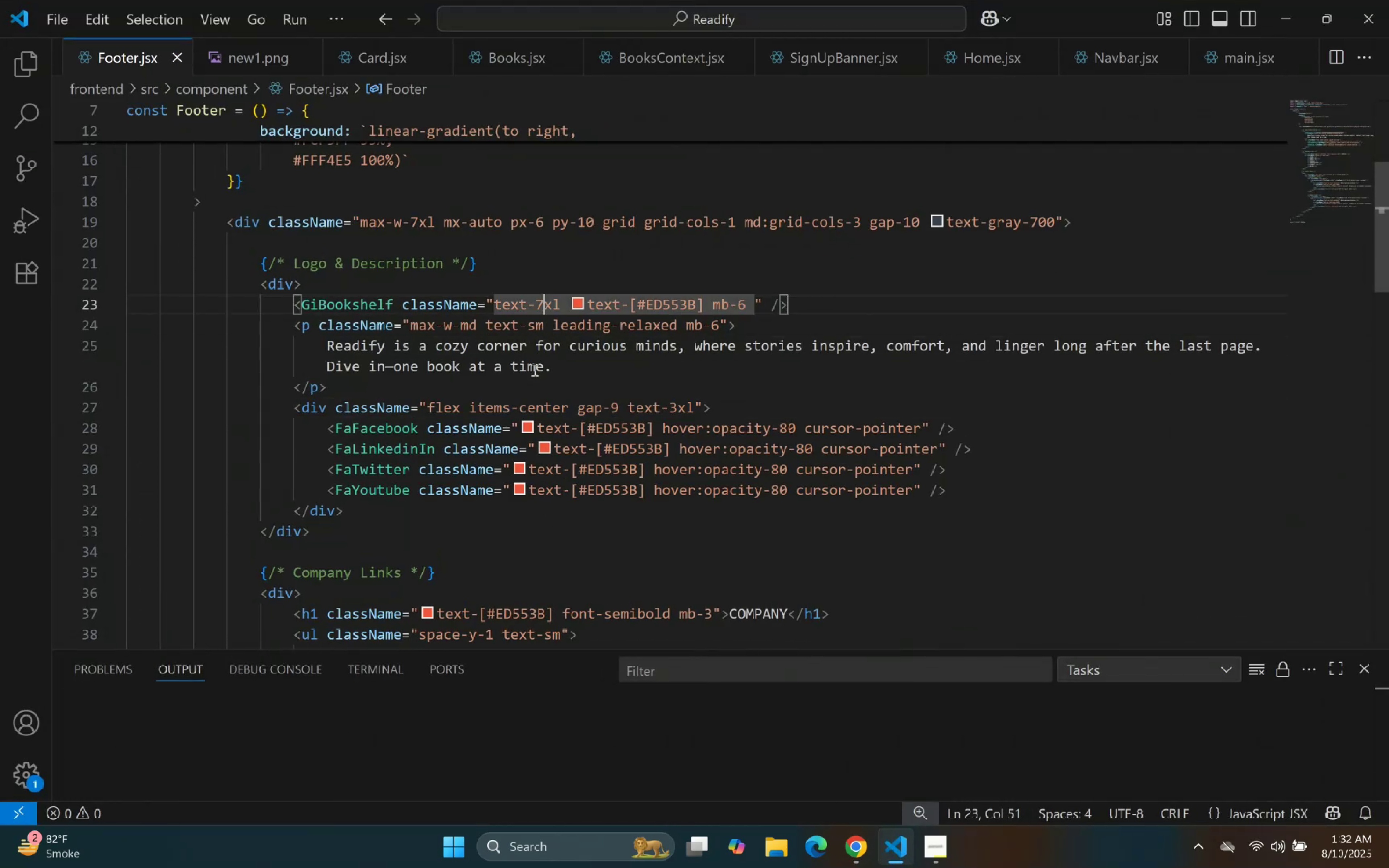 
triple_click([533, 370])
 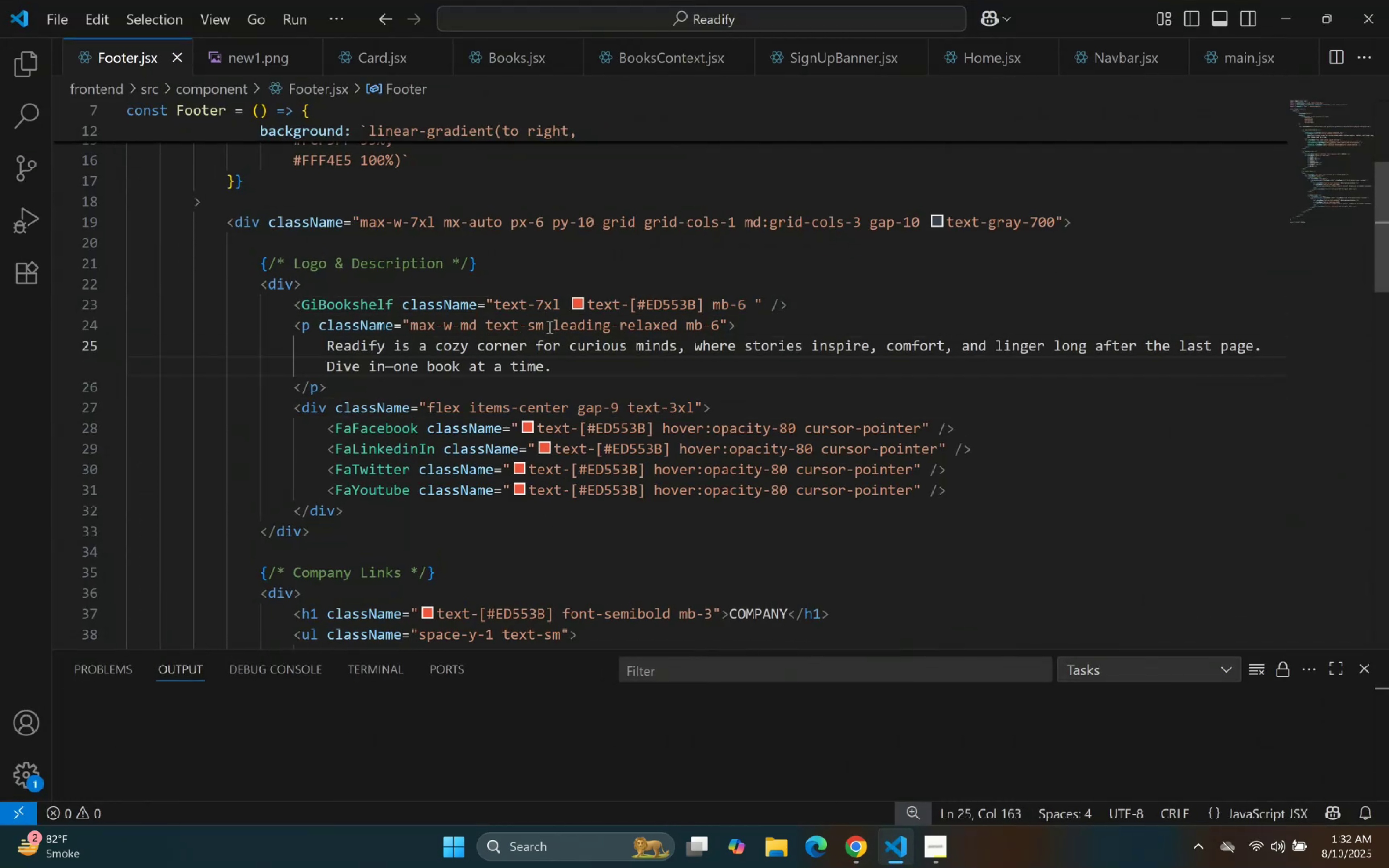 
left_click([543, 321])
 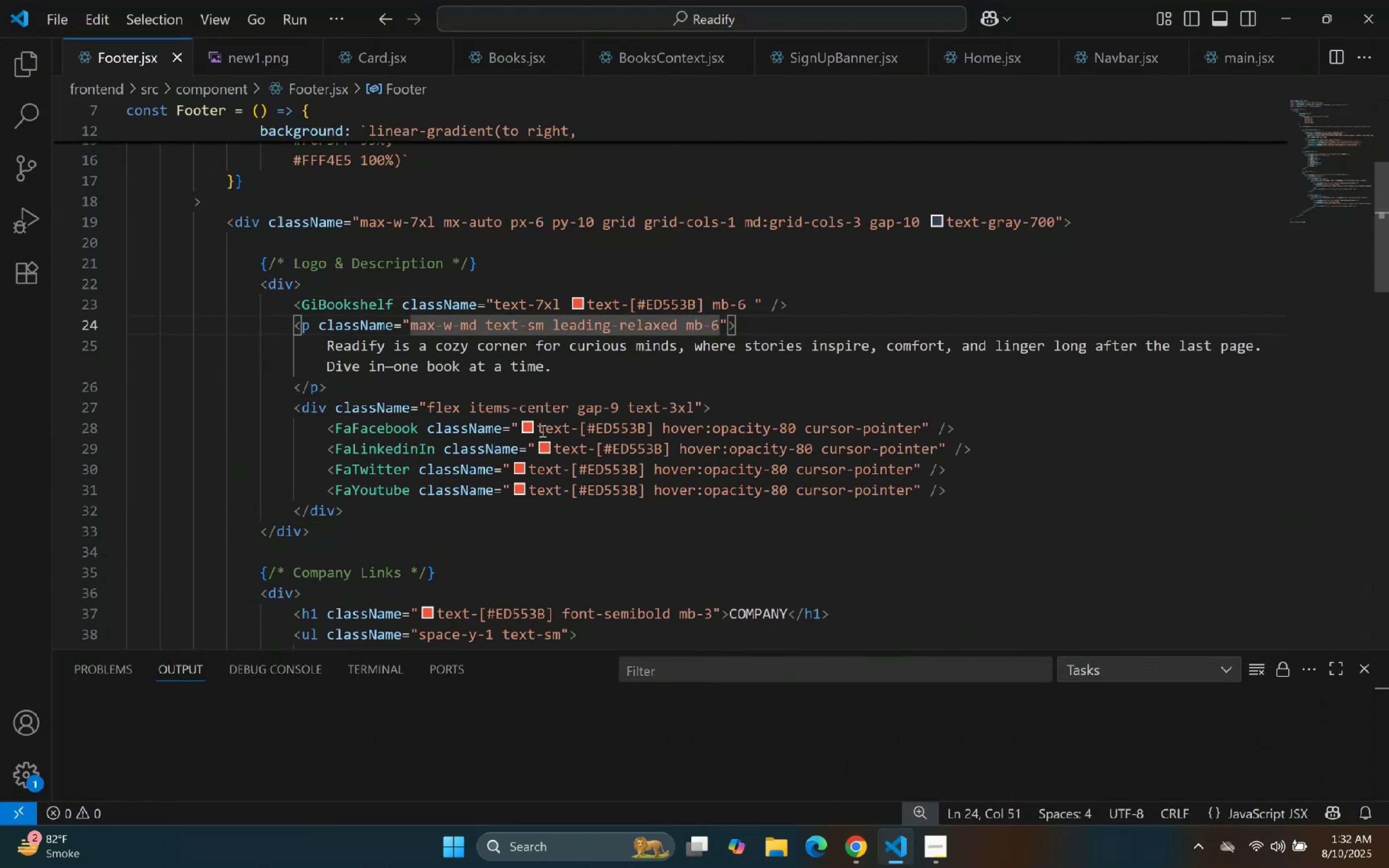 
key(Backspace)
 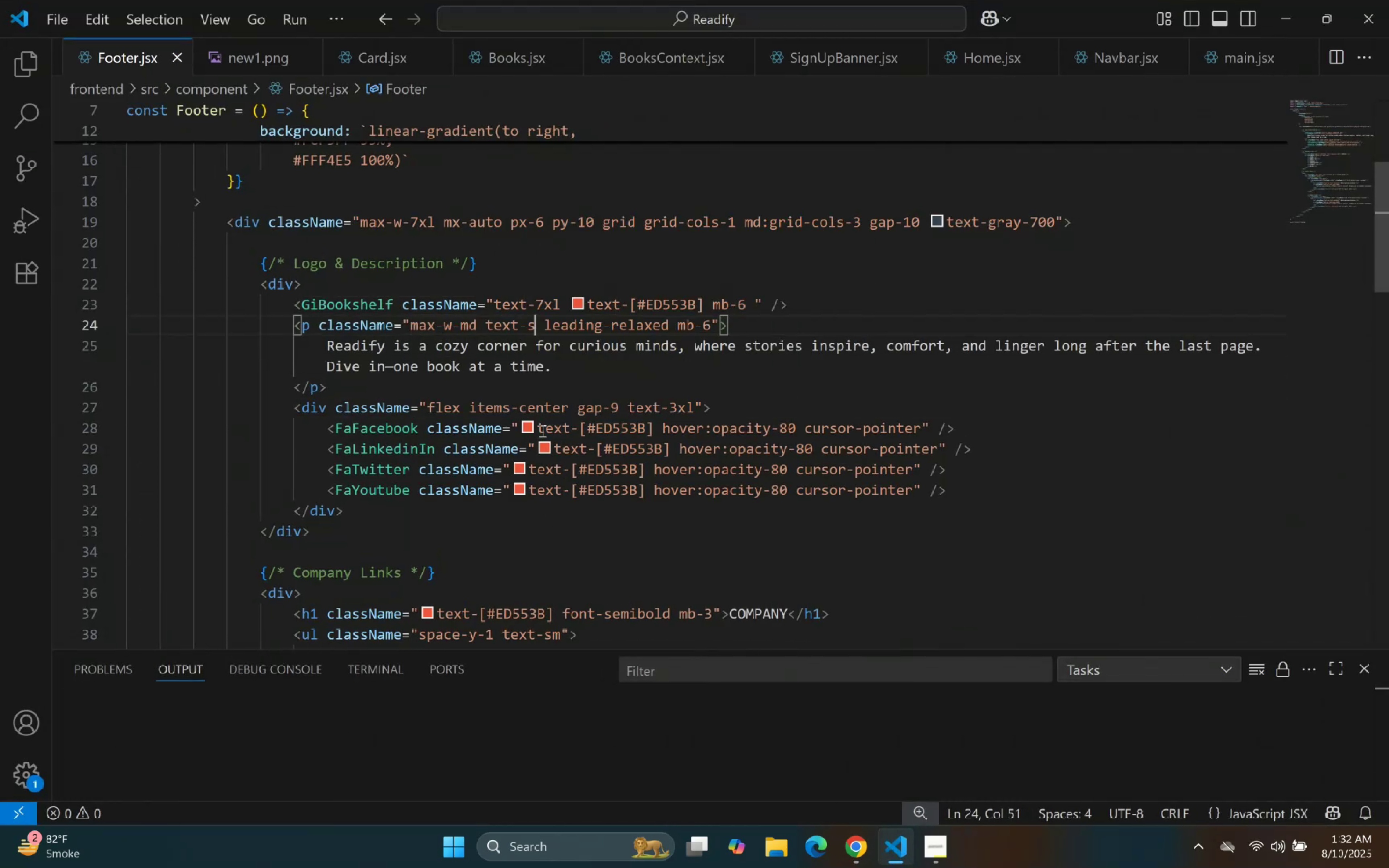 
key(Backspace)
 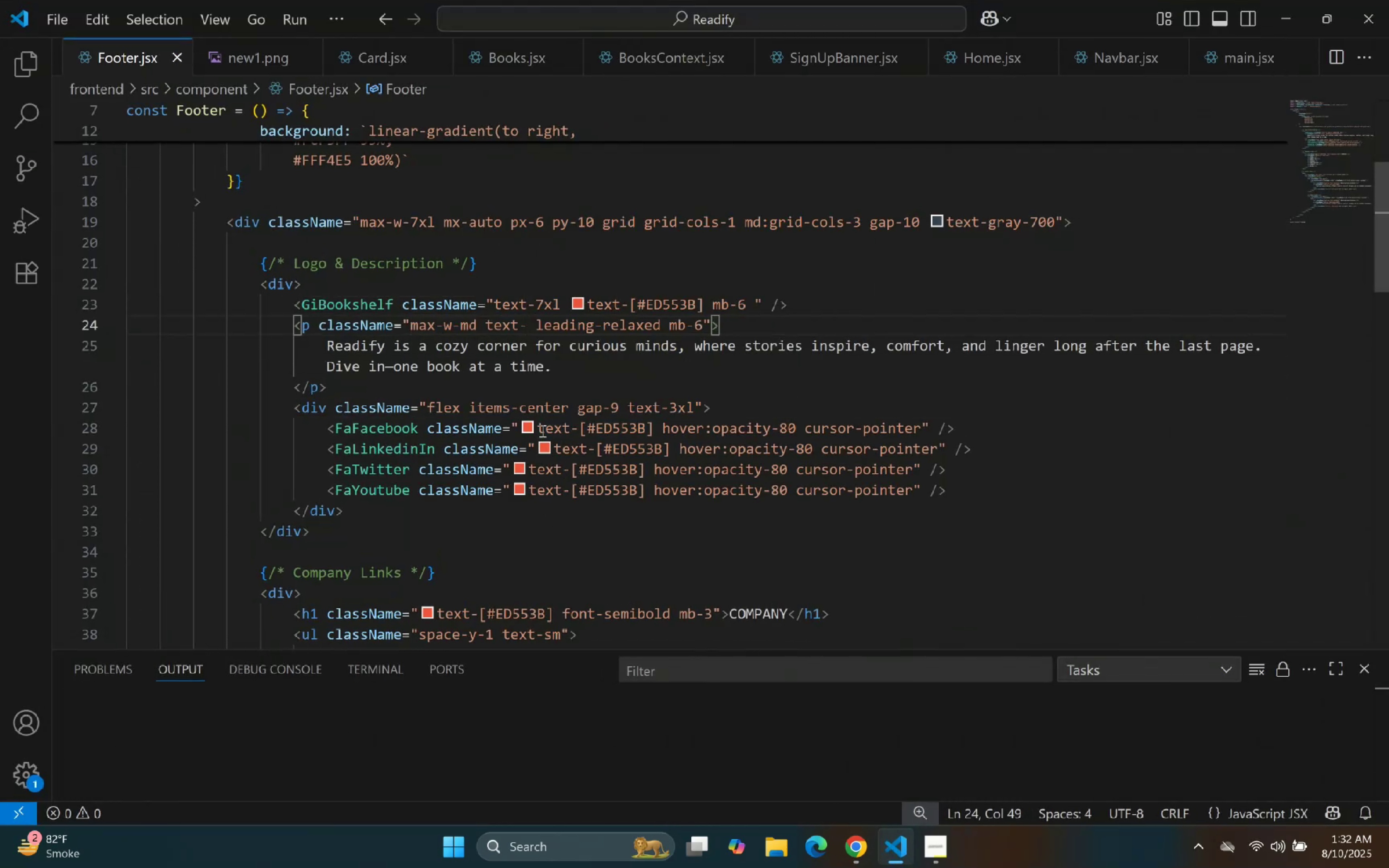 
key(BracketLeft)
 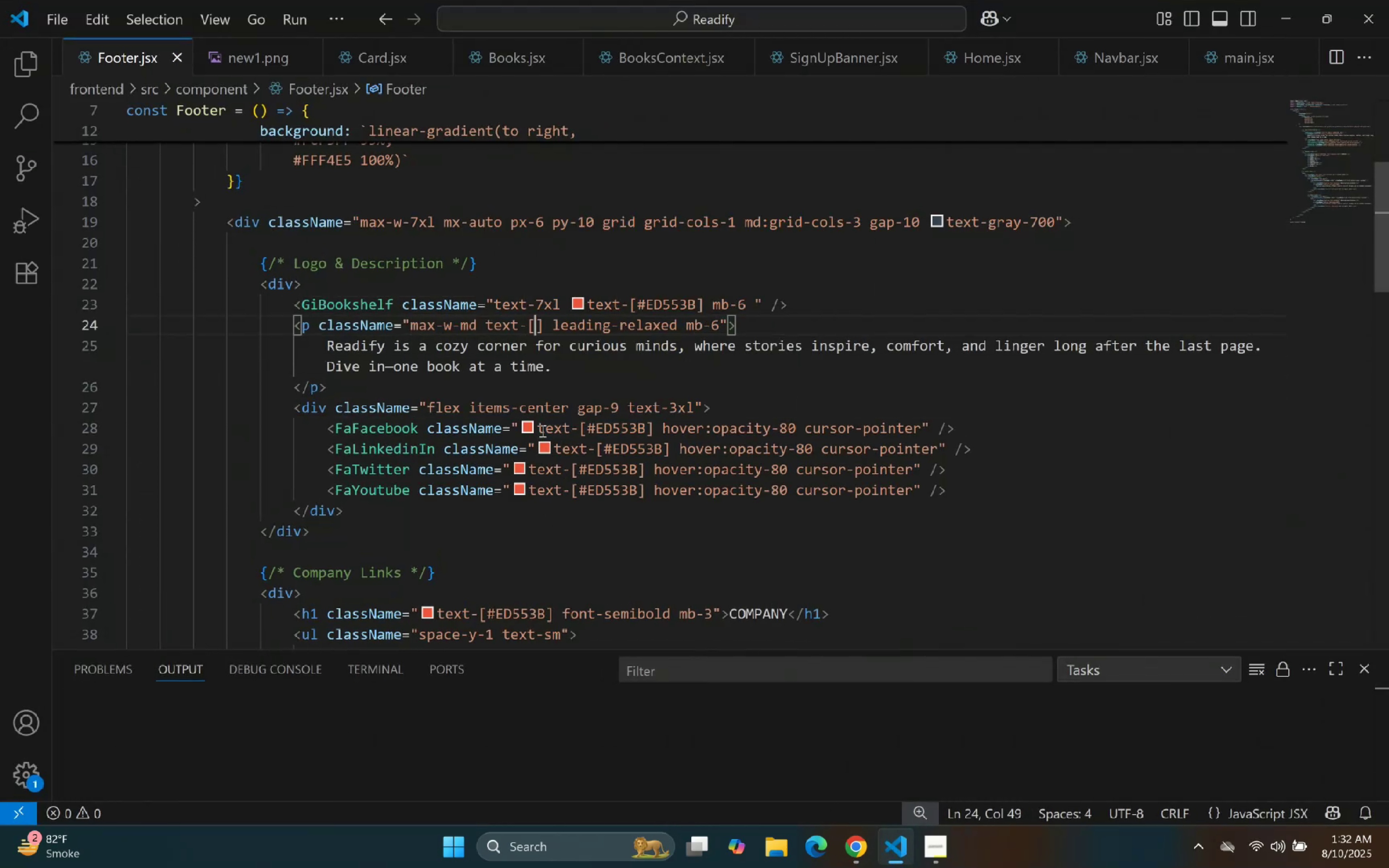 
key(BracketRight)
 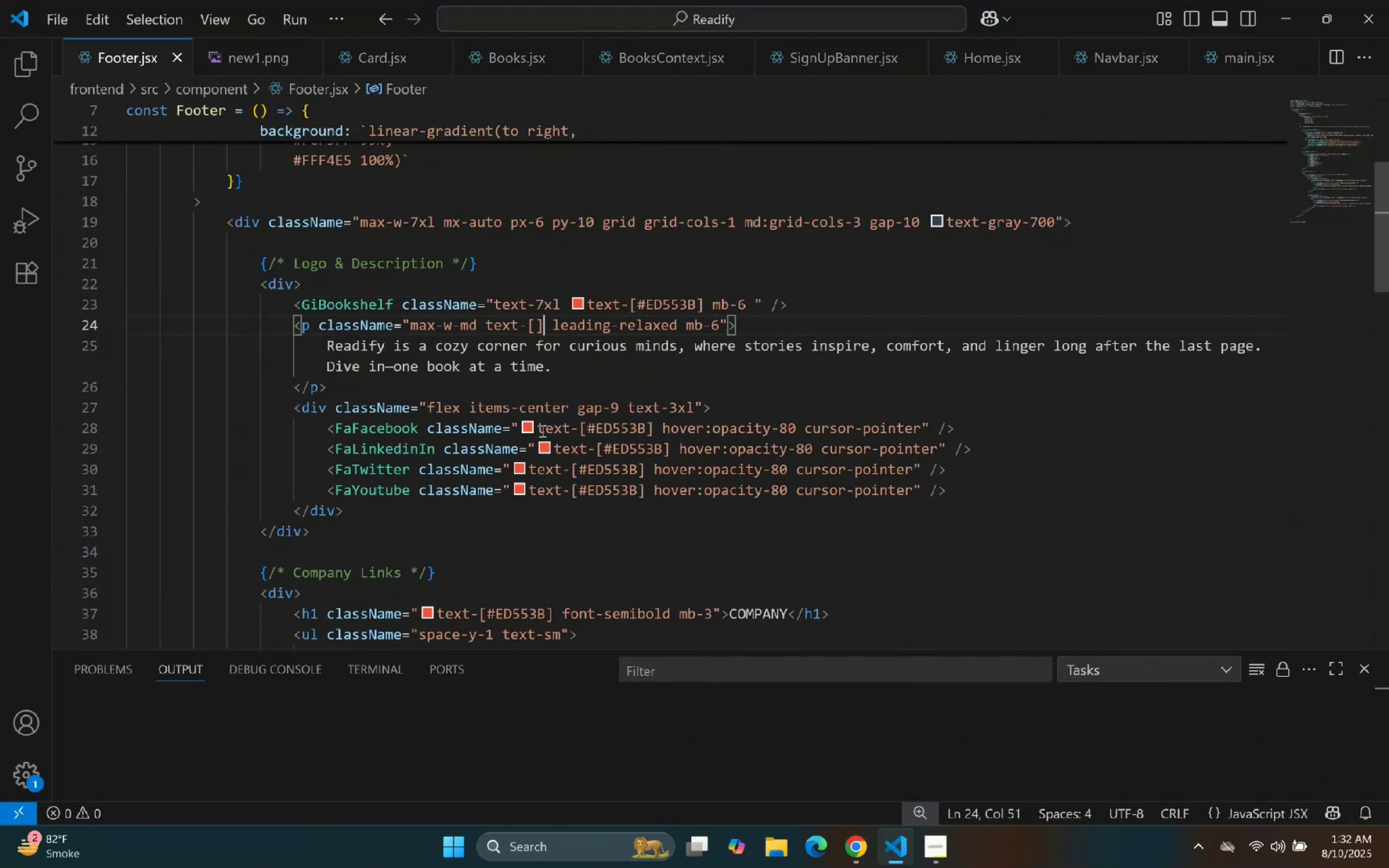 
key(ArrowLeft)
 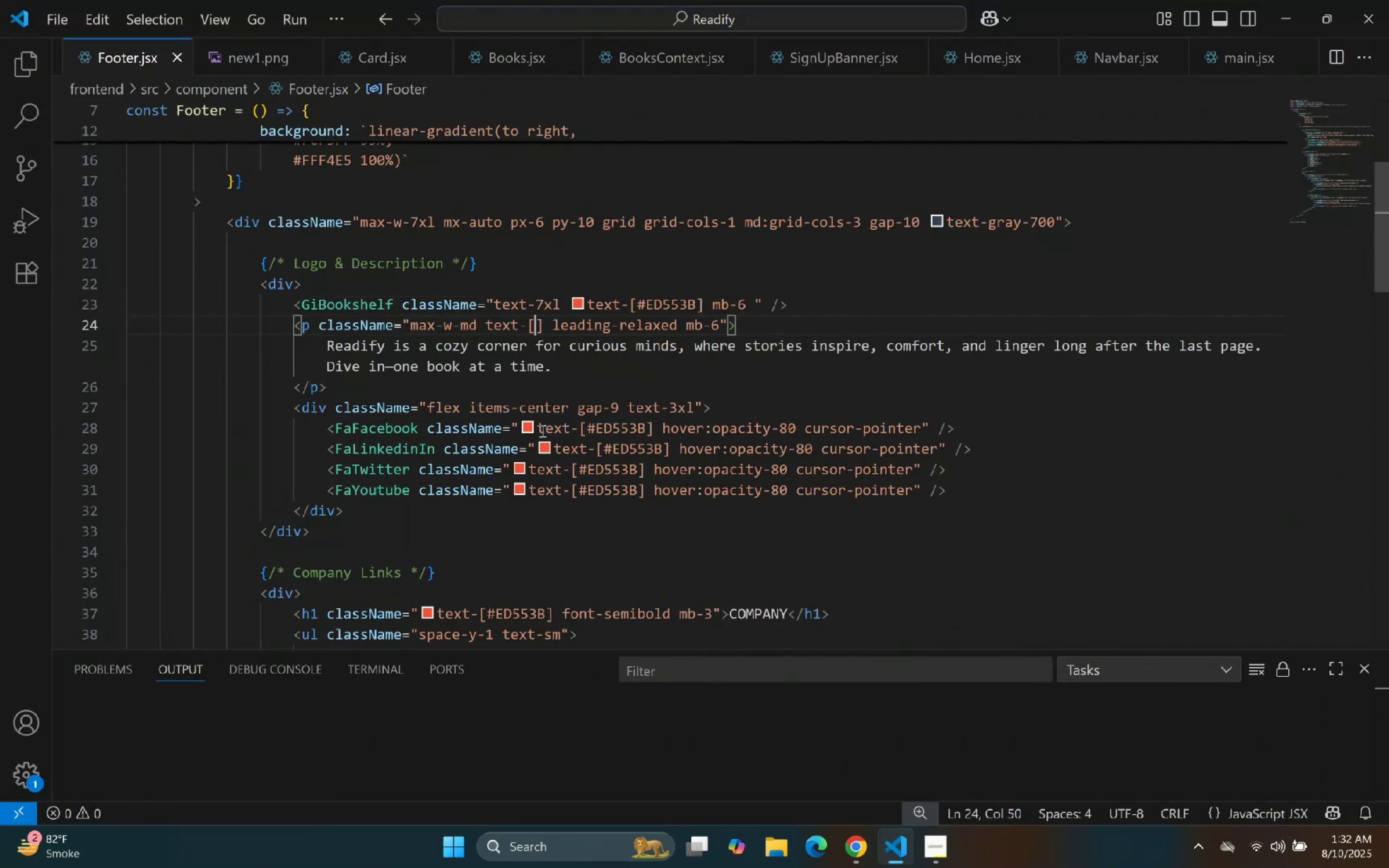 
type(18px)
 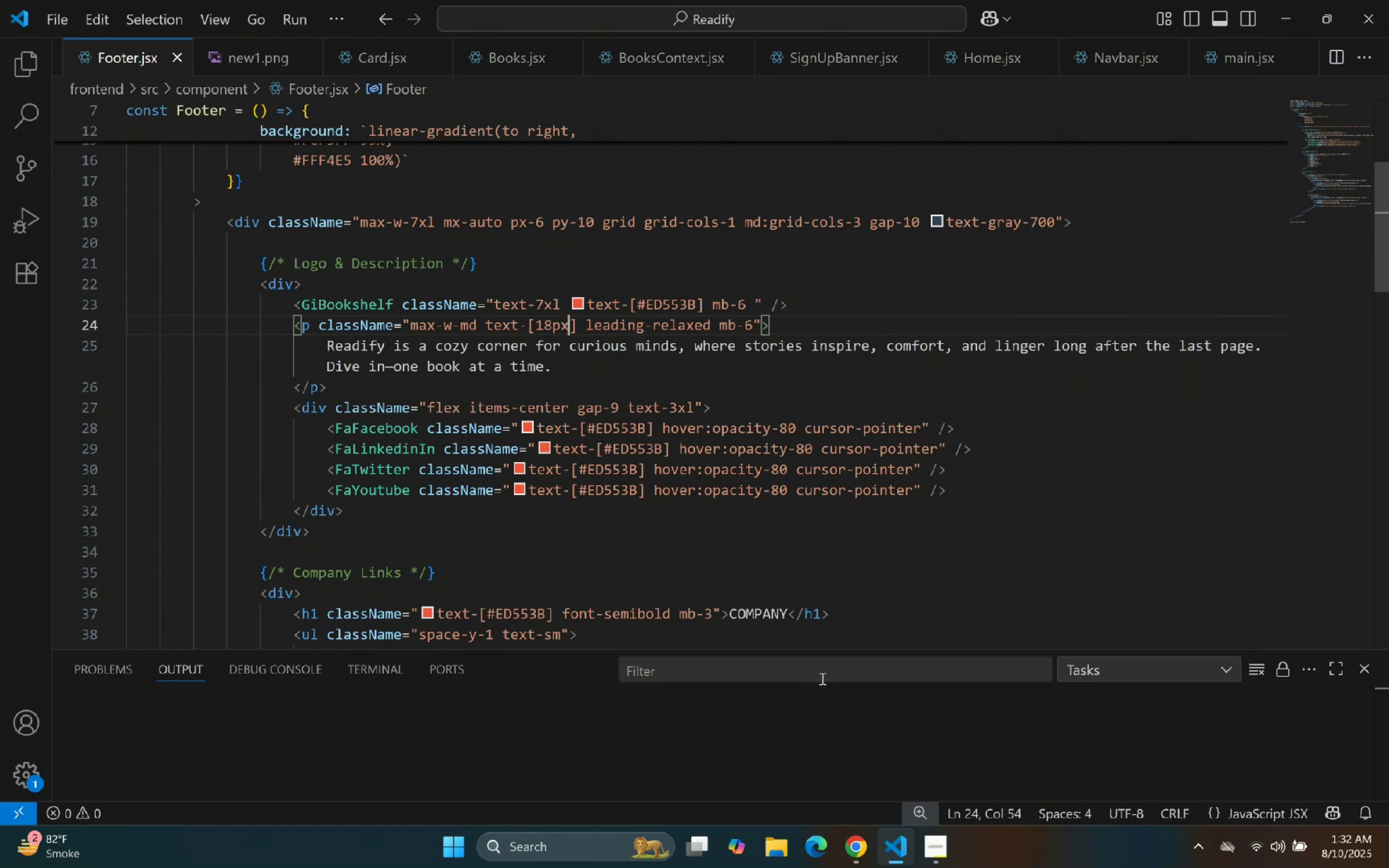 
left_click([892, 857])
 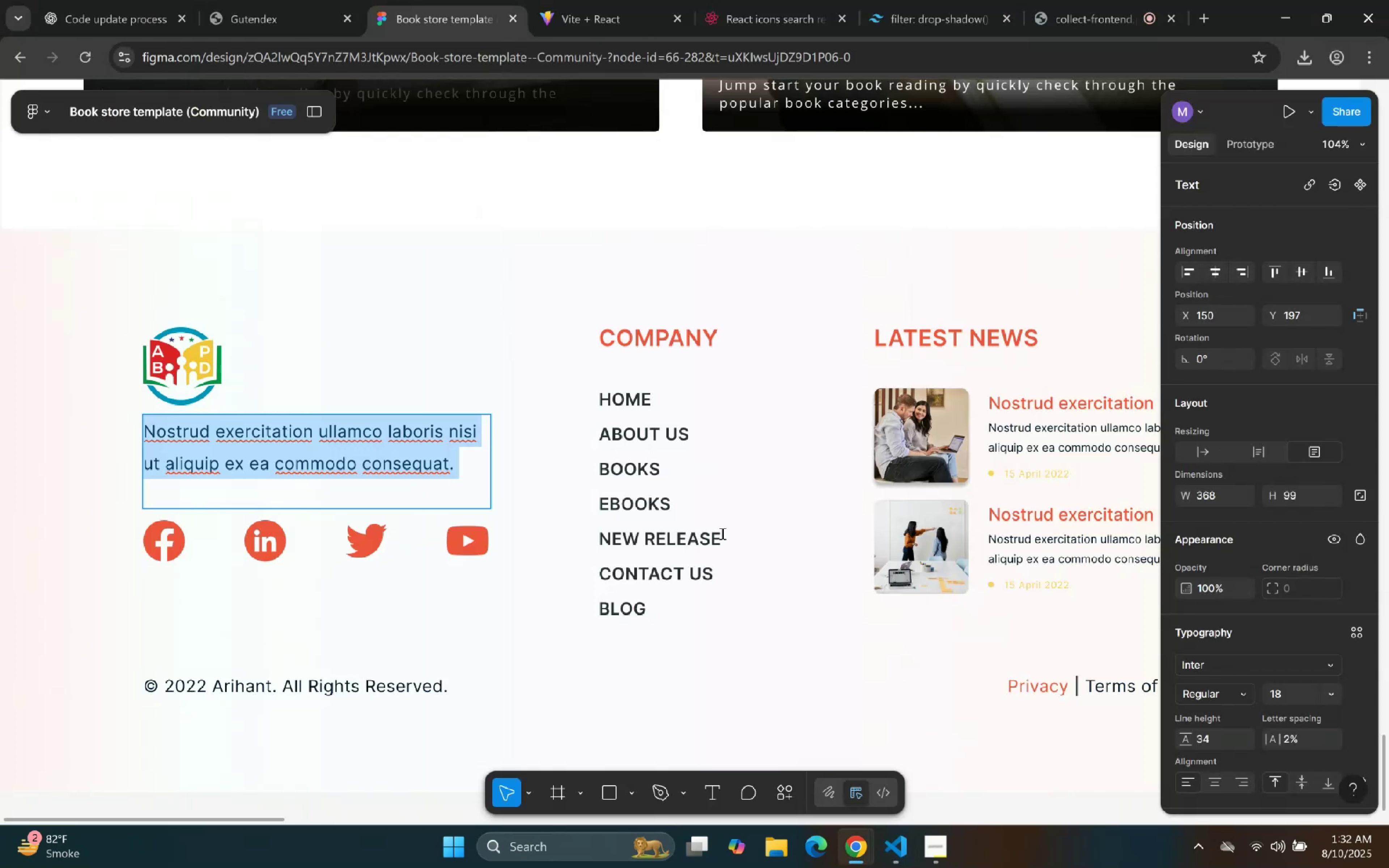 
left_click([573, 0])
 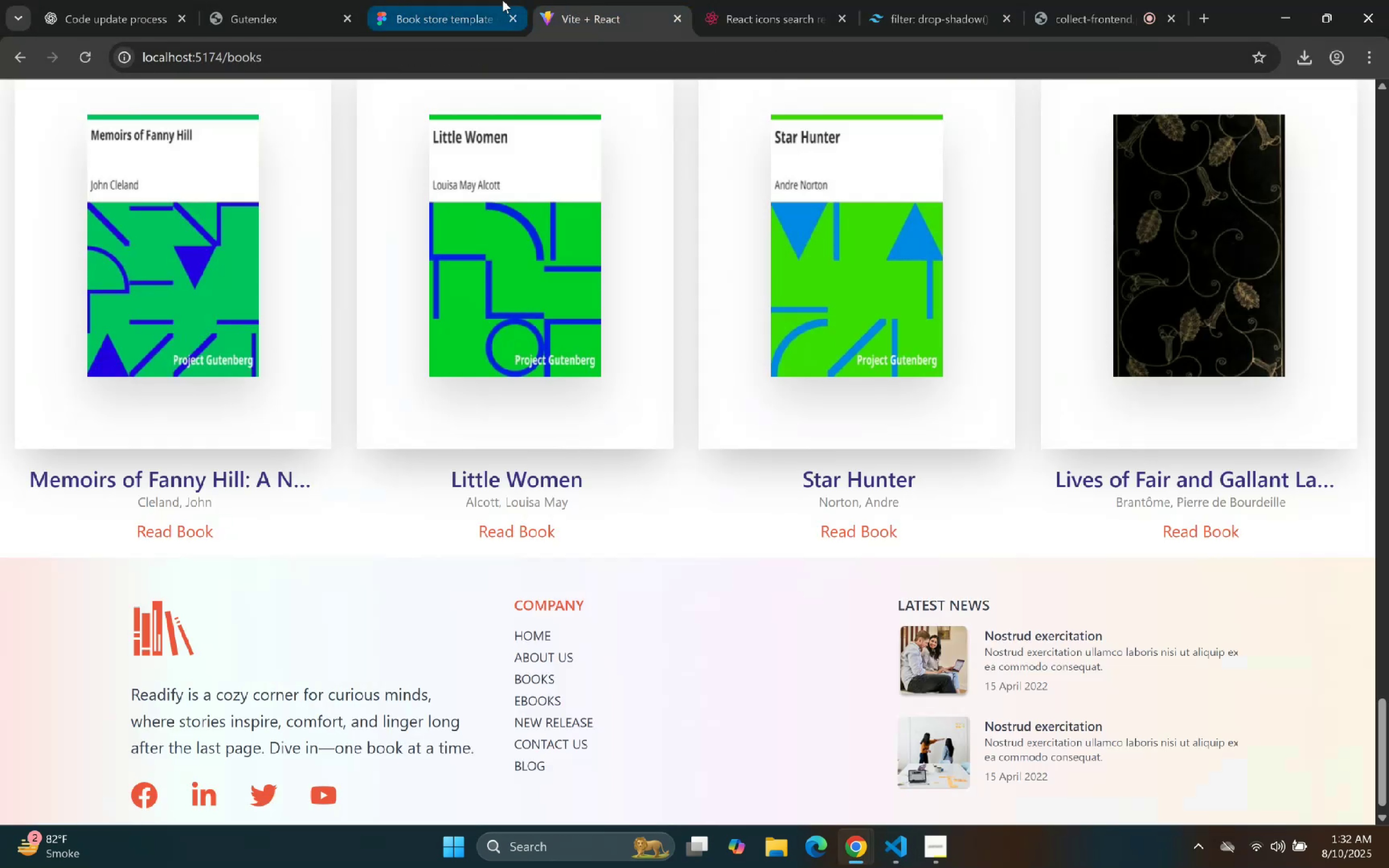 
left_click([502, 0])
 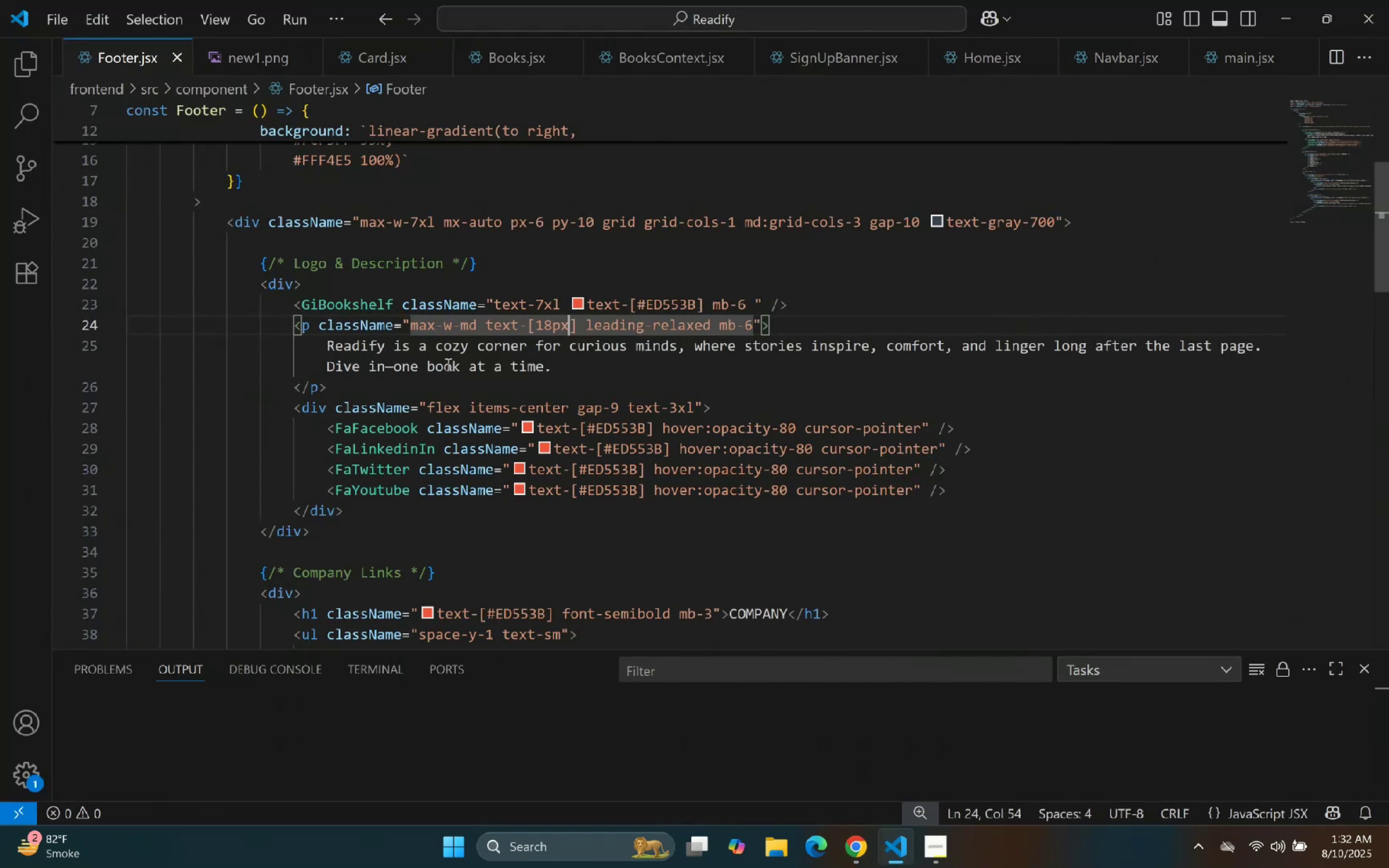 
wait(6.4)
 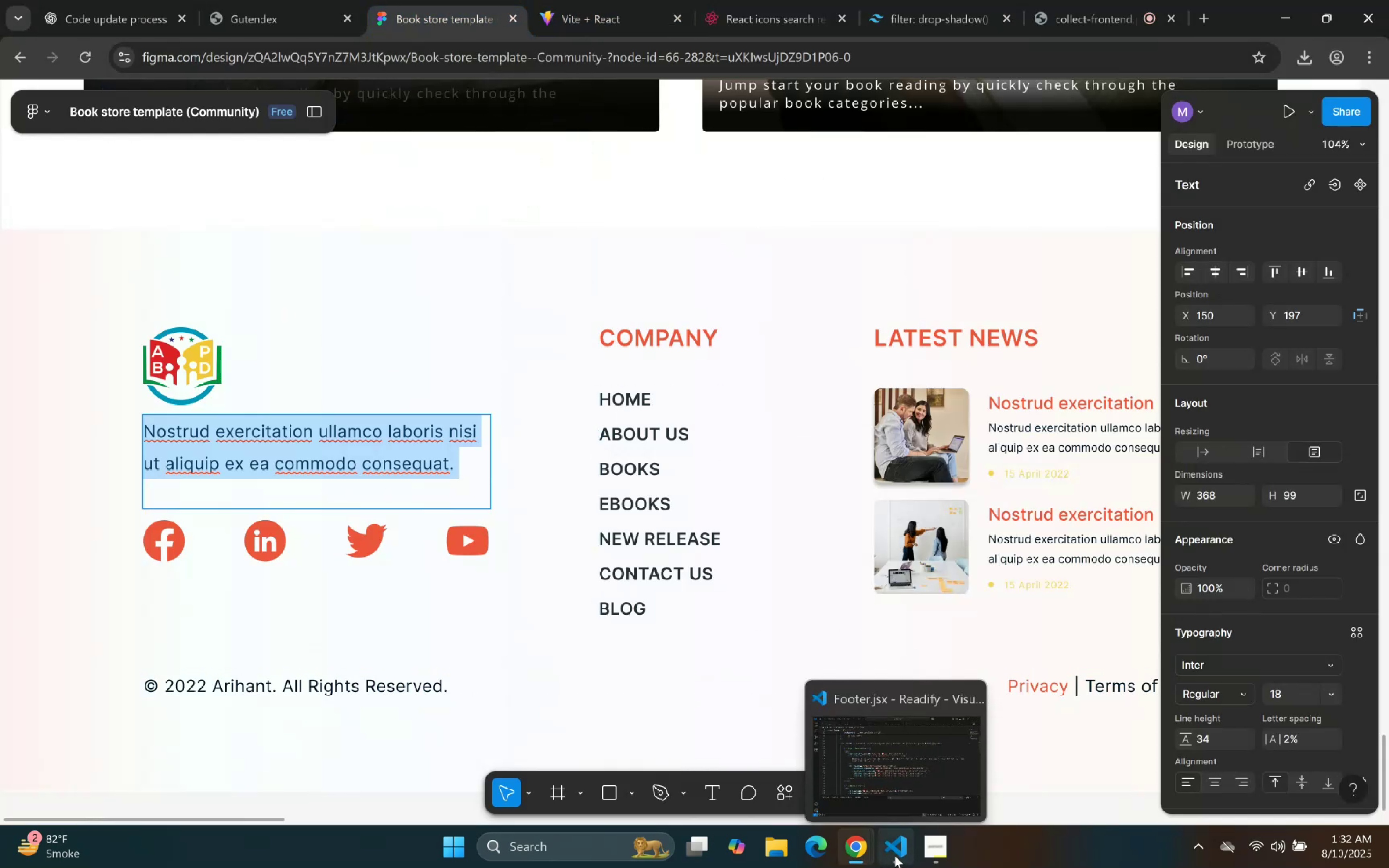 
key(Backspace)
 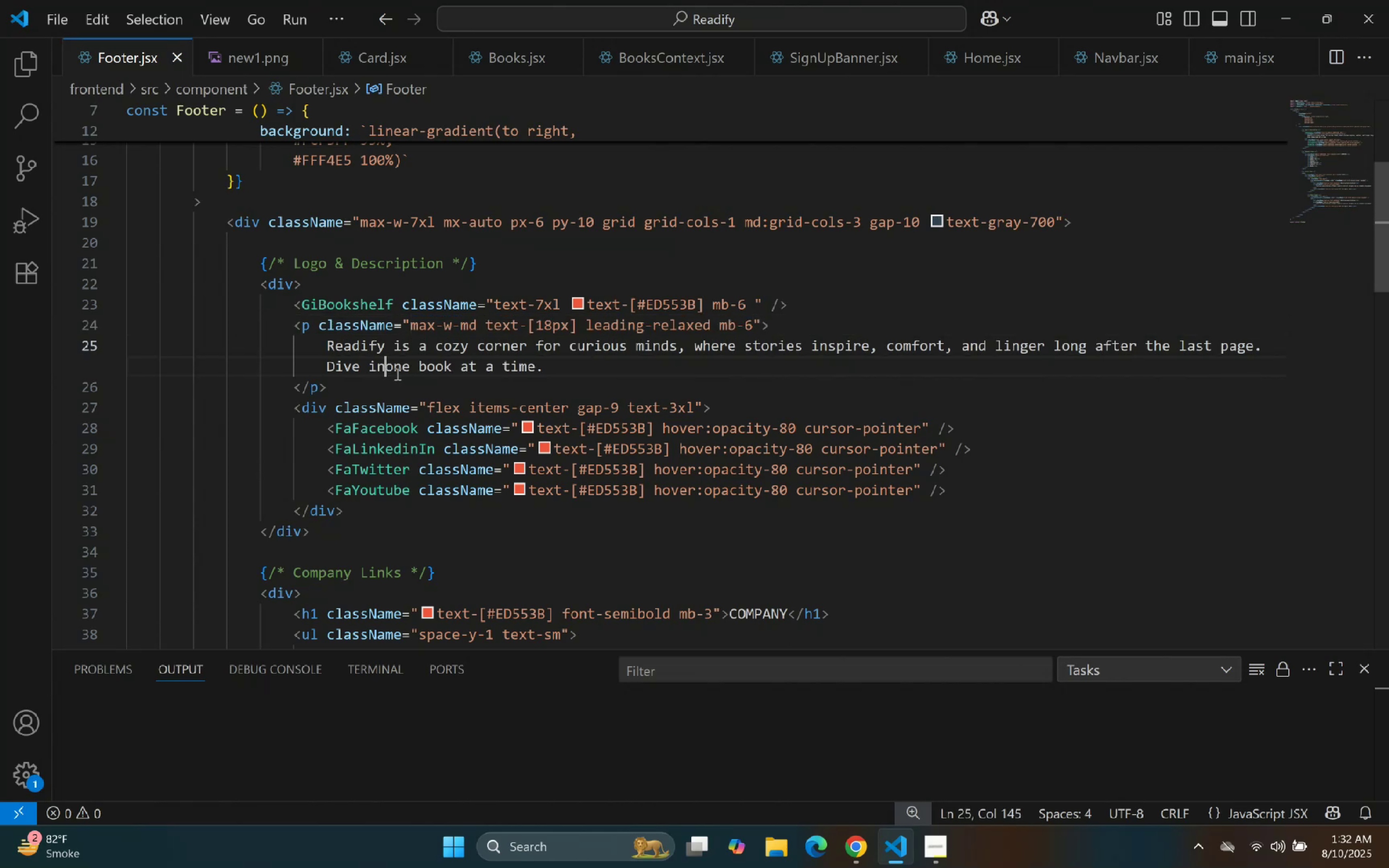 
key(Space)
 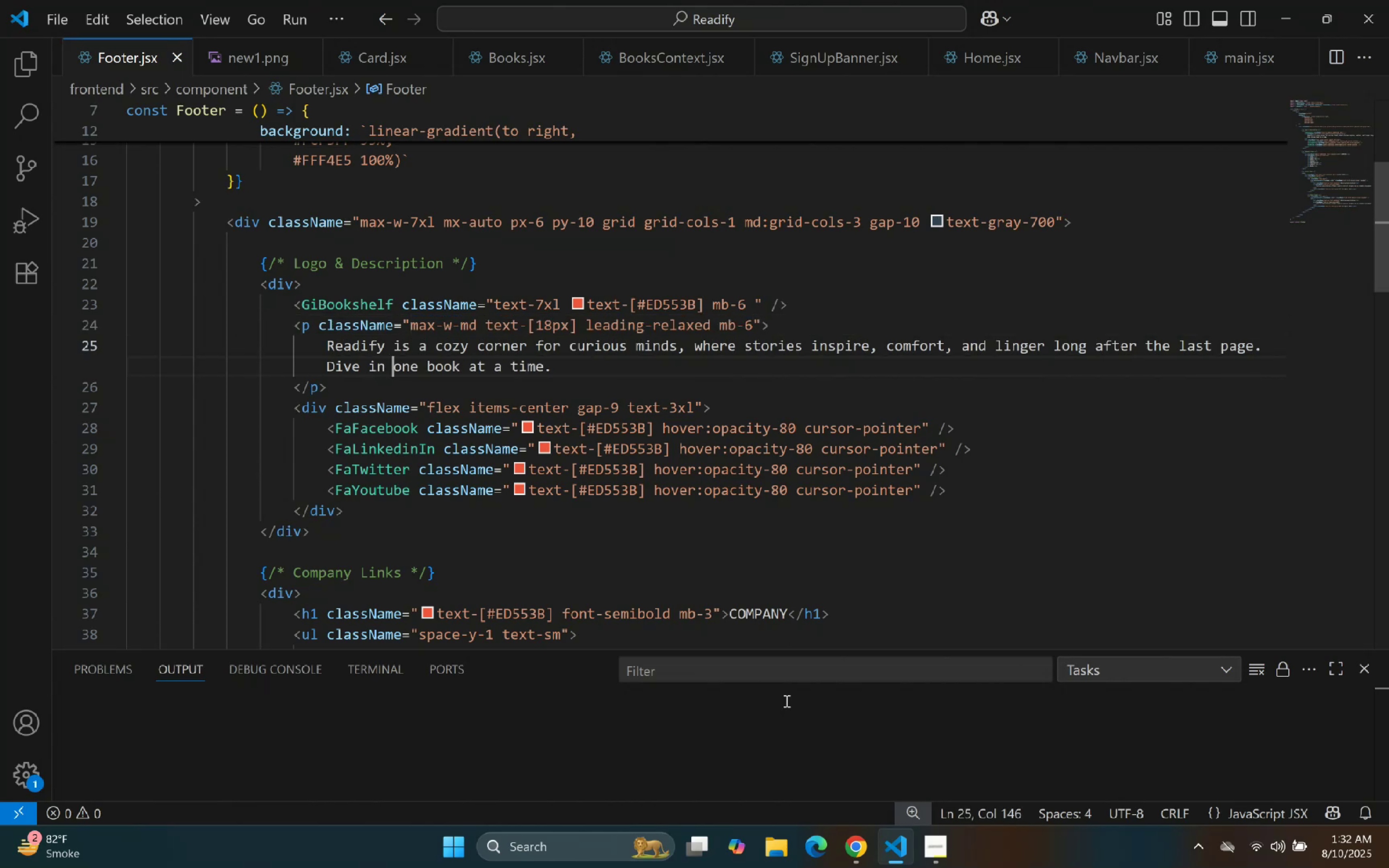 
left_click([890, 848])
 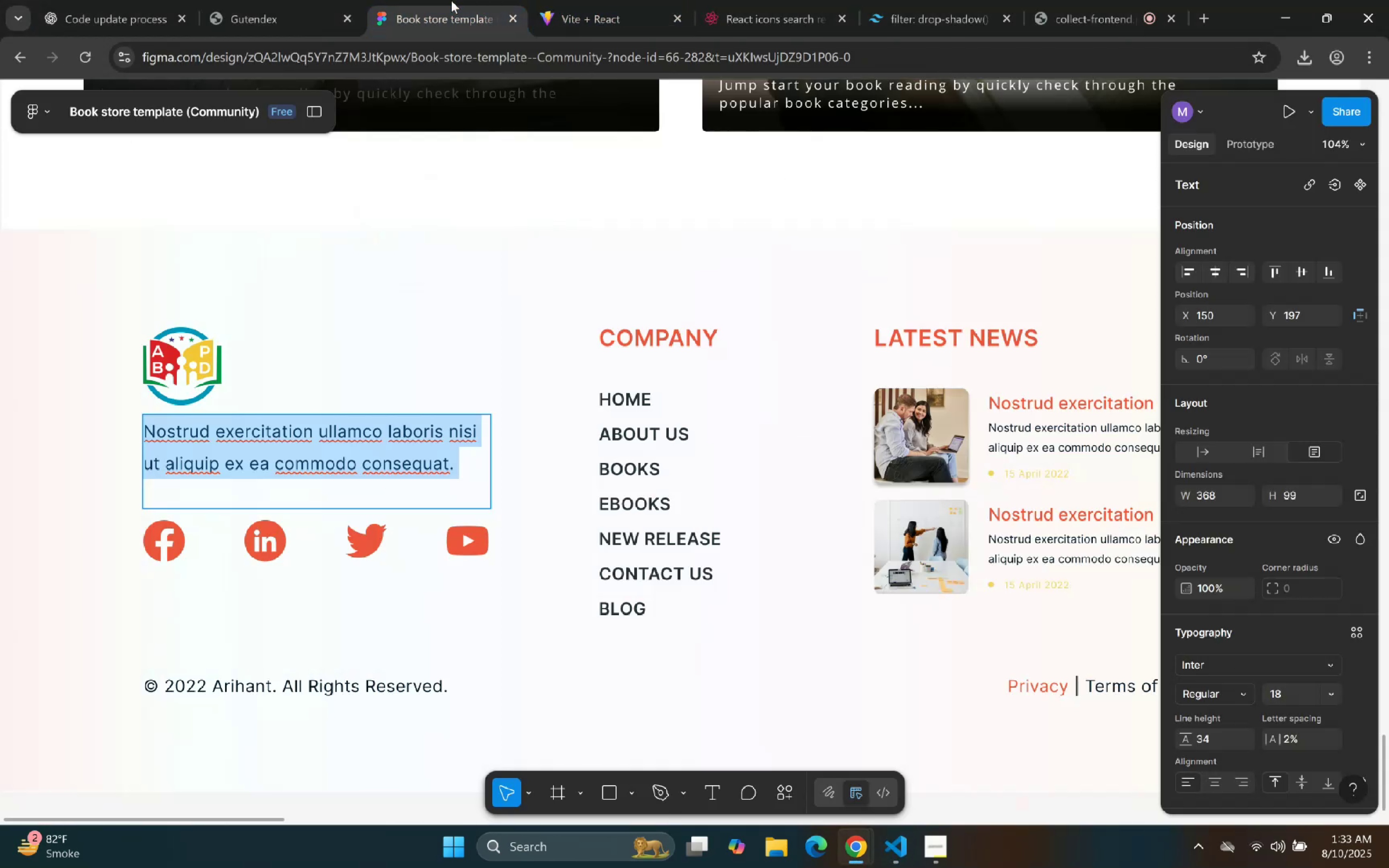 
wait(6.39)
 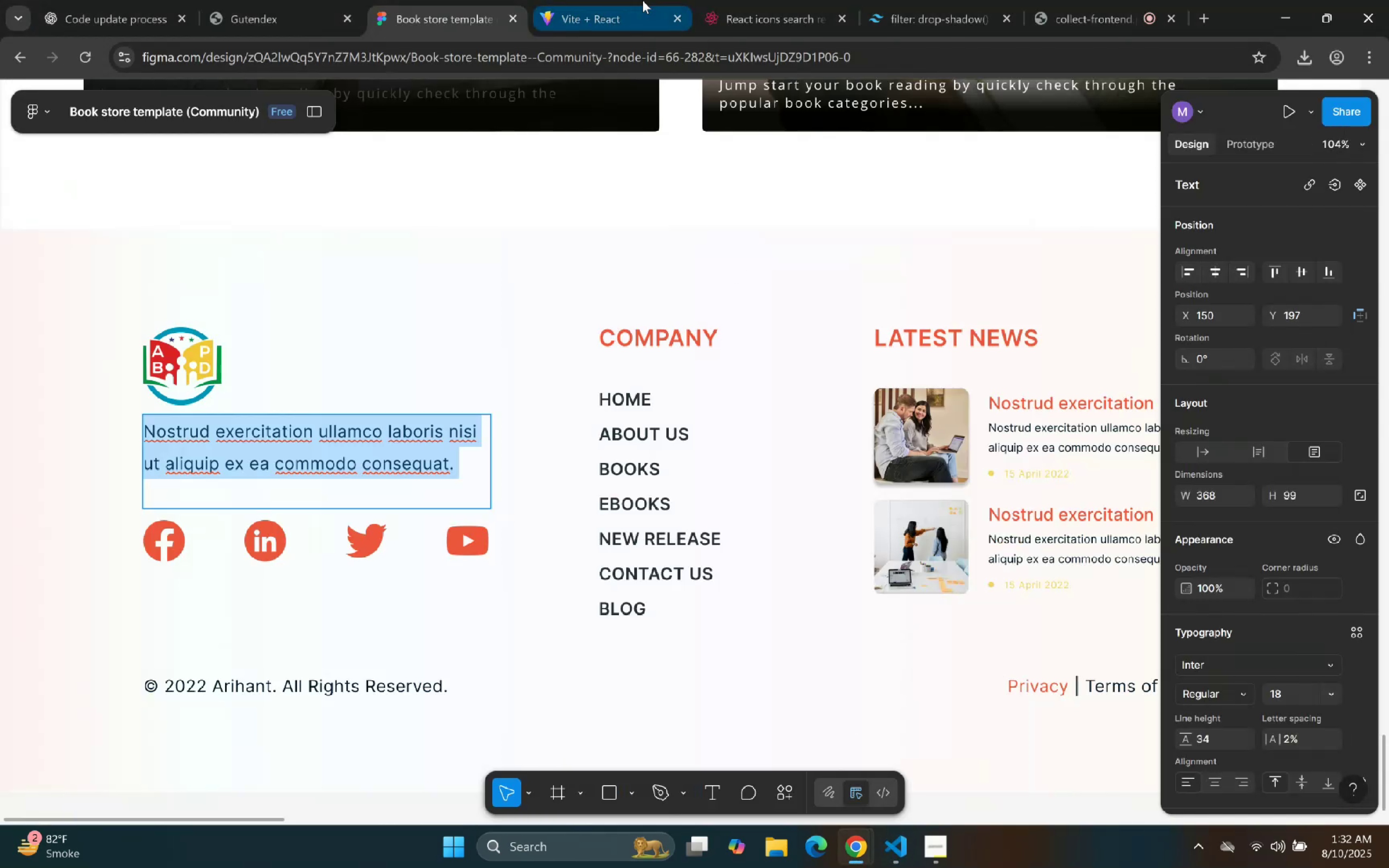 
left_click([625, 0])
 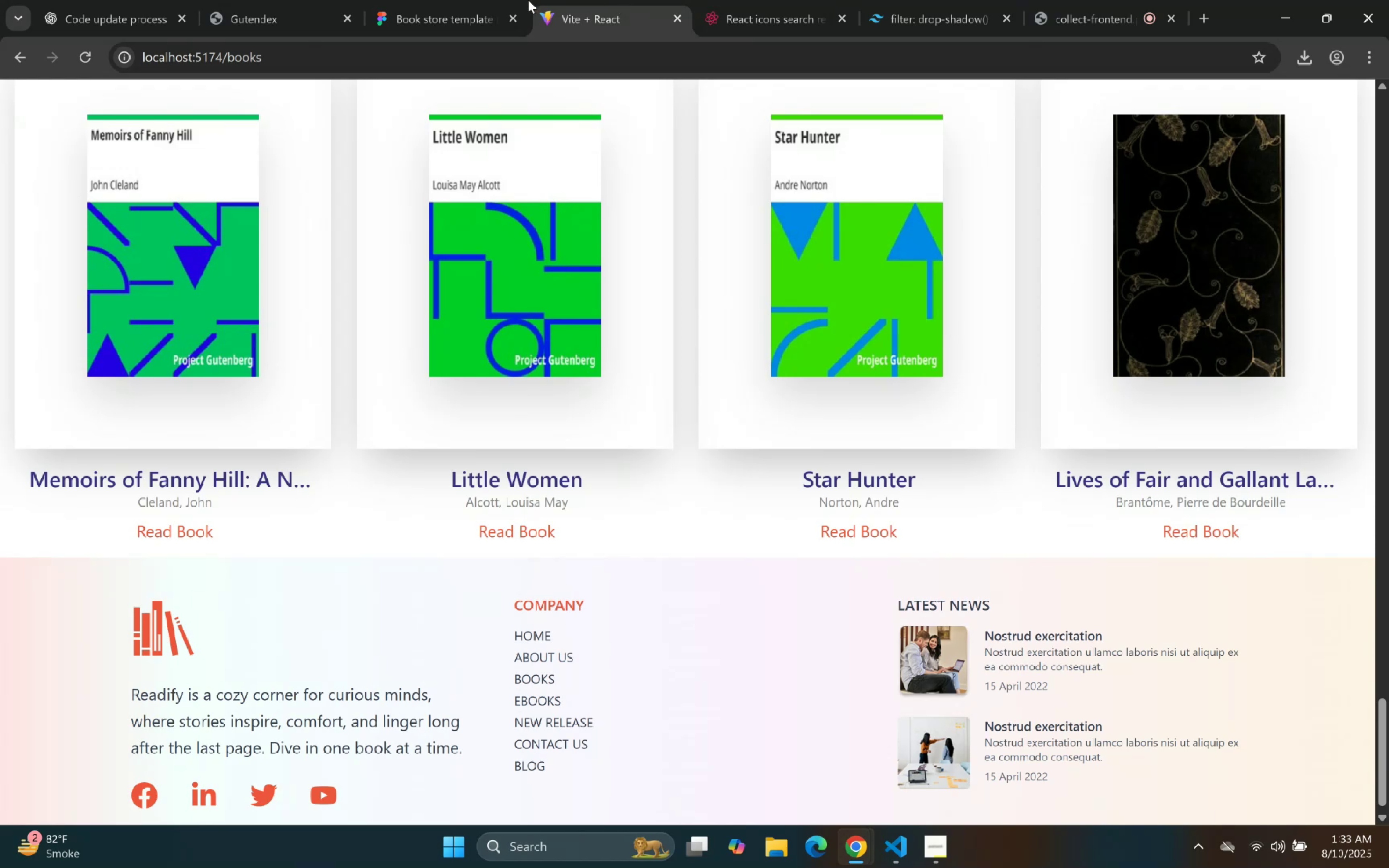 
scroll: coordinate [531, 359], scroll_direction: down, amount: 7.0
 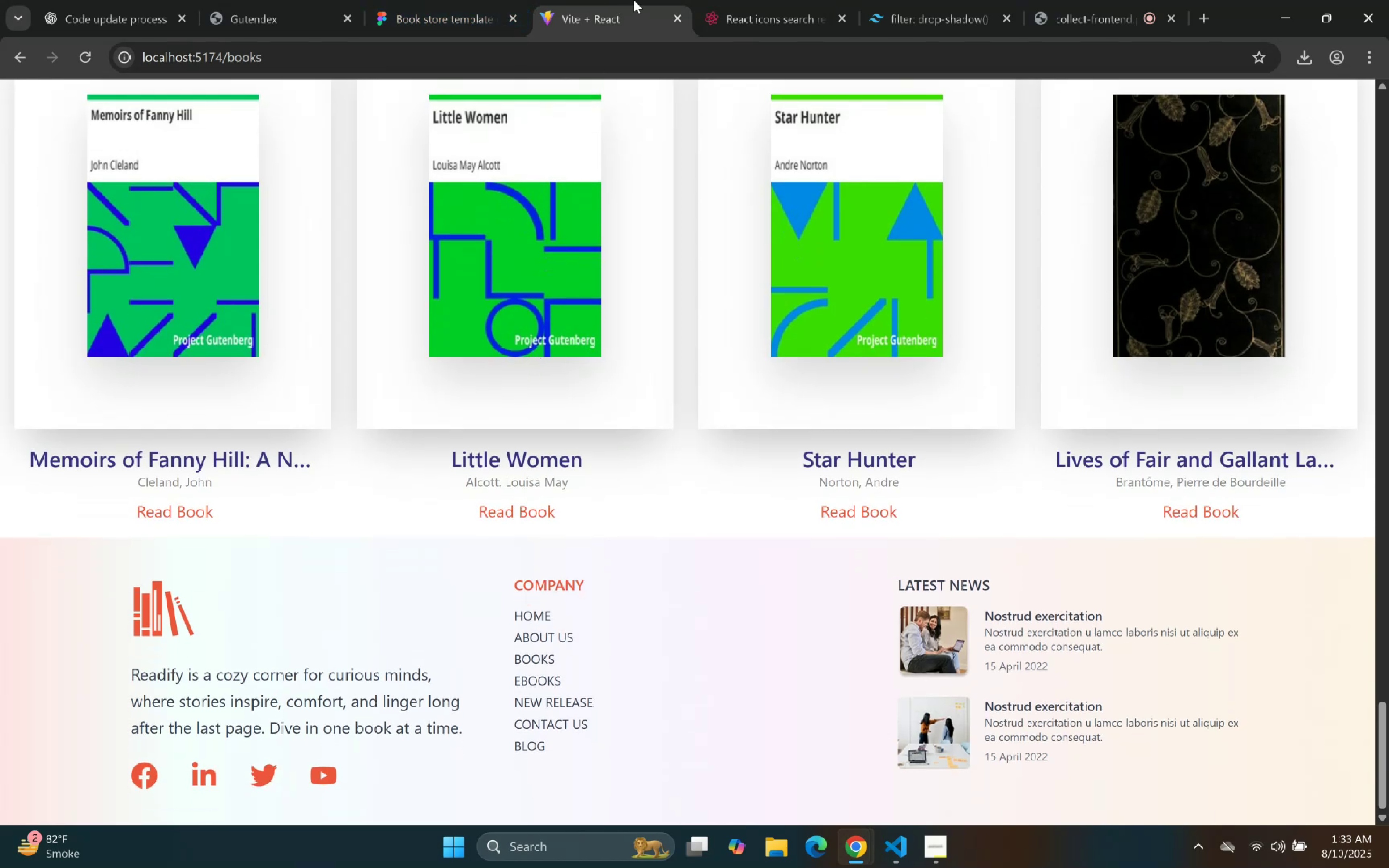 
left_click([444, 0])
 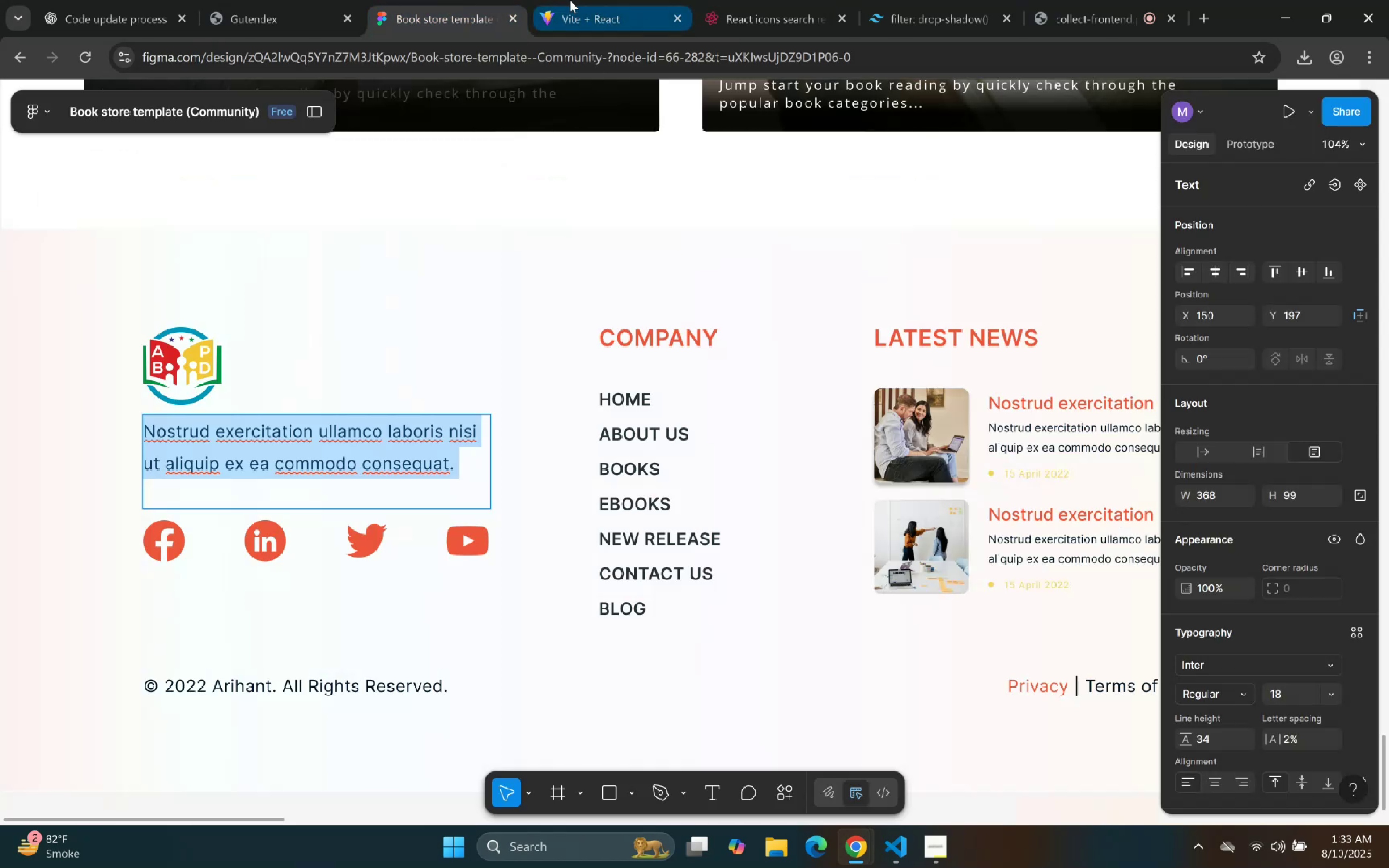 
left_click([452, 437])
 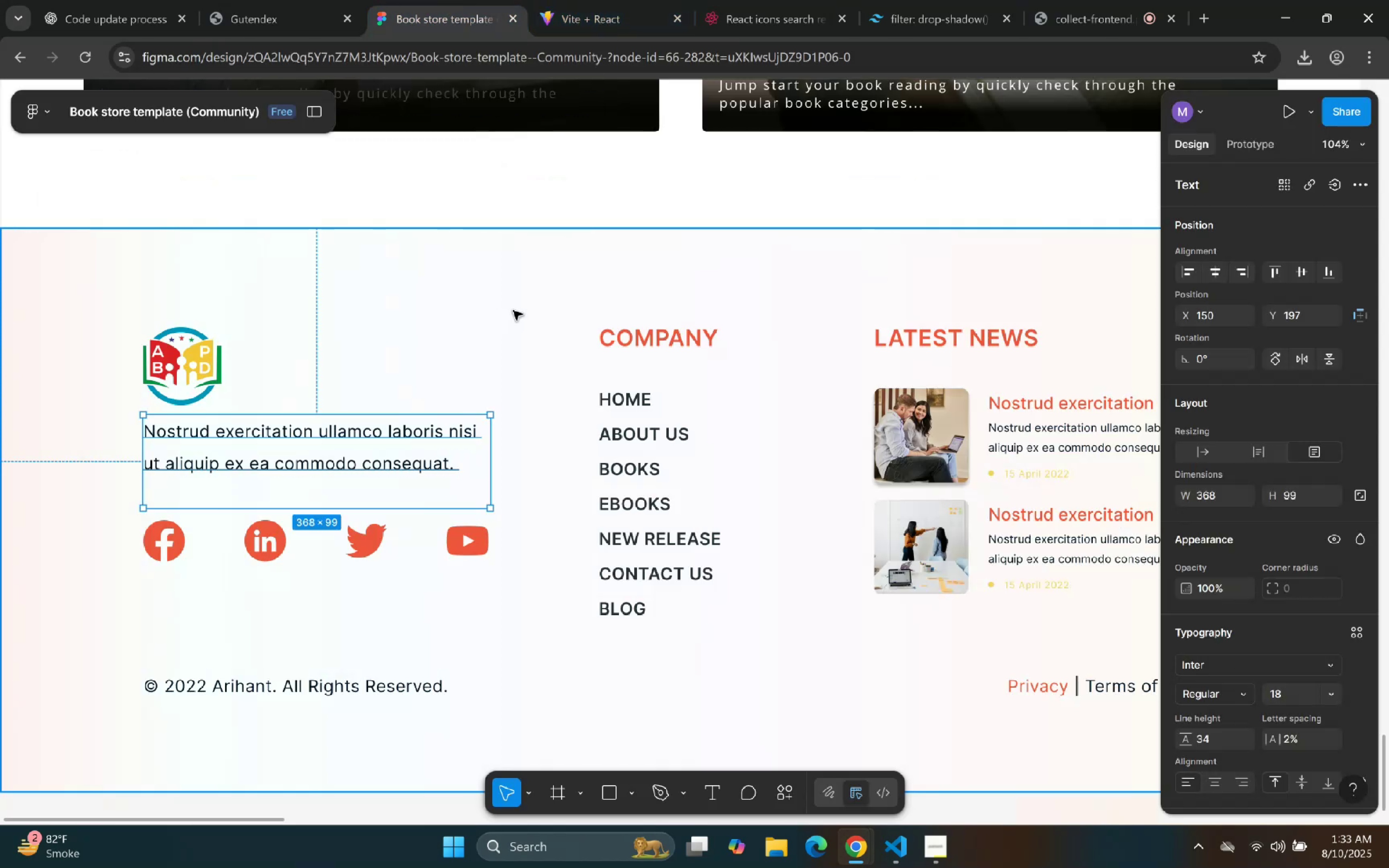 
left_click([602, 0])
 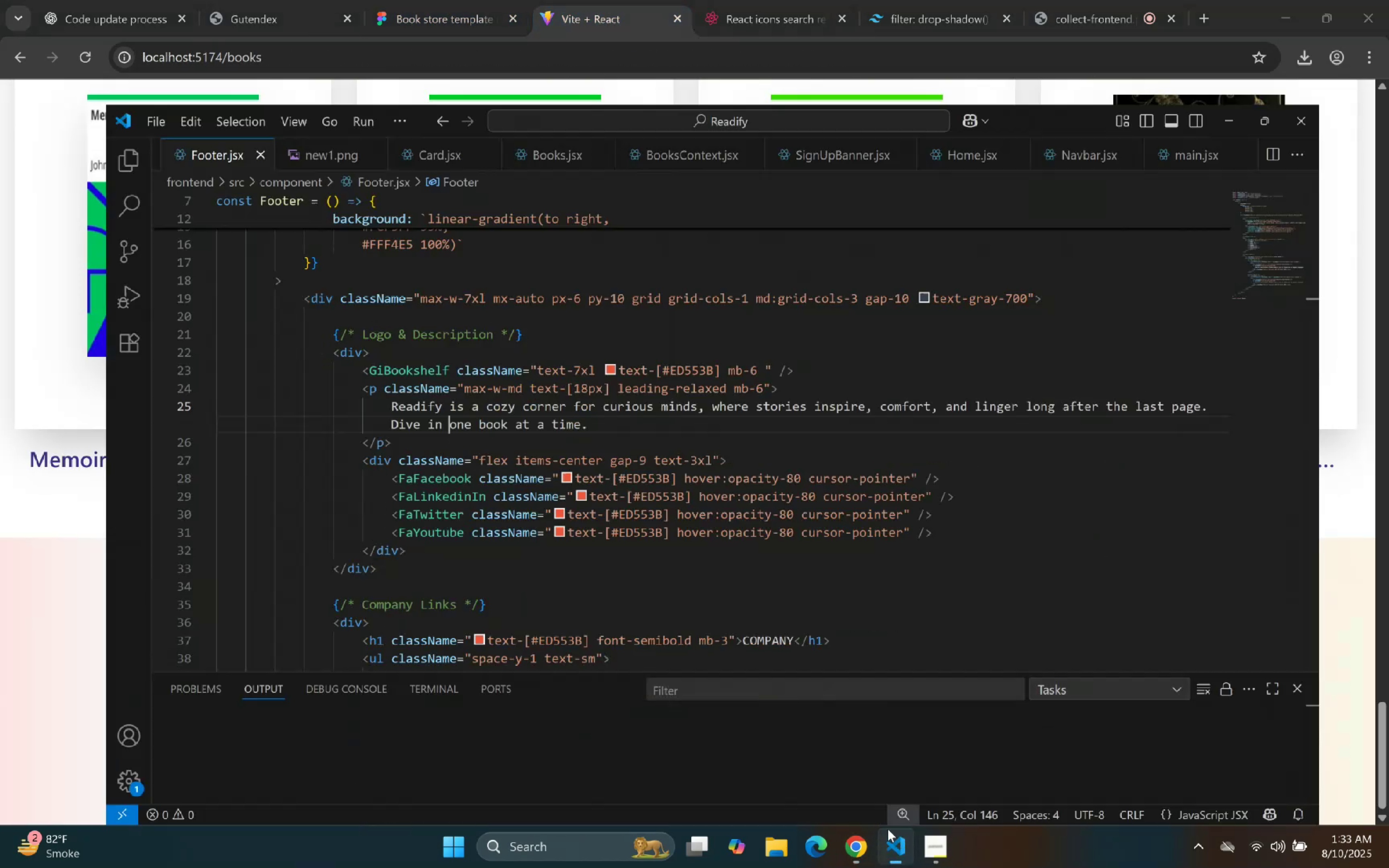 
scroll: coordinate [729, 341], scroll_direction: up, amount: 3.0
 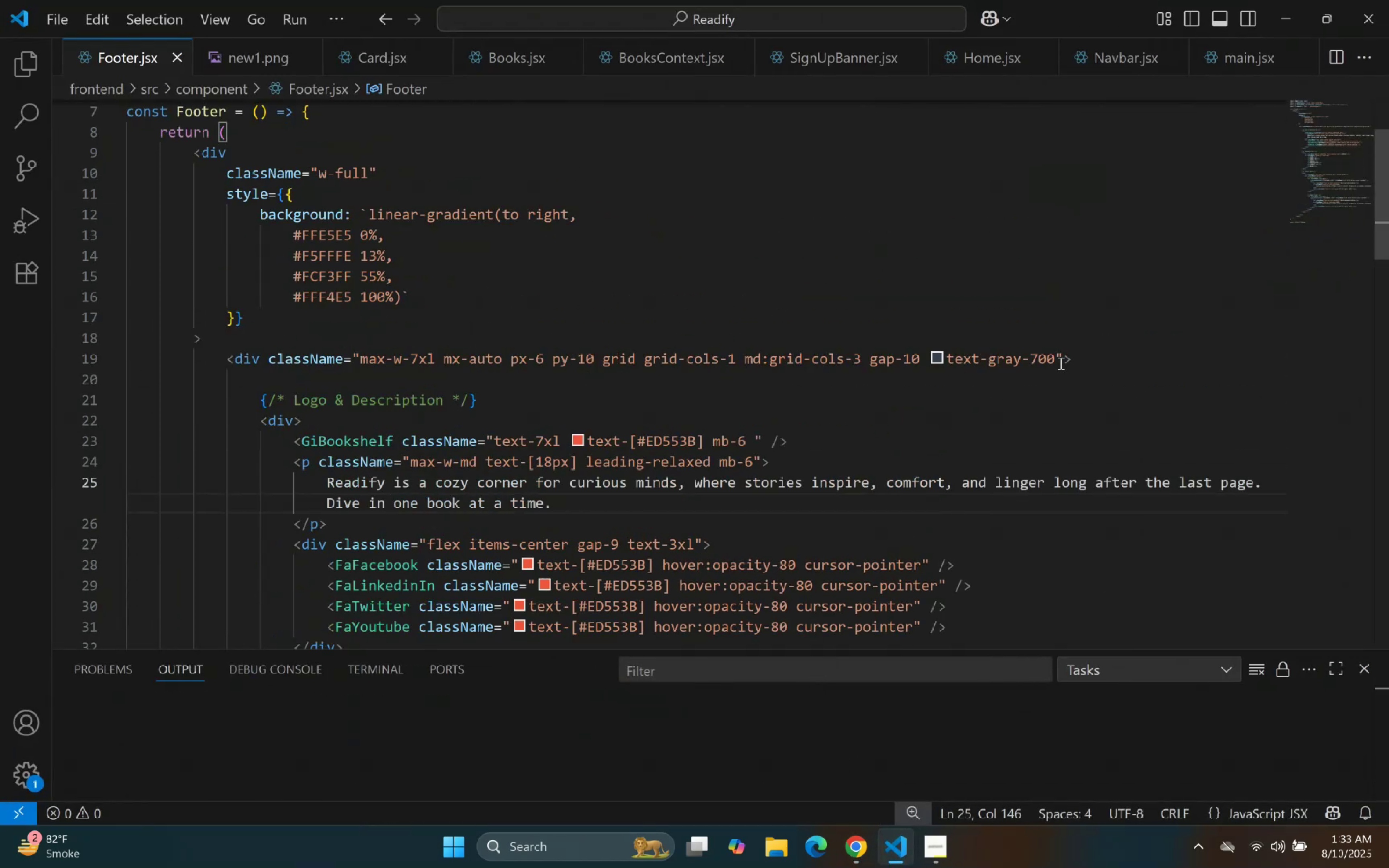 
left_click([1054, 359])
 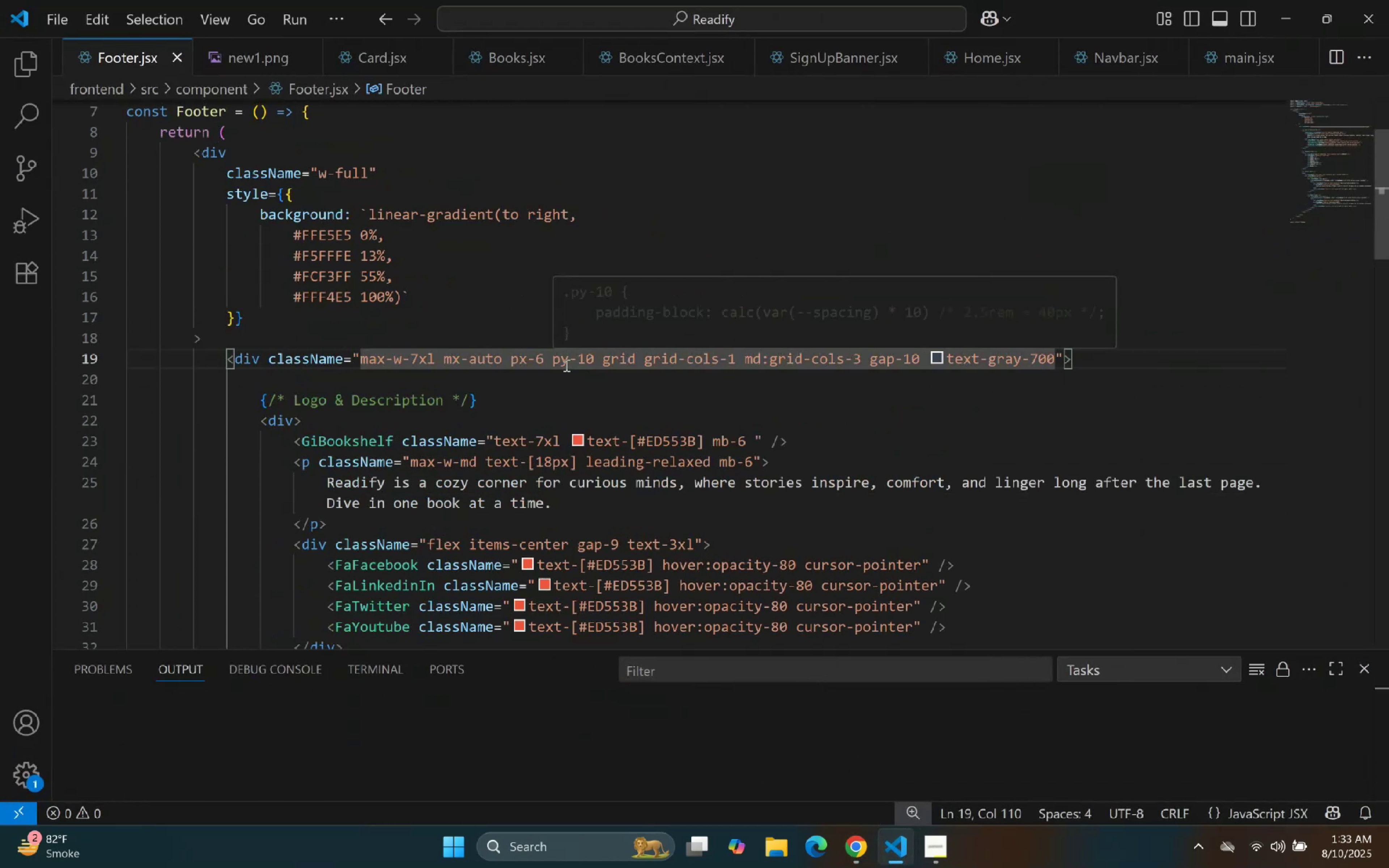 
left_click([503, 375])
 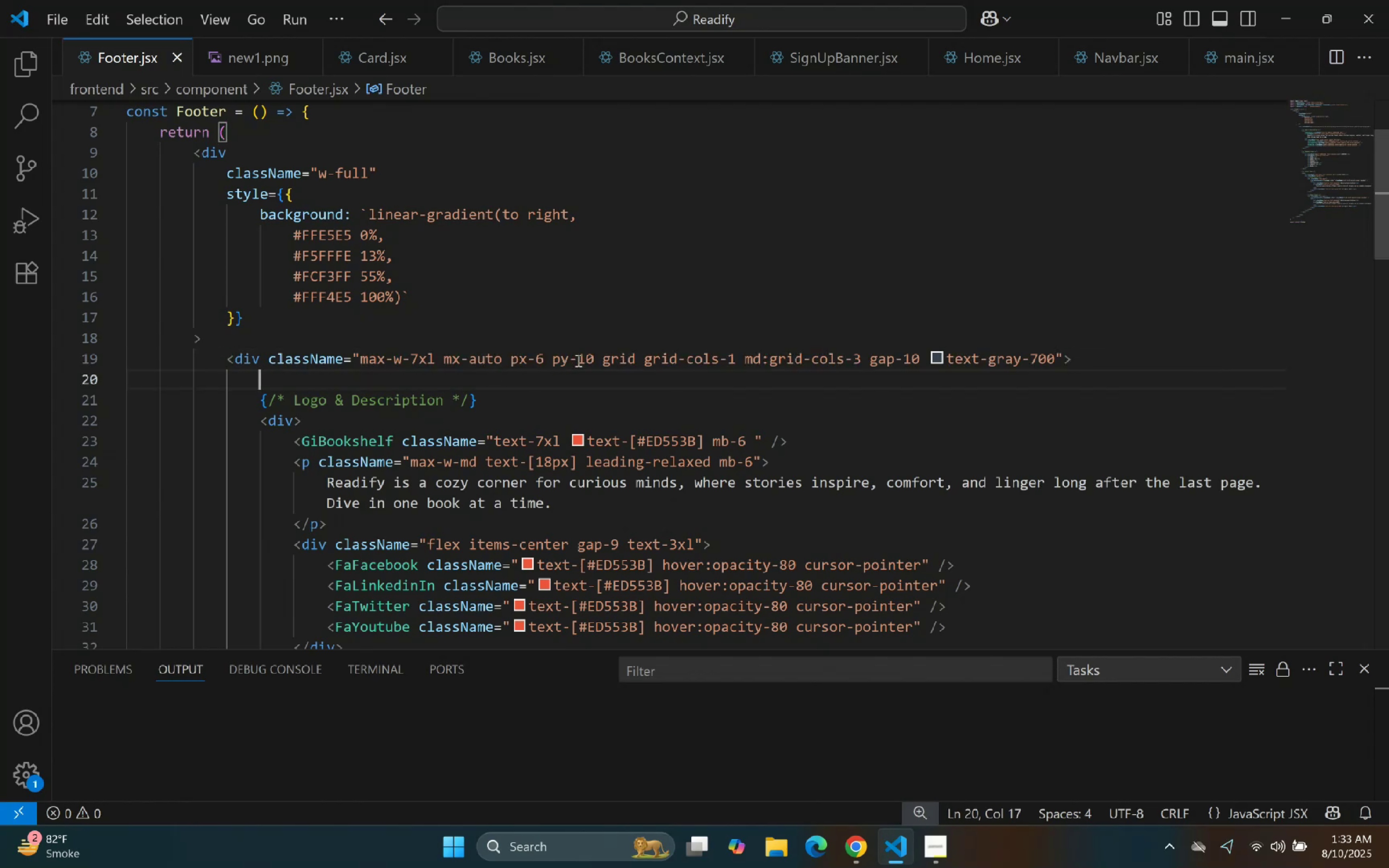 
left_click([591, 358])
 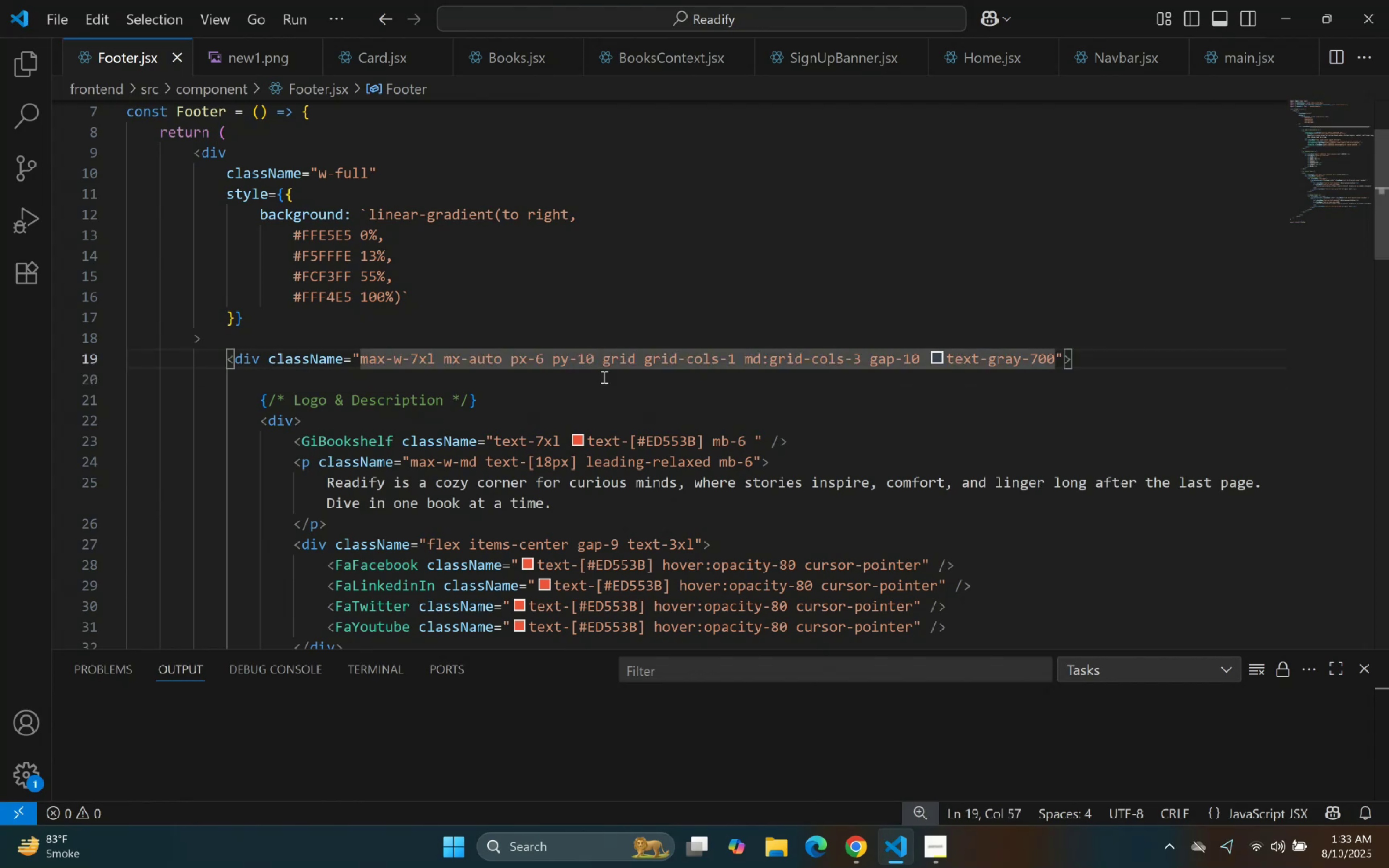 
key(Backspace)
 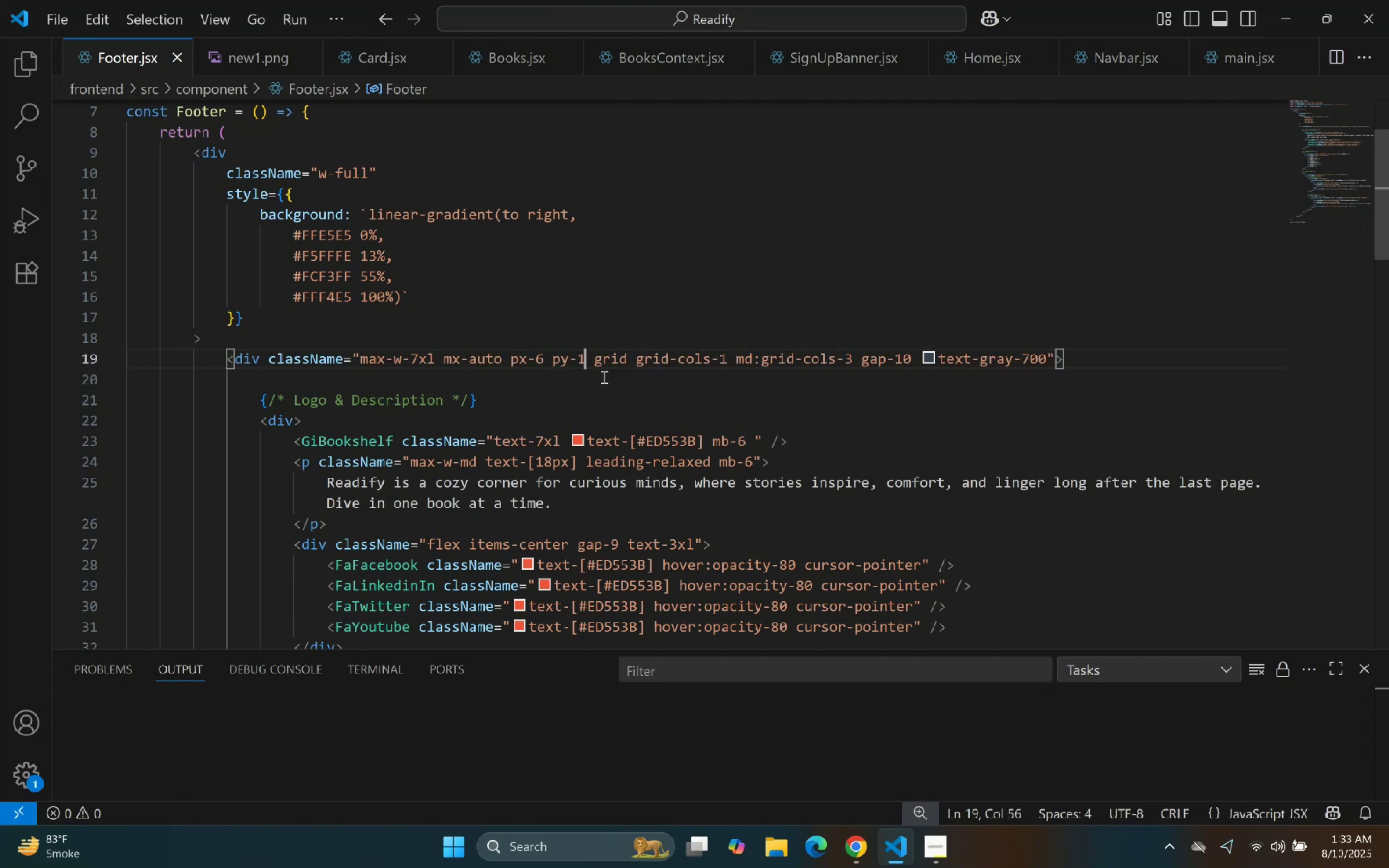 
key(5)
 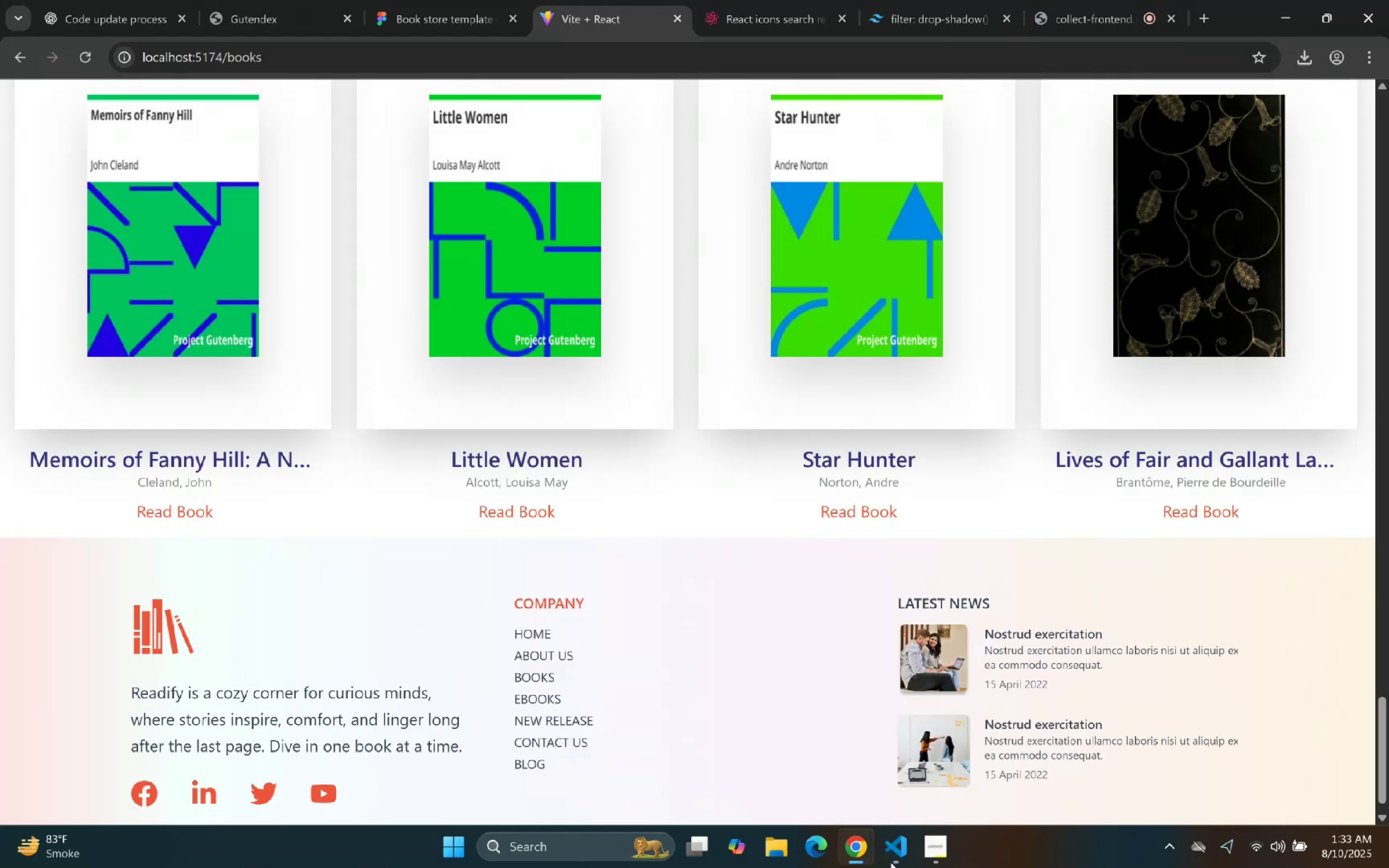 
left_click([891, 862])
 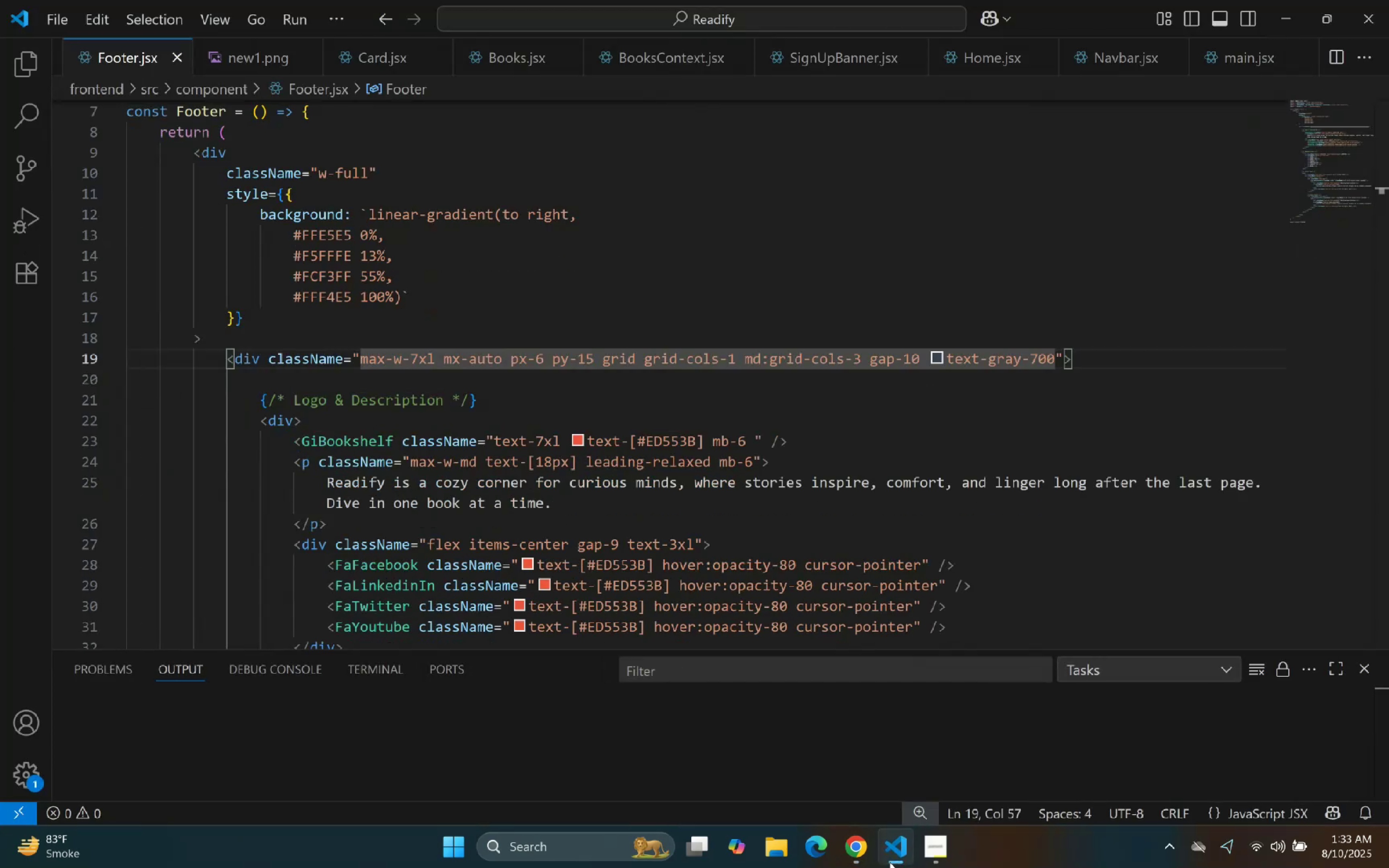 
left_click([889, 862])
 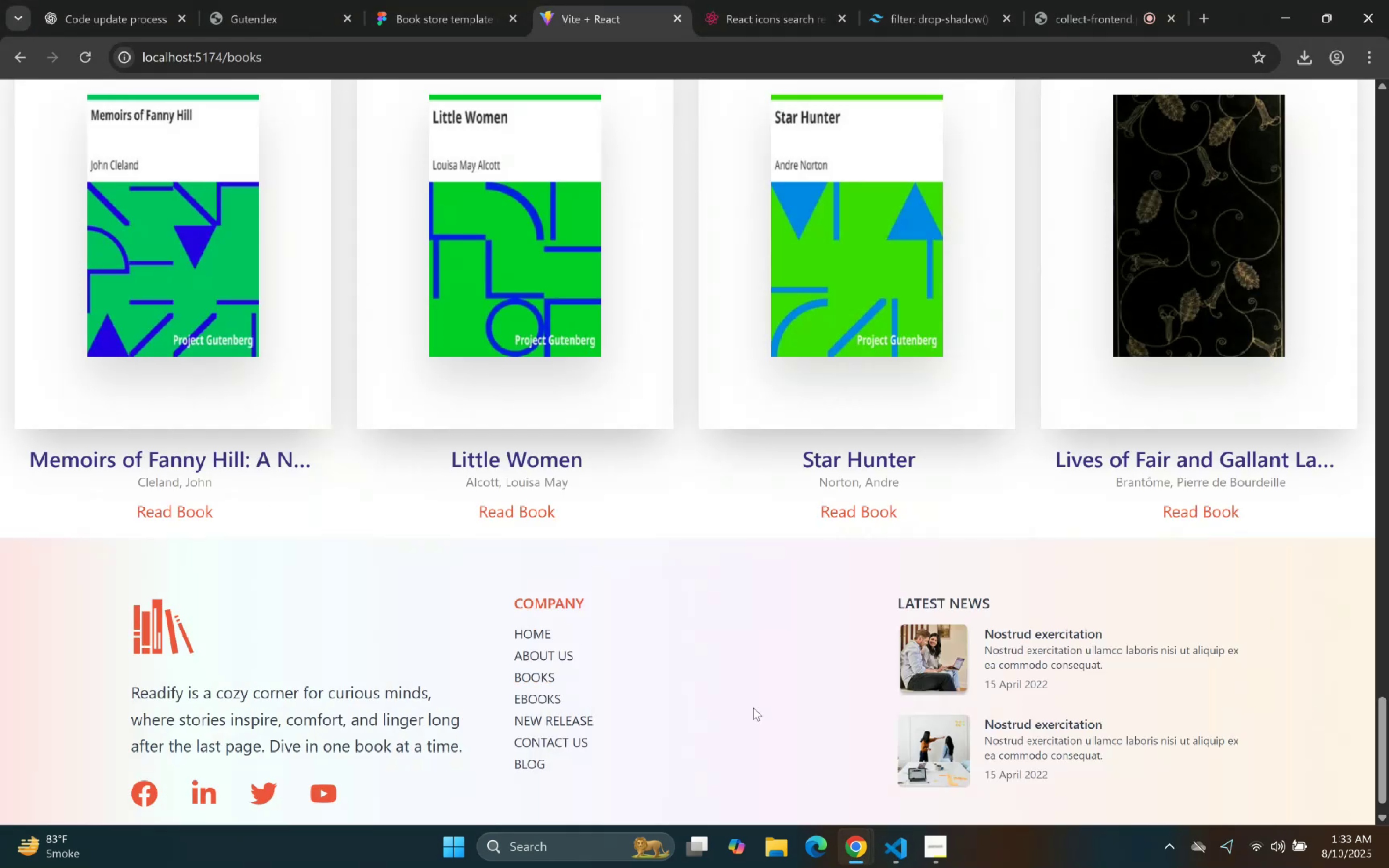 
scroll: coordinate [682, 619], scroll_direction: down, amount: 7.0
 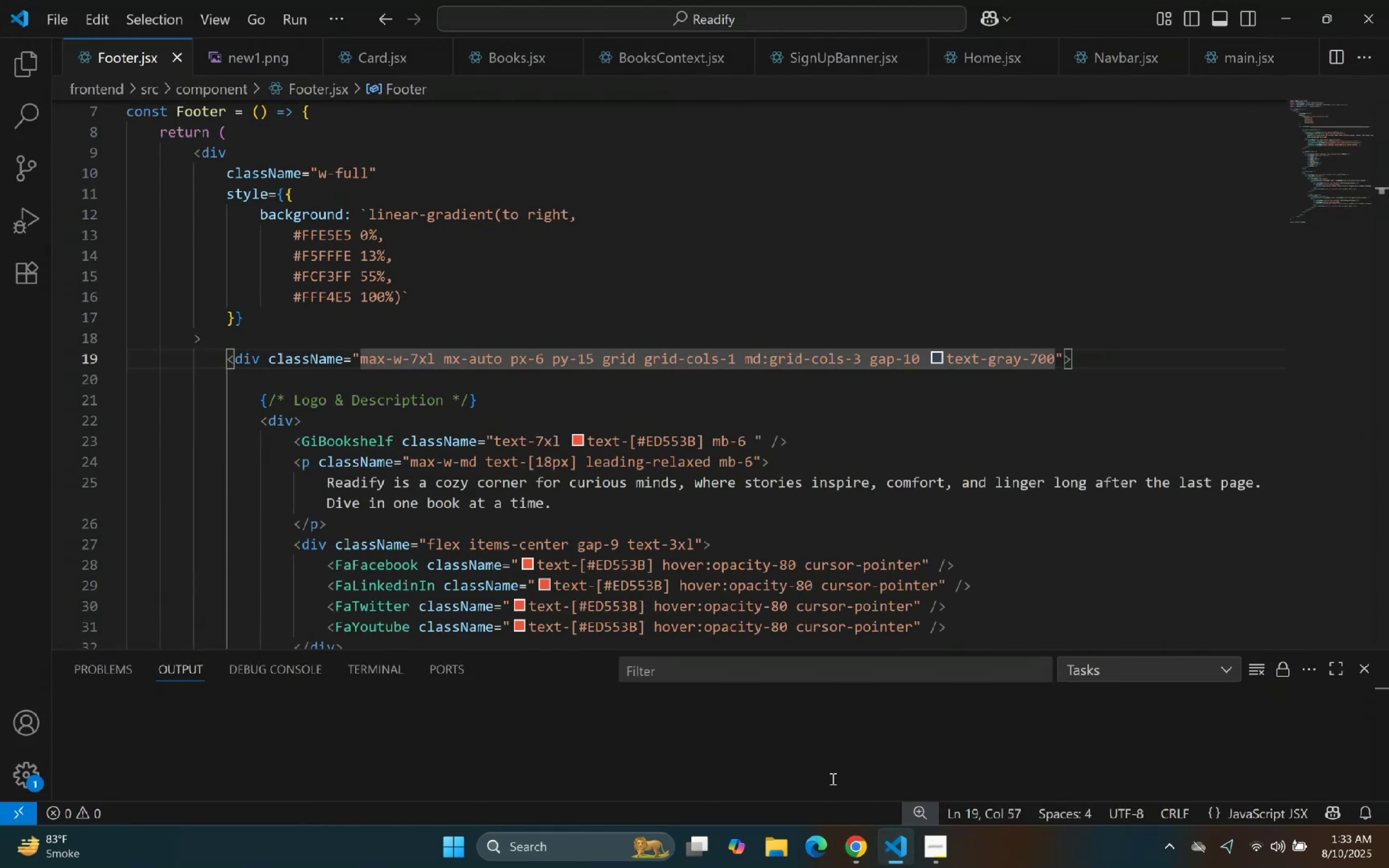 
key(Backspace)
key(Backspace)
type(20)
 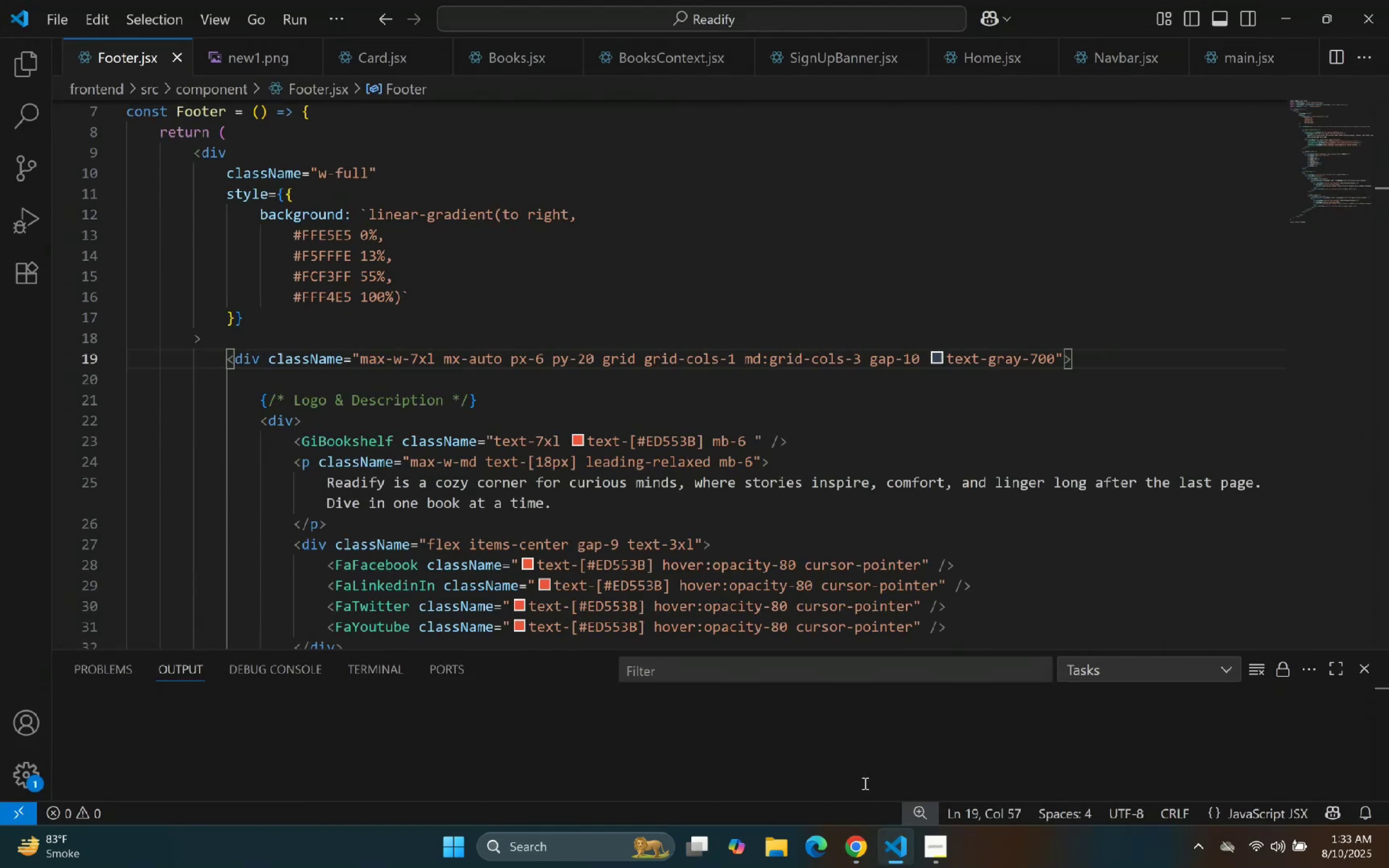 
left_click([895, 844])
 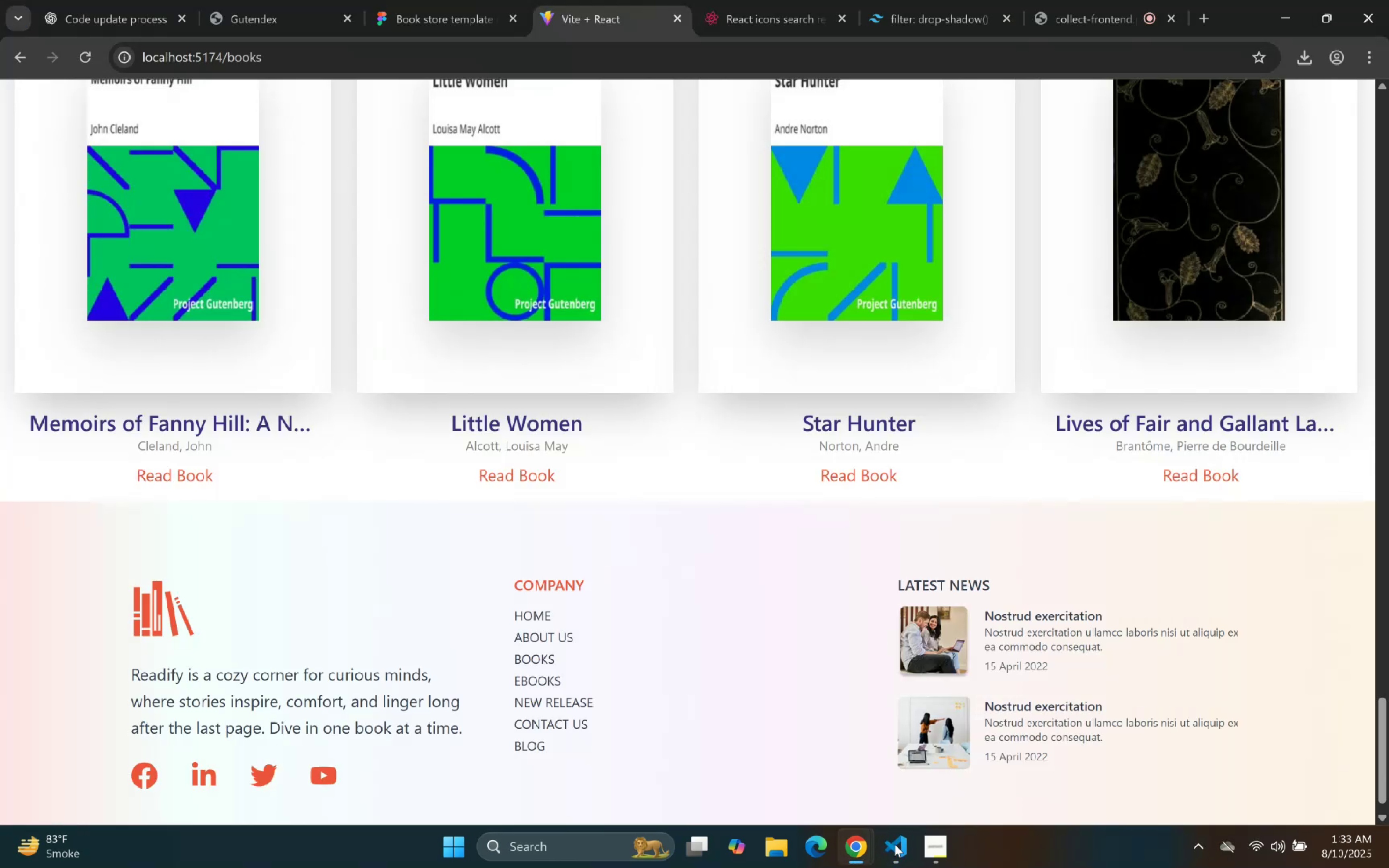 
scroll: coordinate [675, 549], scroll_direction: down, amount: 5.0
 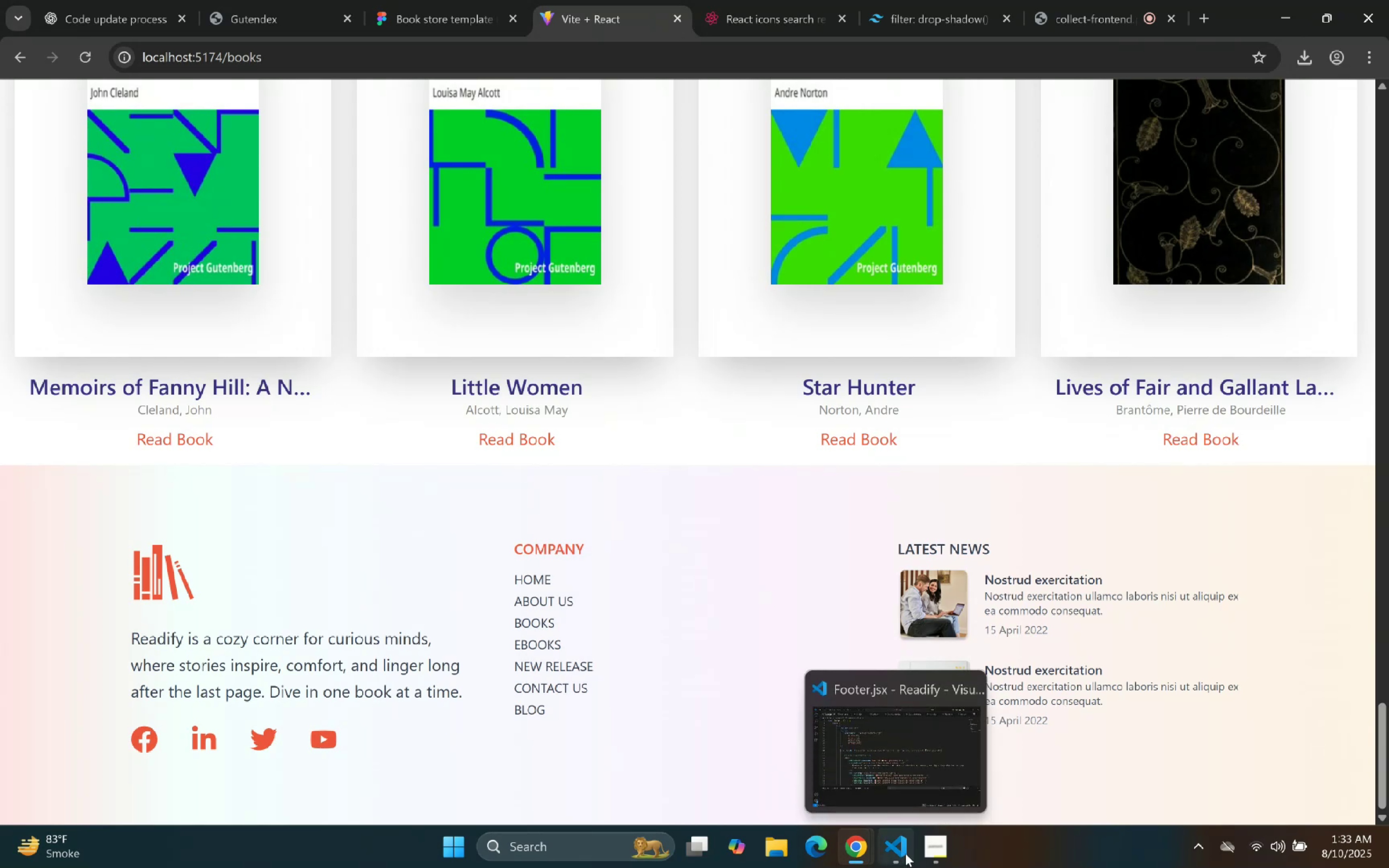 
wait(6.46)
 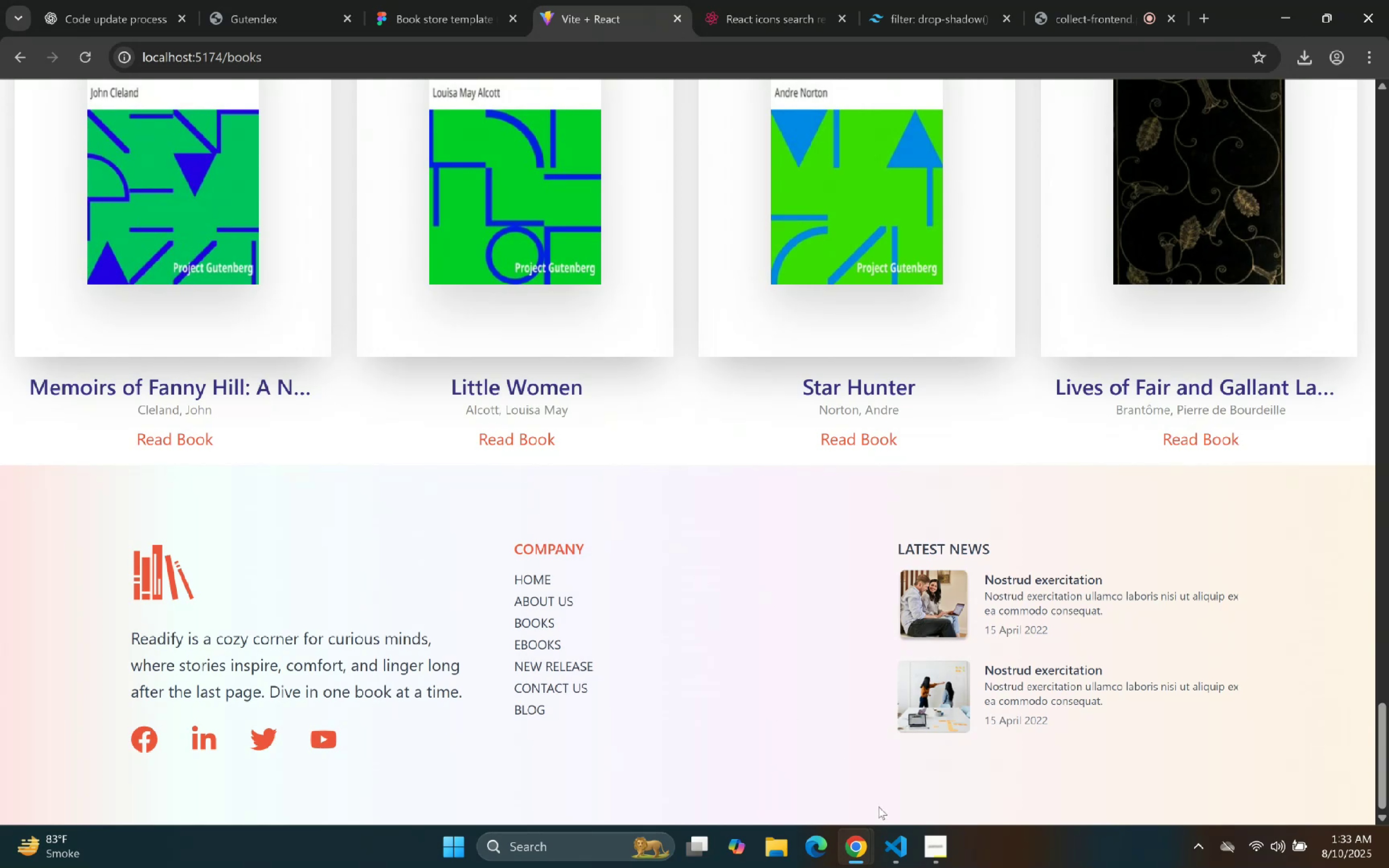 
left_click([905, 854])
 